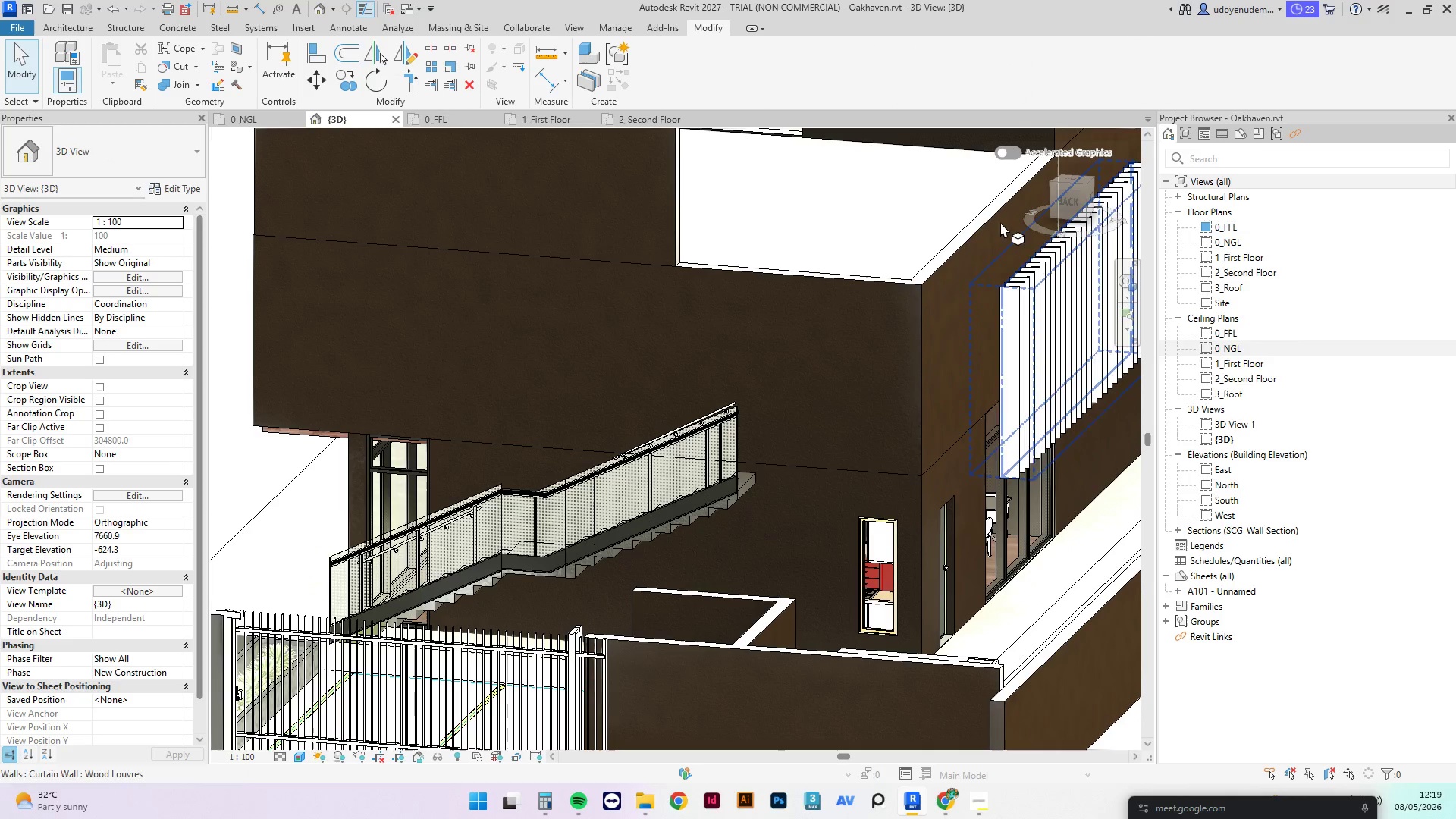 
mouse_move([434, 115])
 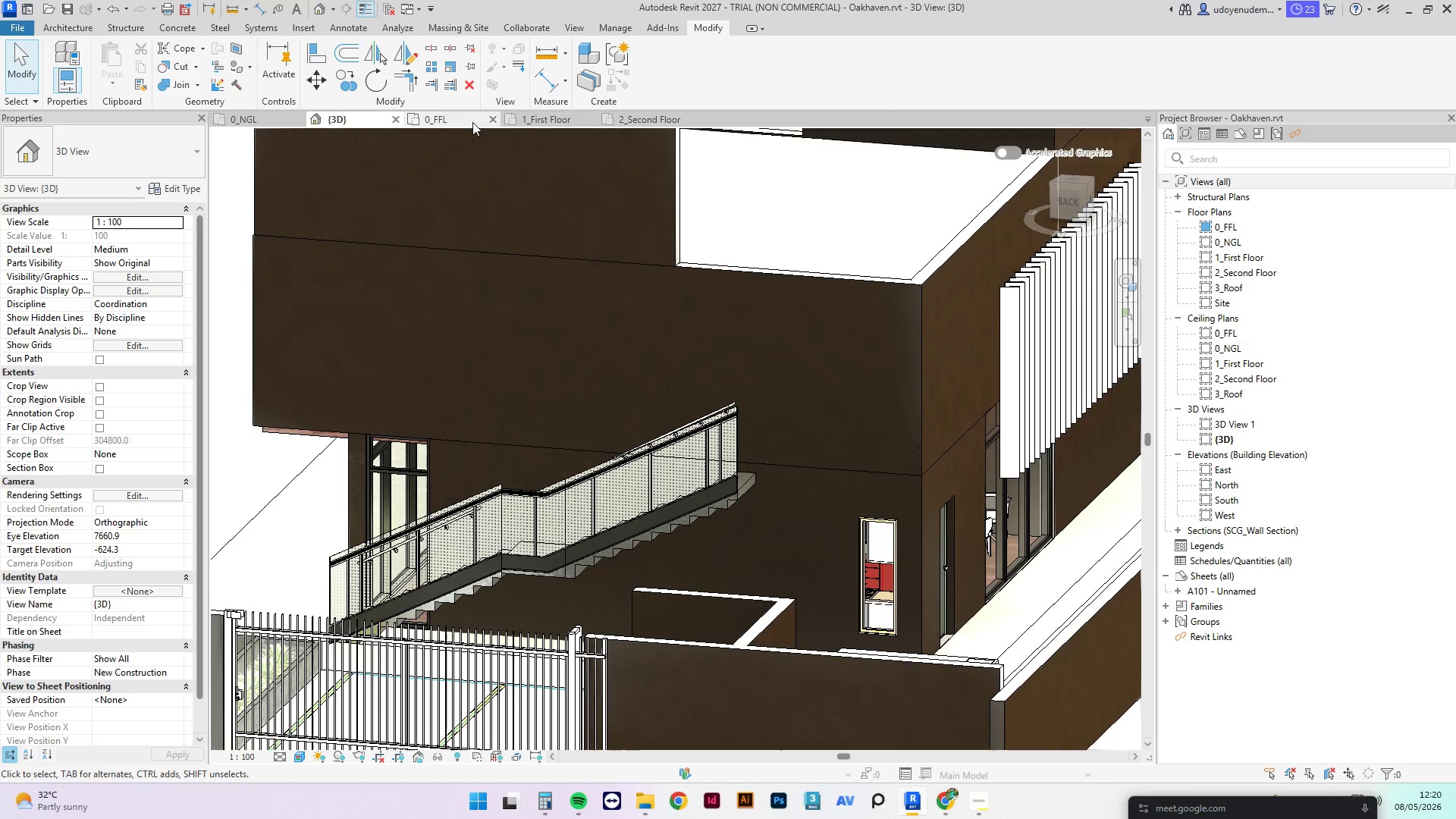 
left_click([539, 120])
 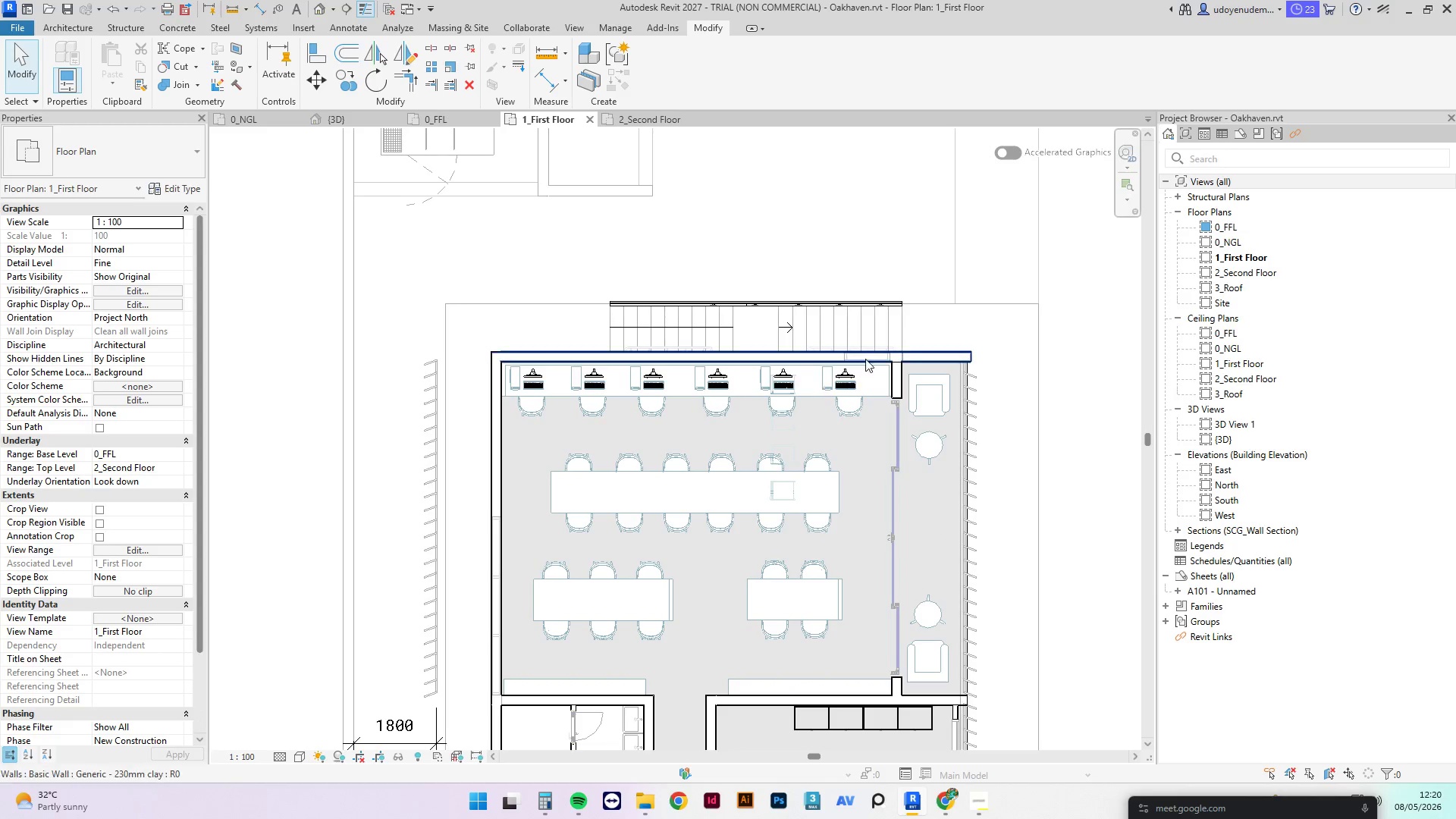 
scroll: coordinate [855, 341], scroll_direction: down, amount: 1.0
 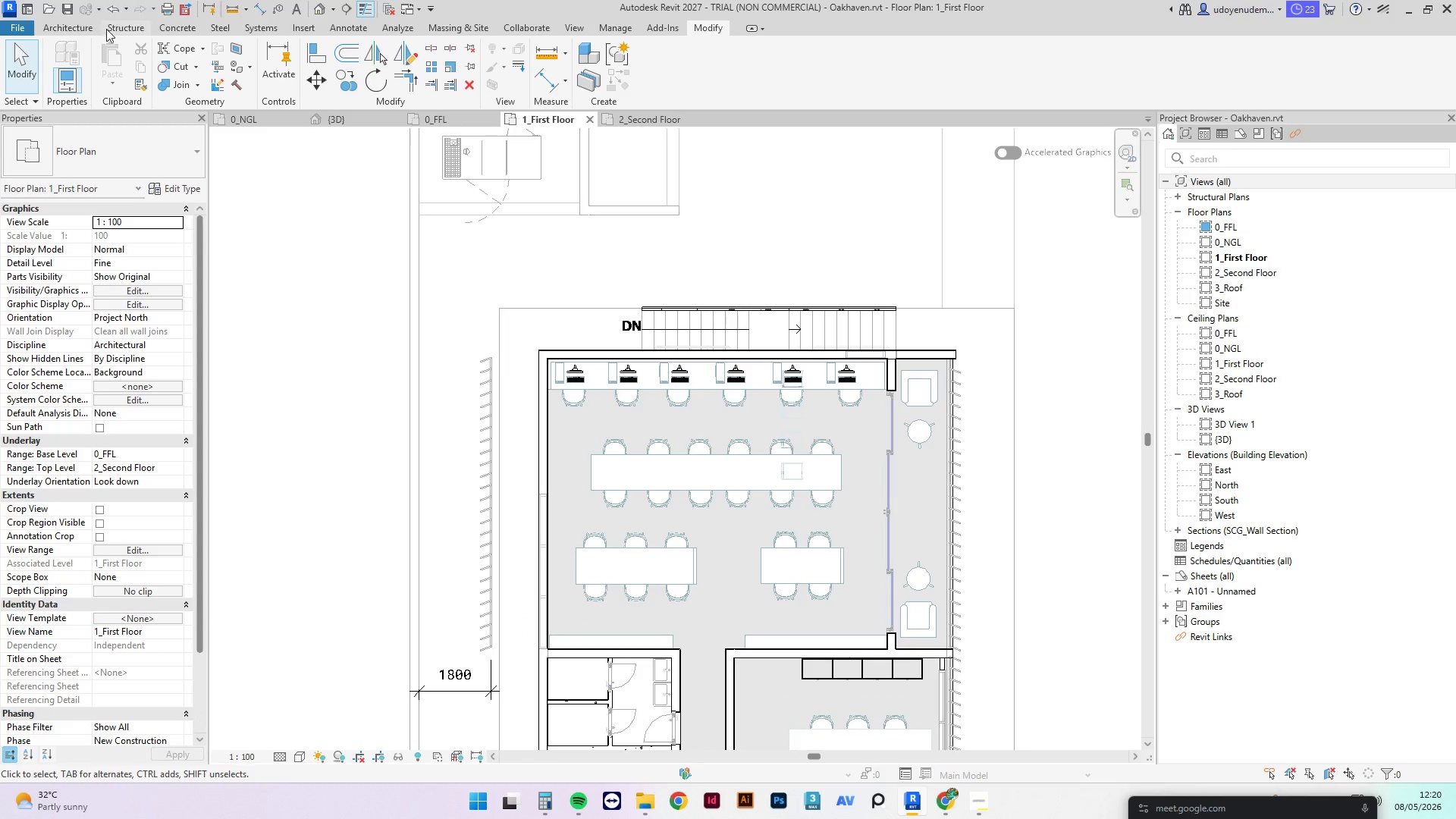 
left_click([84, 31])
 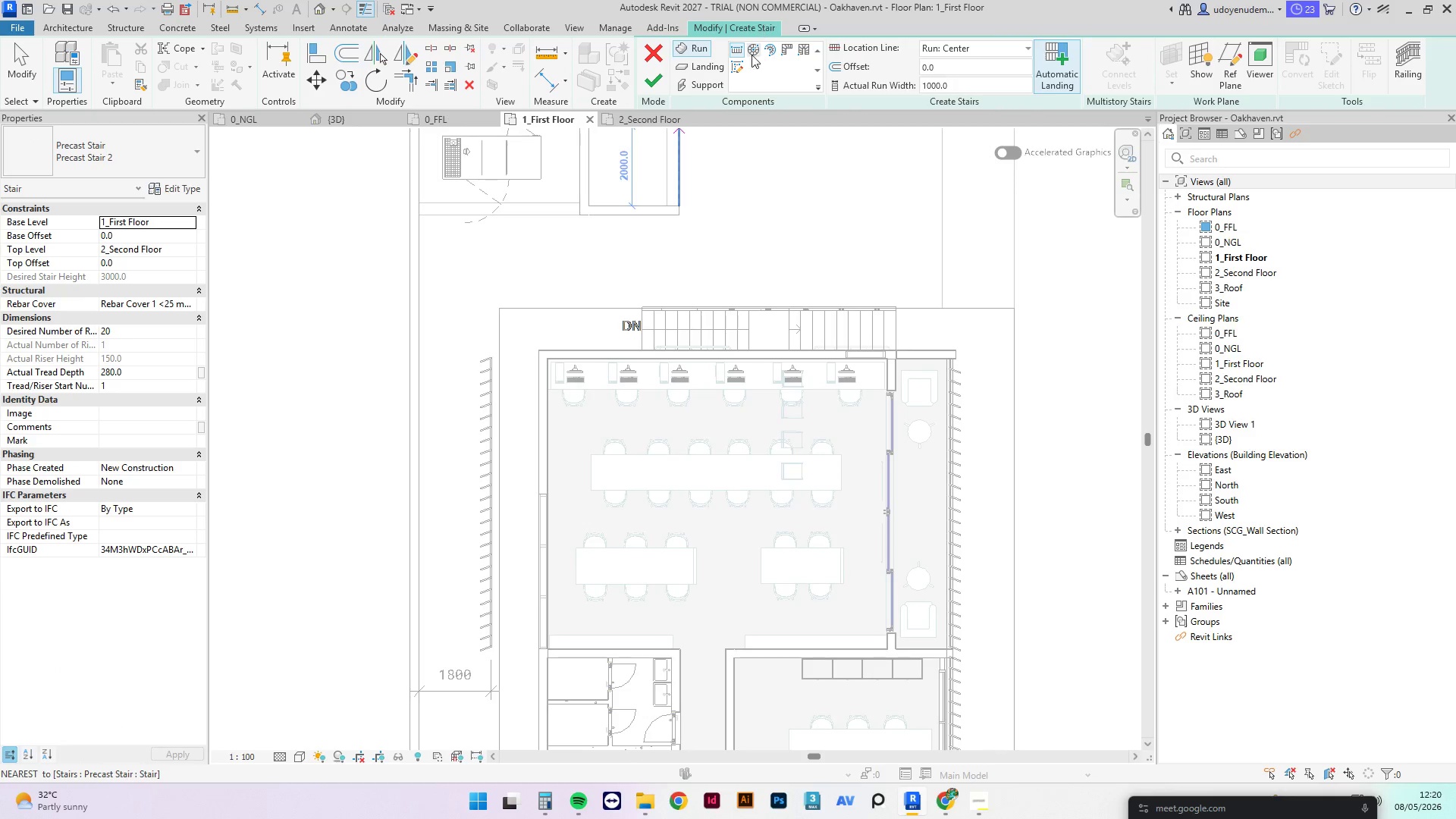 
left_click([740, 66])
 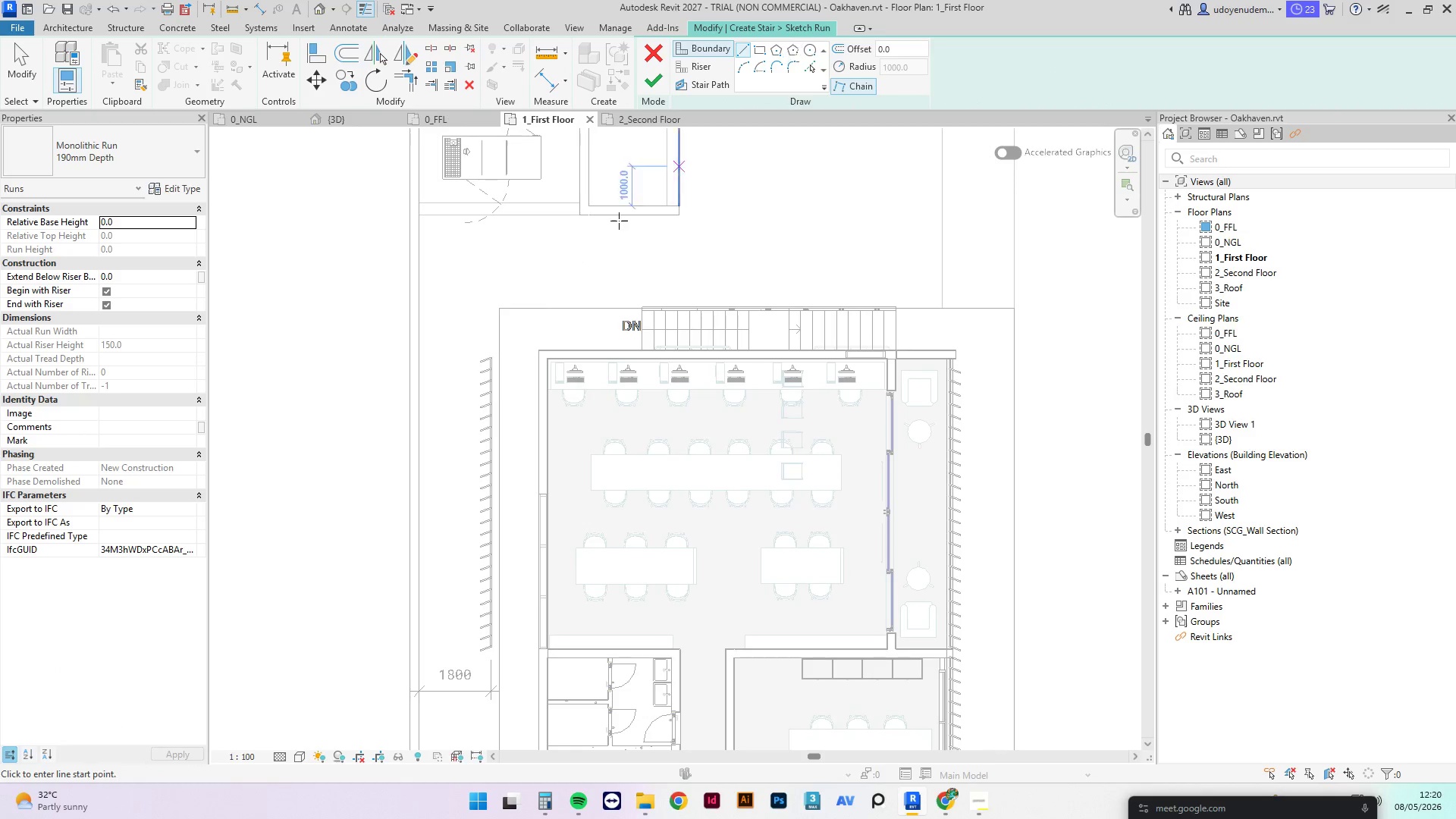 
scroll: coordinate [634, 300], scroll_direction: up, amount: 8.0
 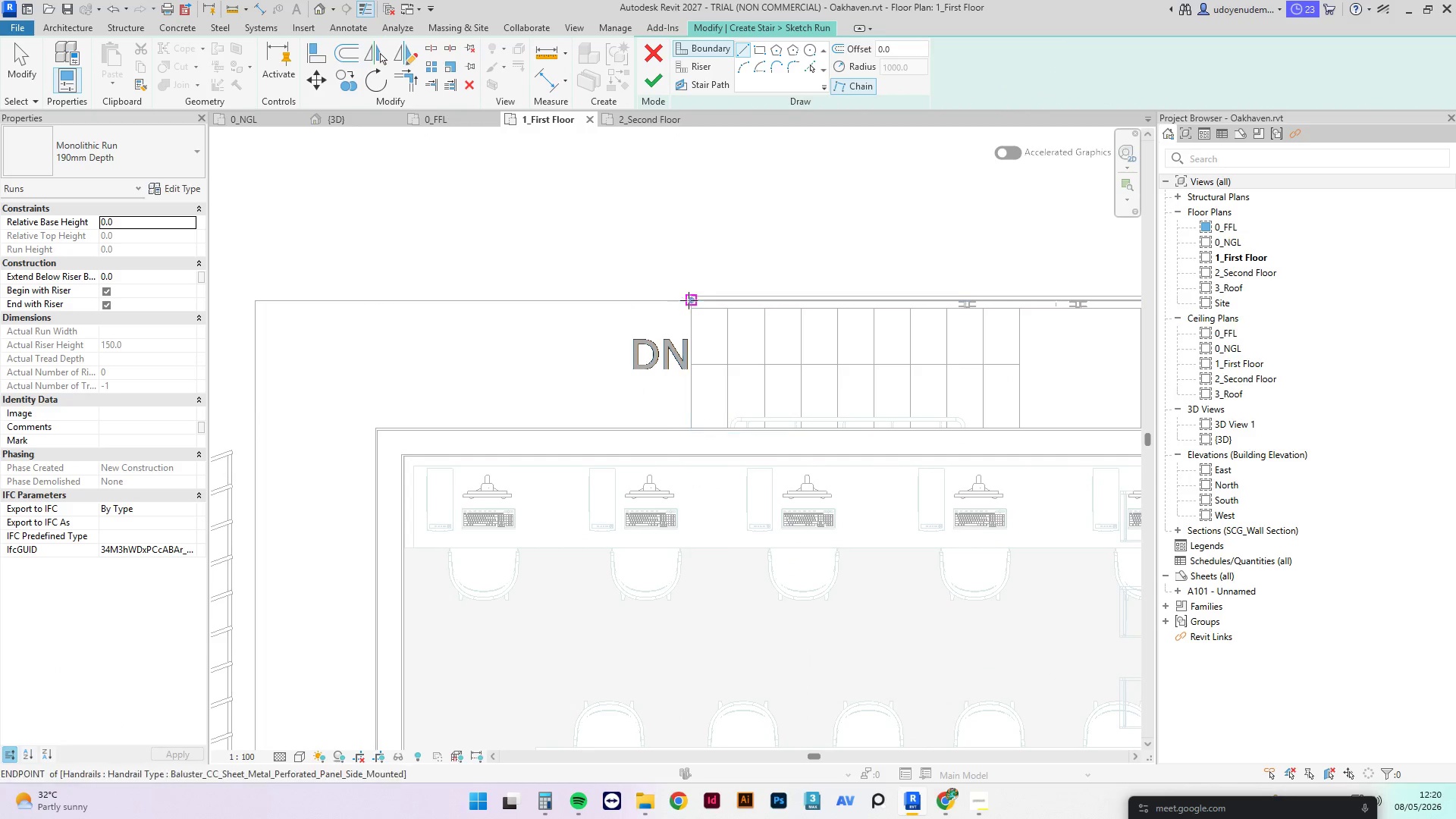 
left_click([689, 301])
 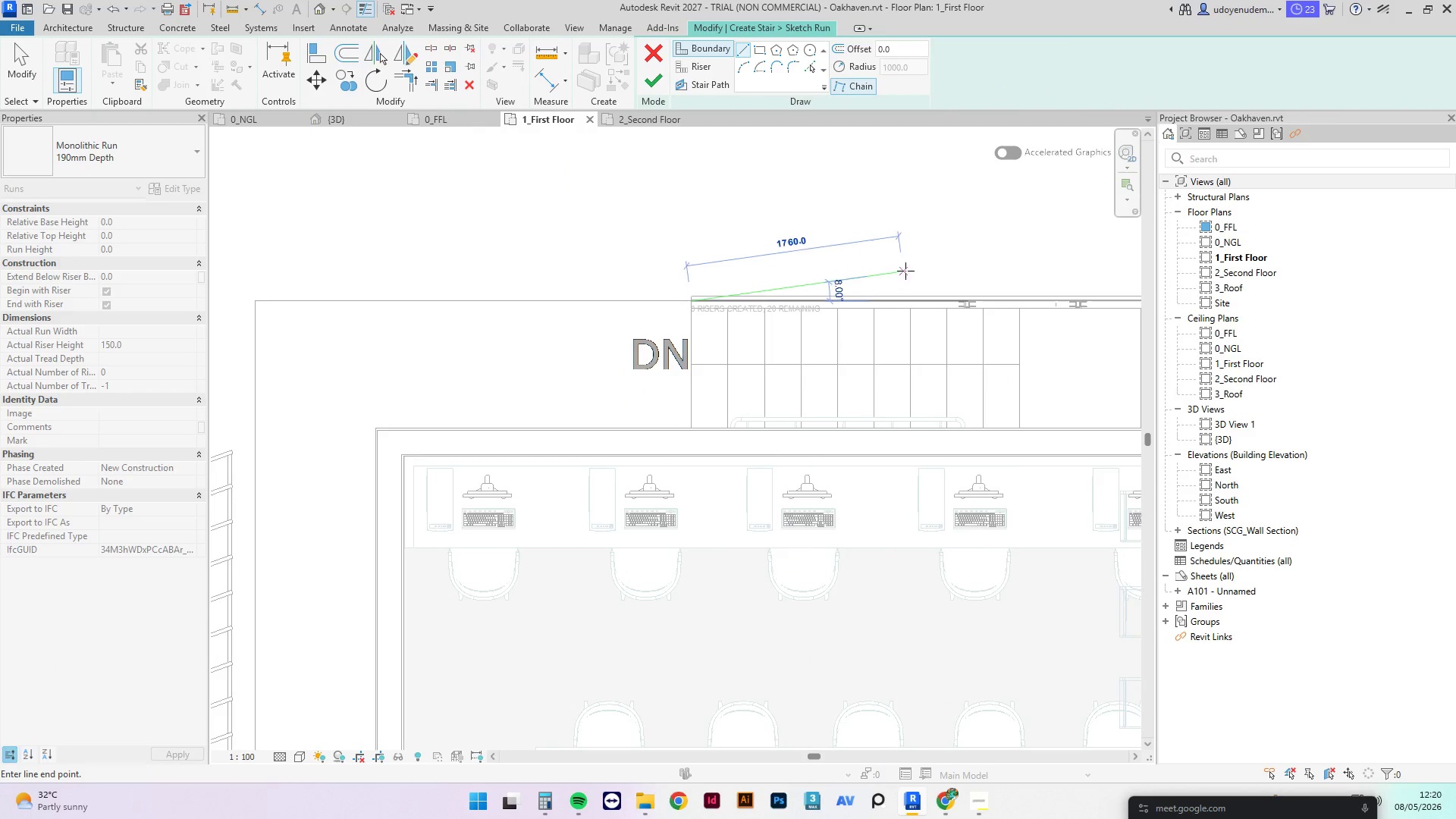 
scroll: coordinate [909, 268], scroll_direction: down, amount: 3.0
 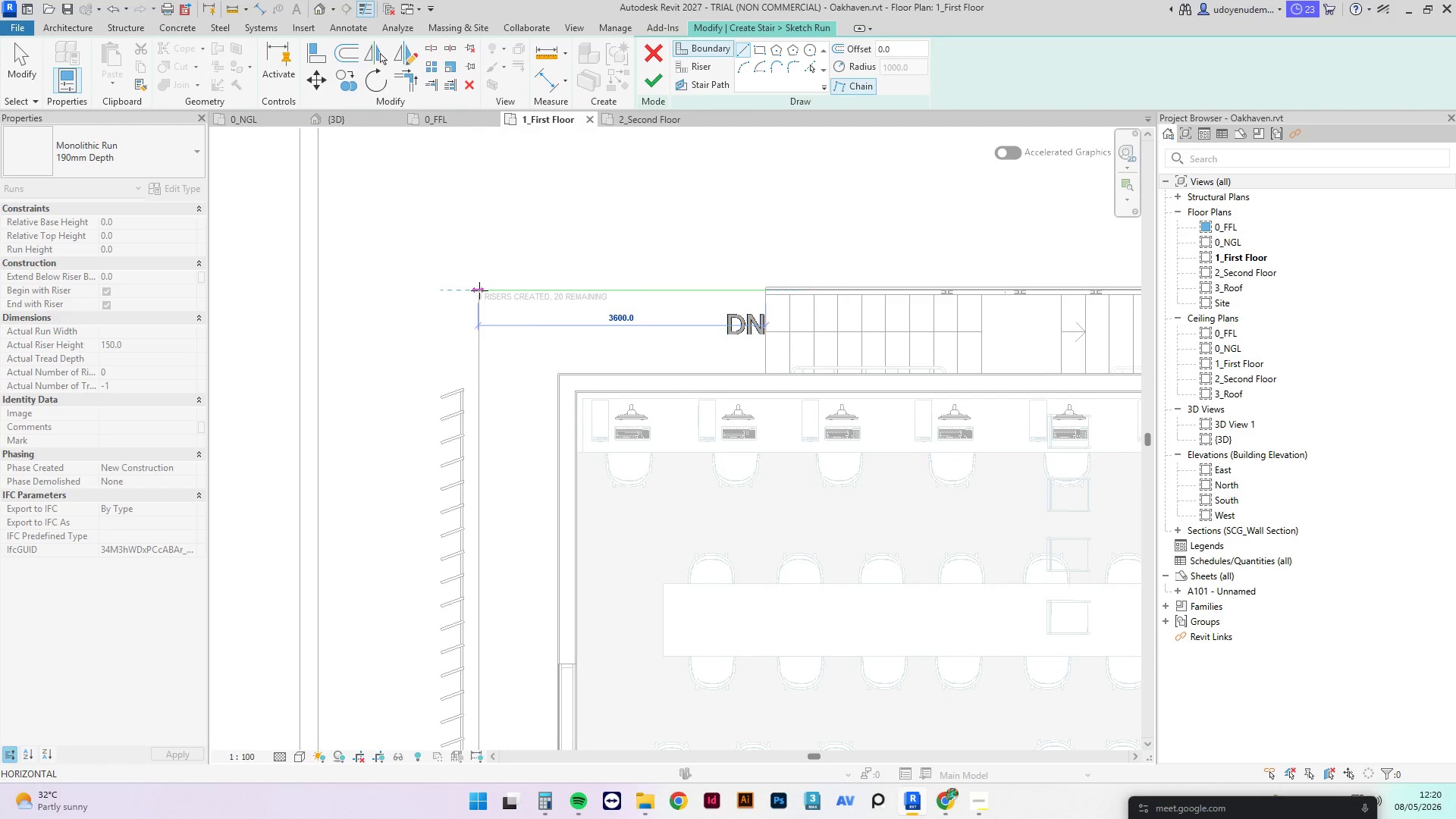 
left_click([479, 290])
 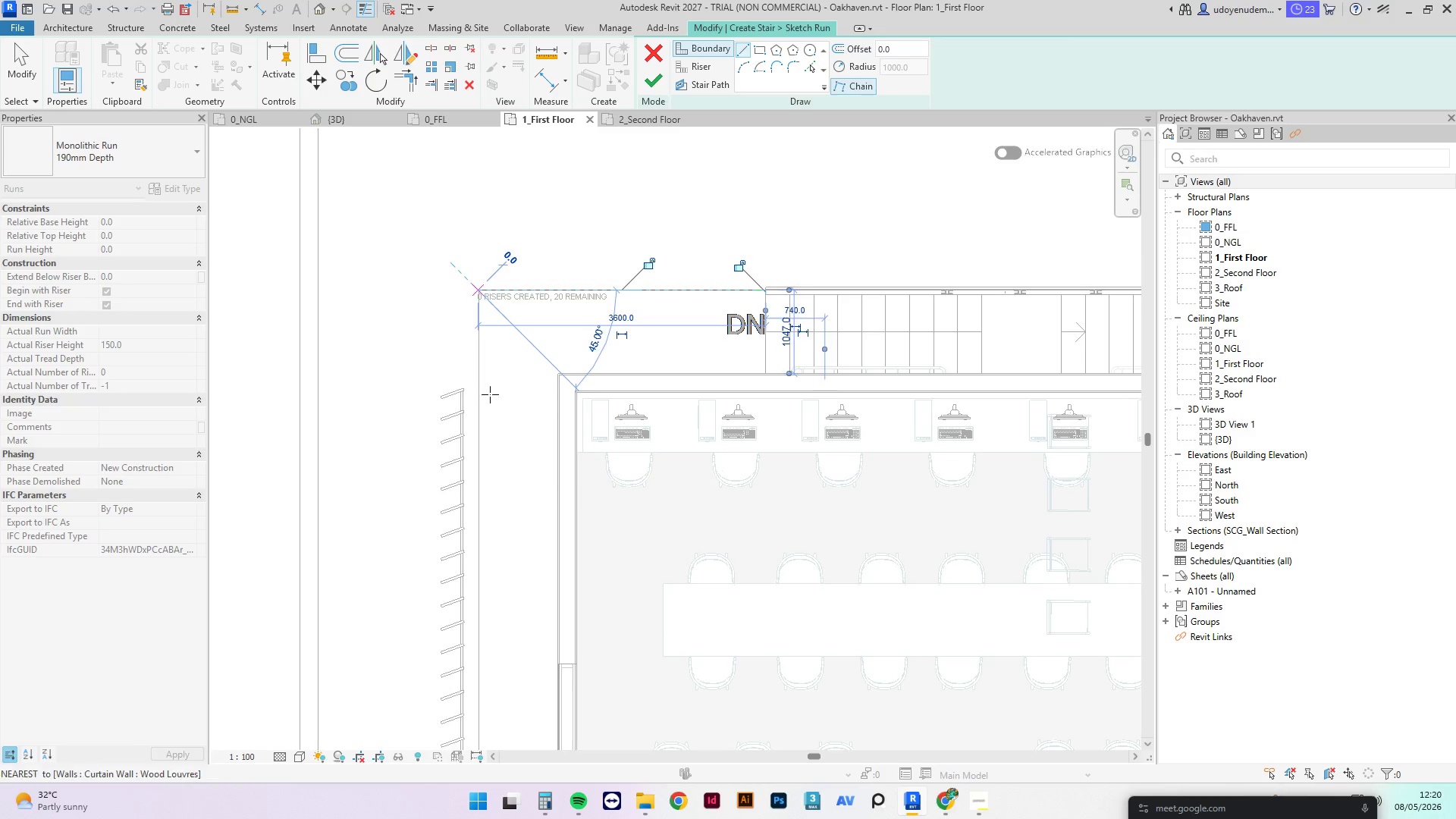 
scroll: coordinate [483, 362], scroll_direction: up, amount: 7.0
 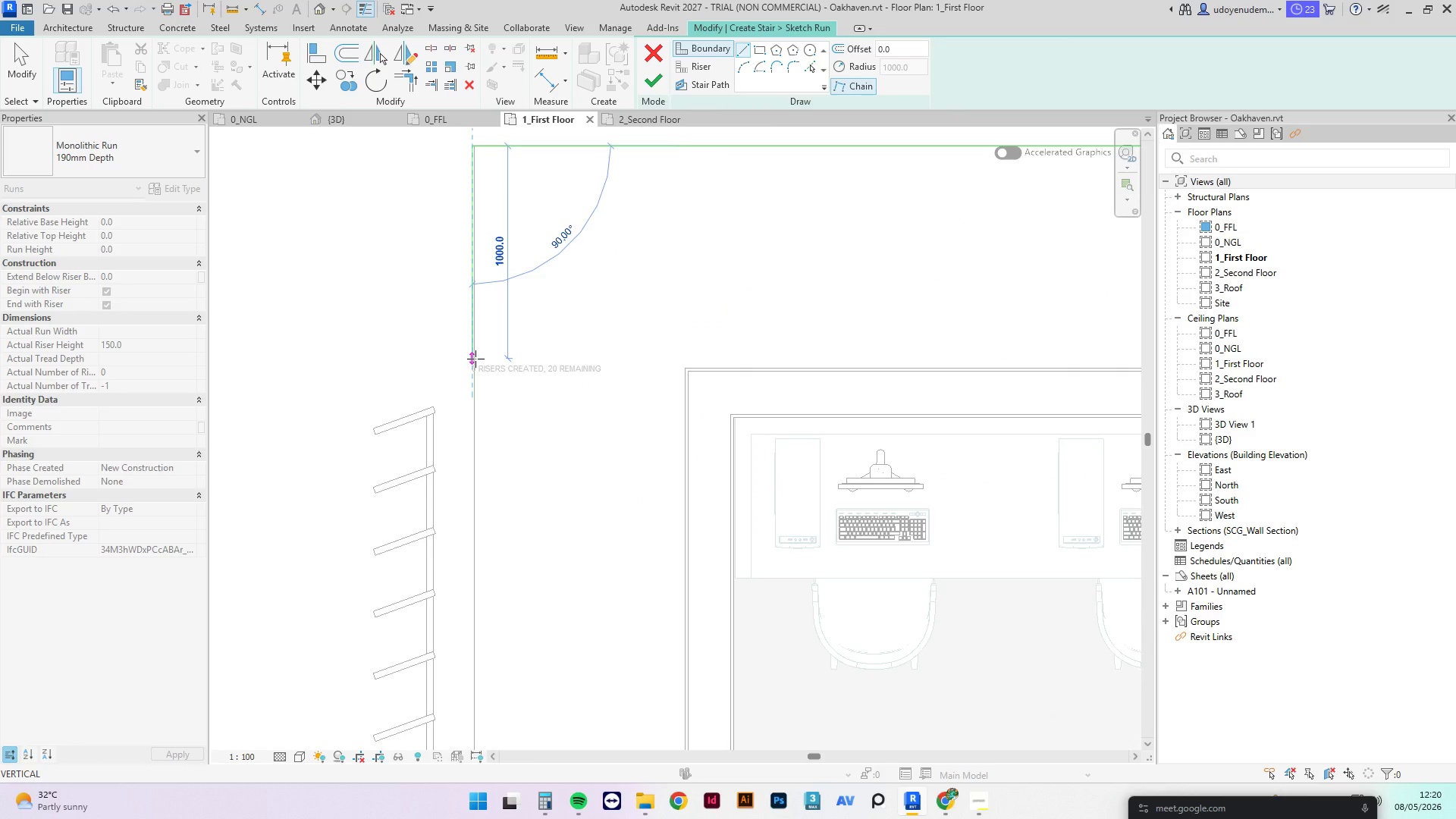 
key(Escape)
 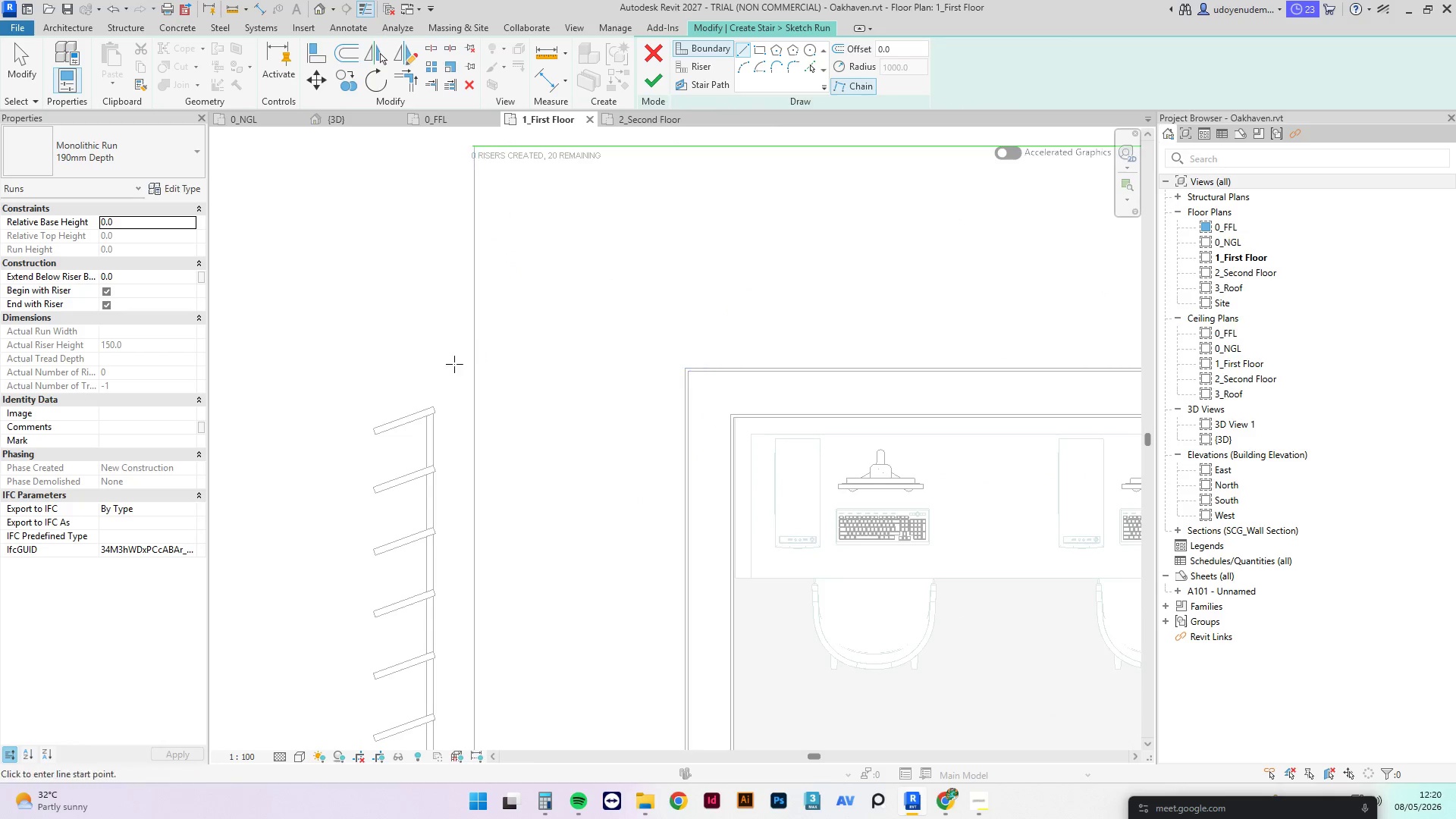 
scroll: coordinate [874, 372], scroll_direction: up, amount: 5.0
 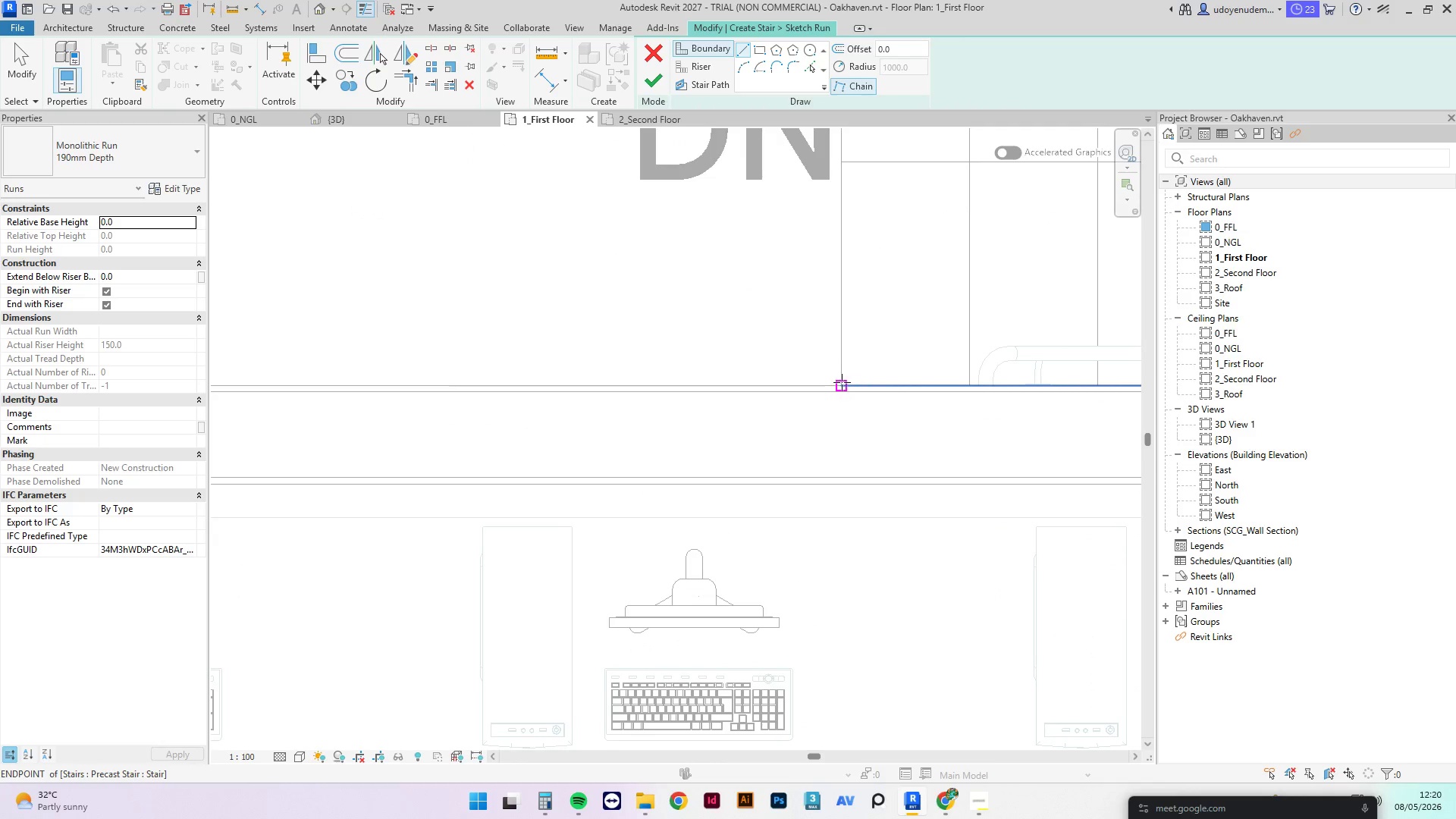 
left_click([841, 383])
 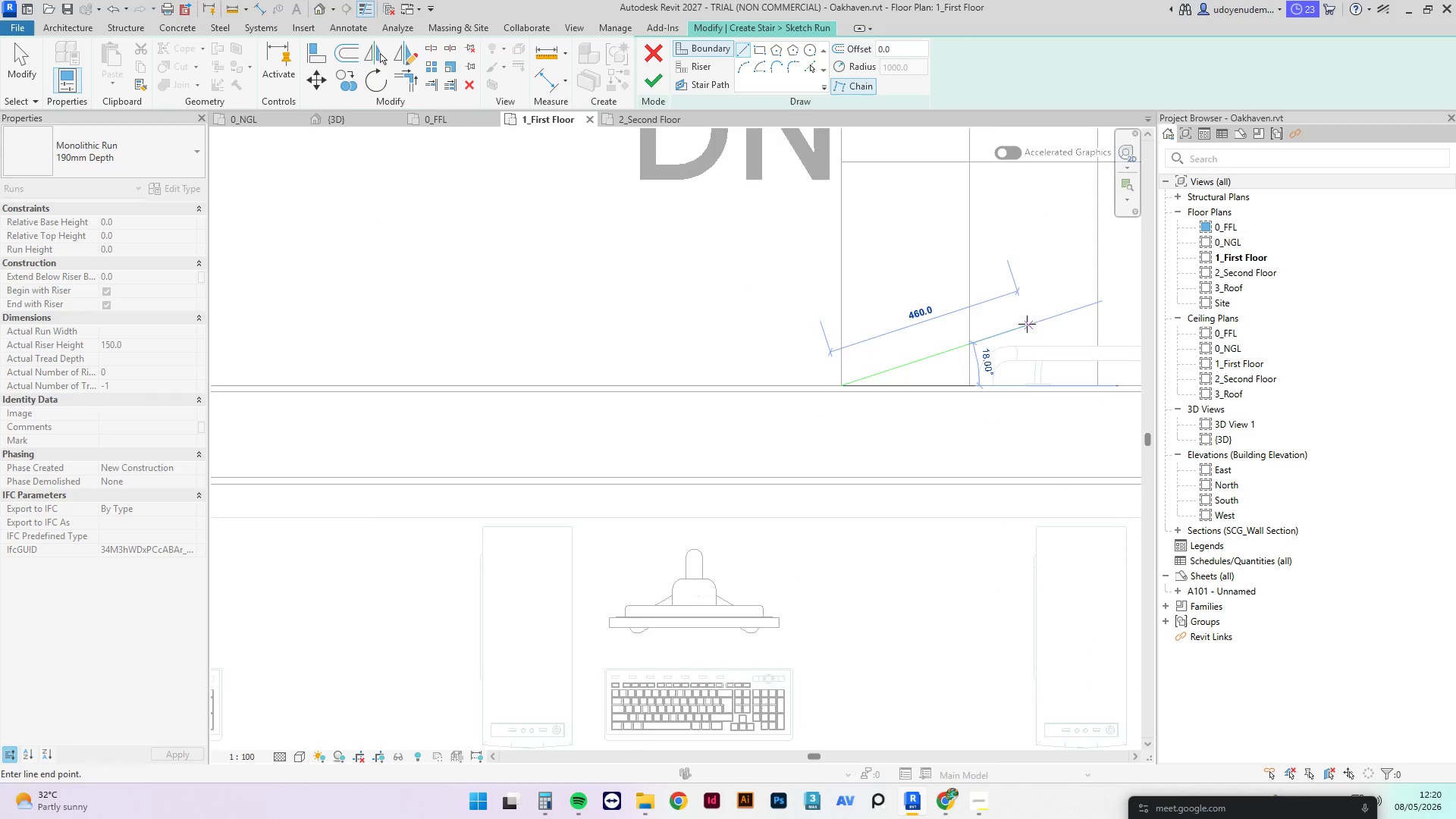 
scroll: coordinate [1020, 328], scroll_direction: down, amount: 7.0
 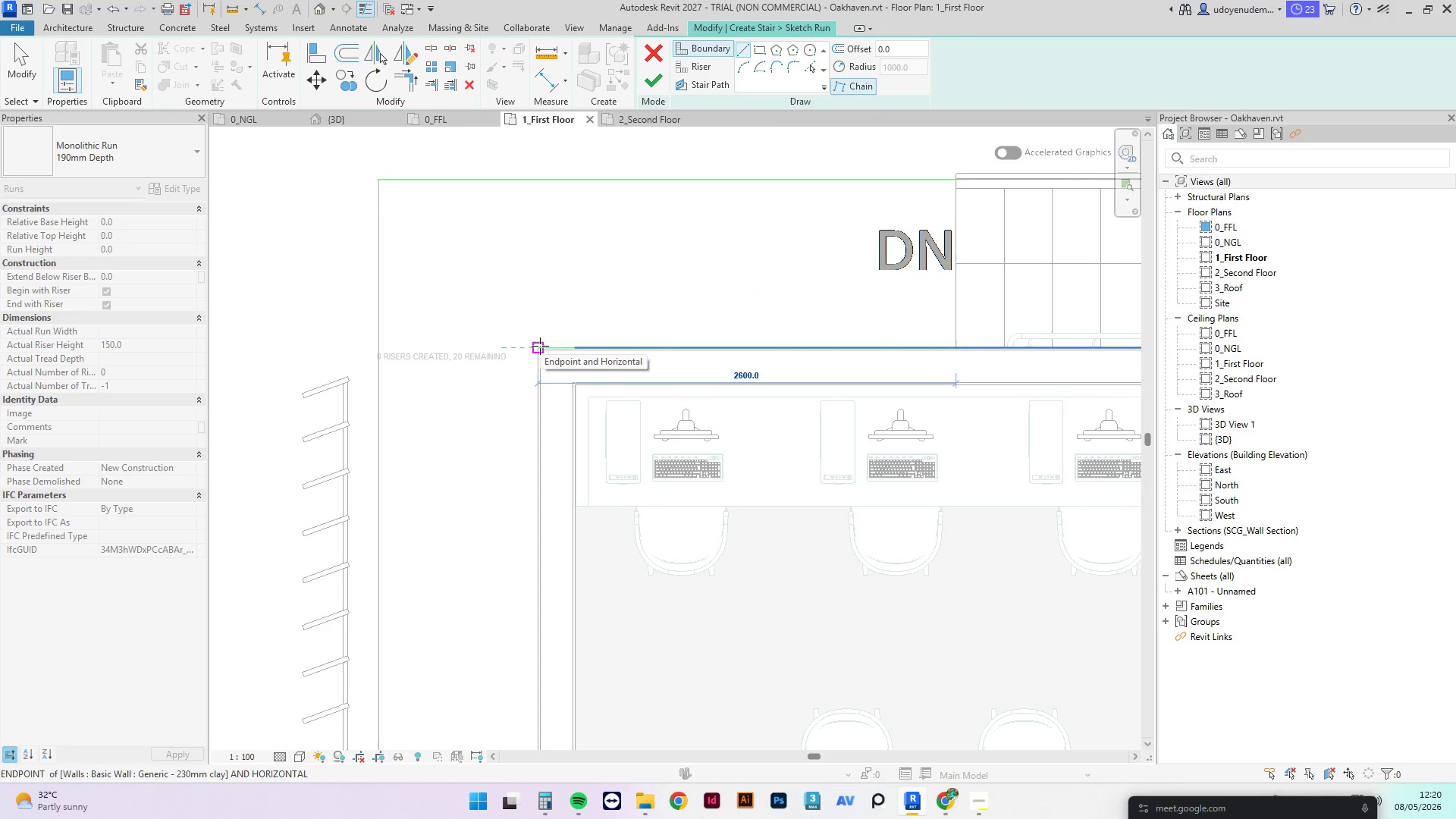 
left_click([540, 346])
 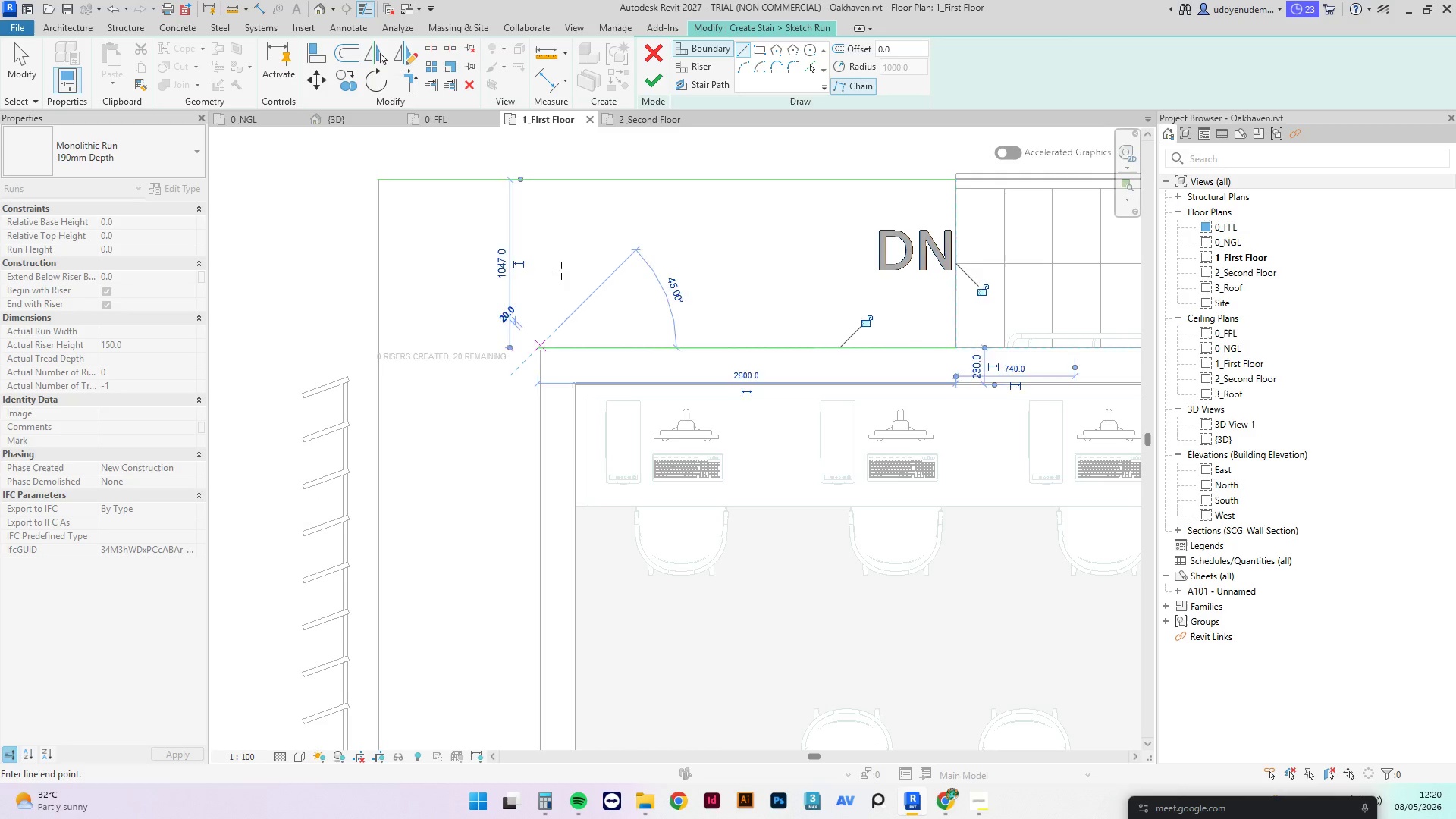 
scroll: coordinate [570, 240], scroll_direction: down, amount: 4.0
 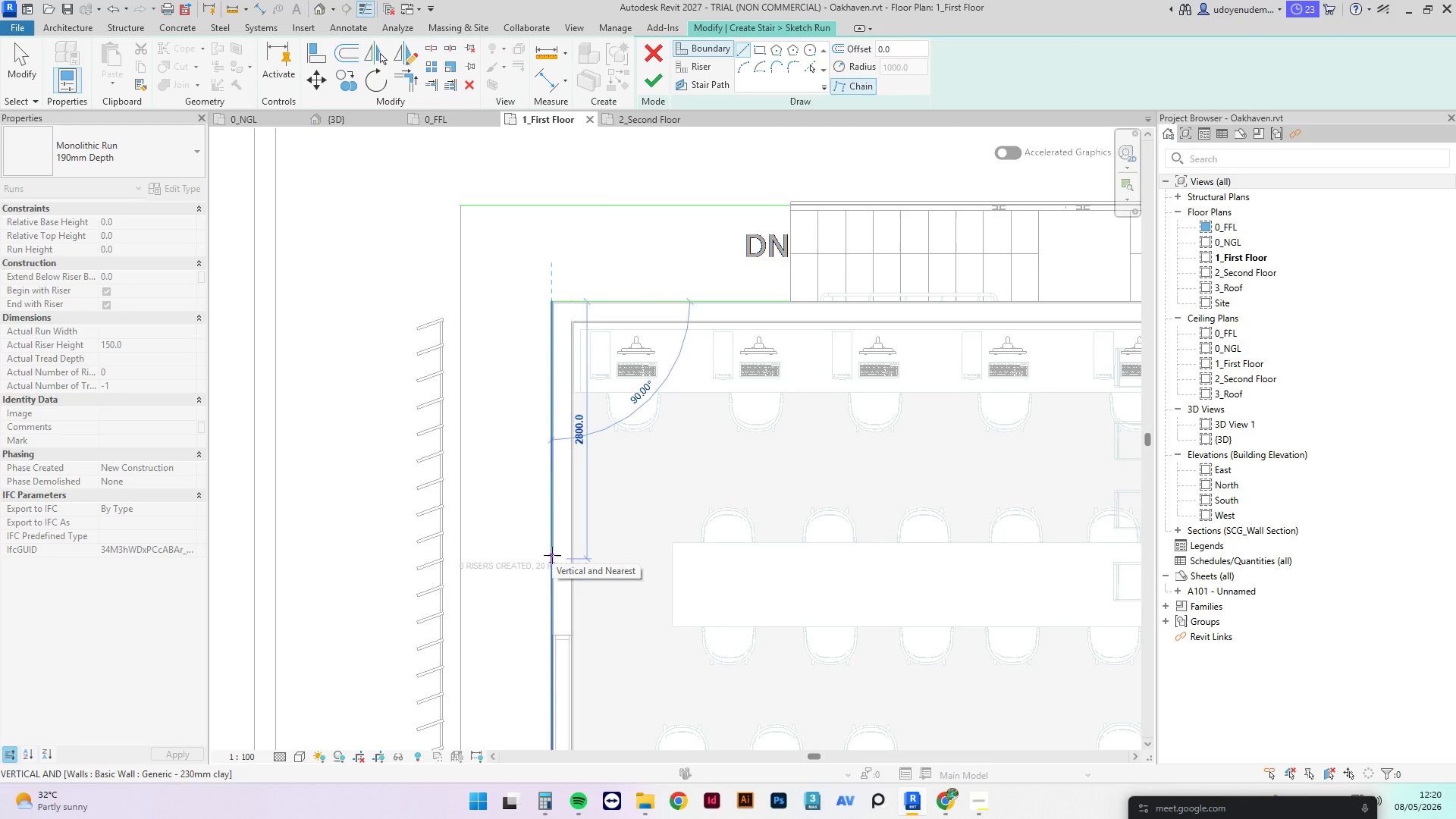 
wait(6.45)
 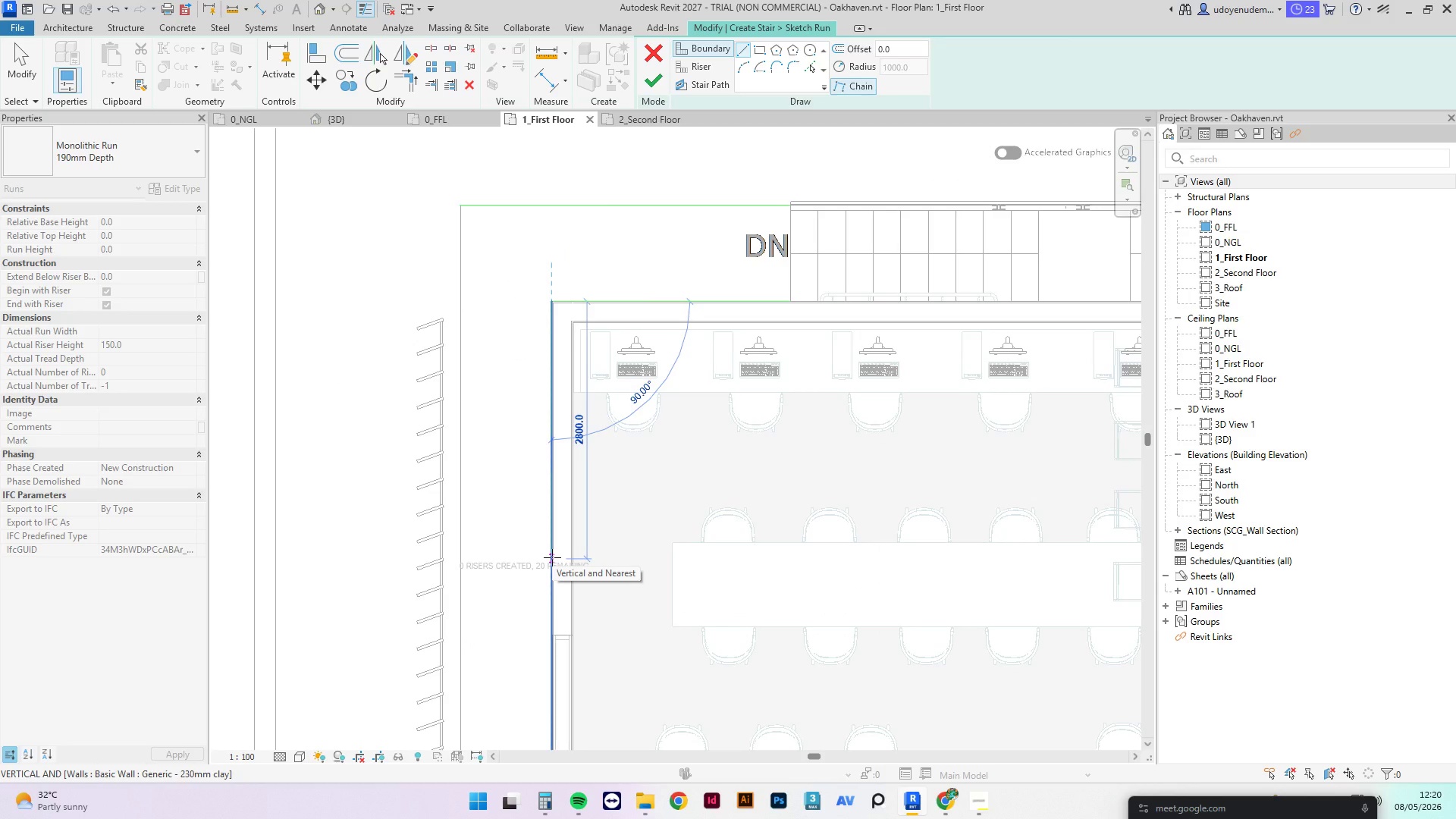 
key(Escape)
 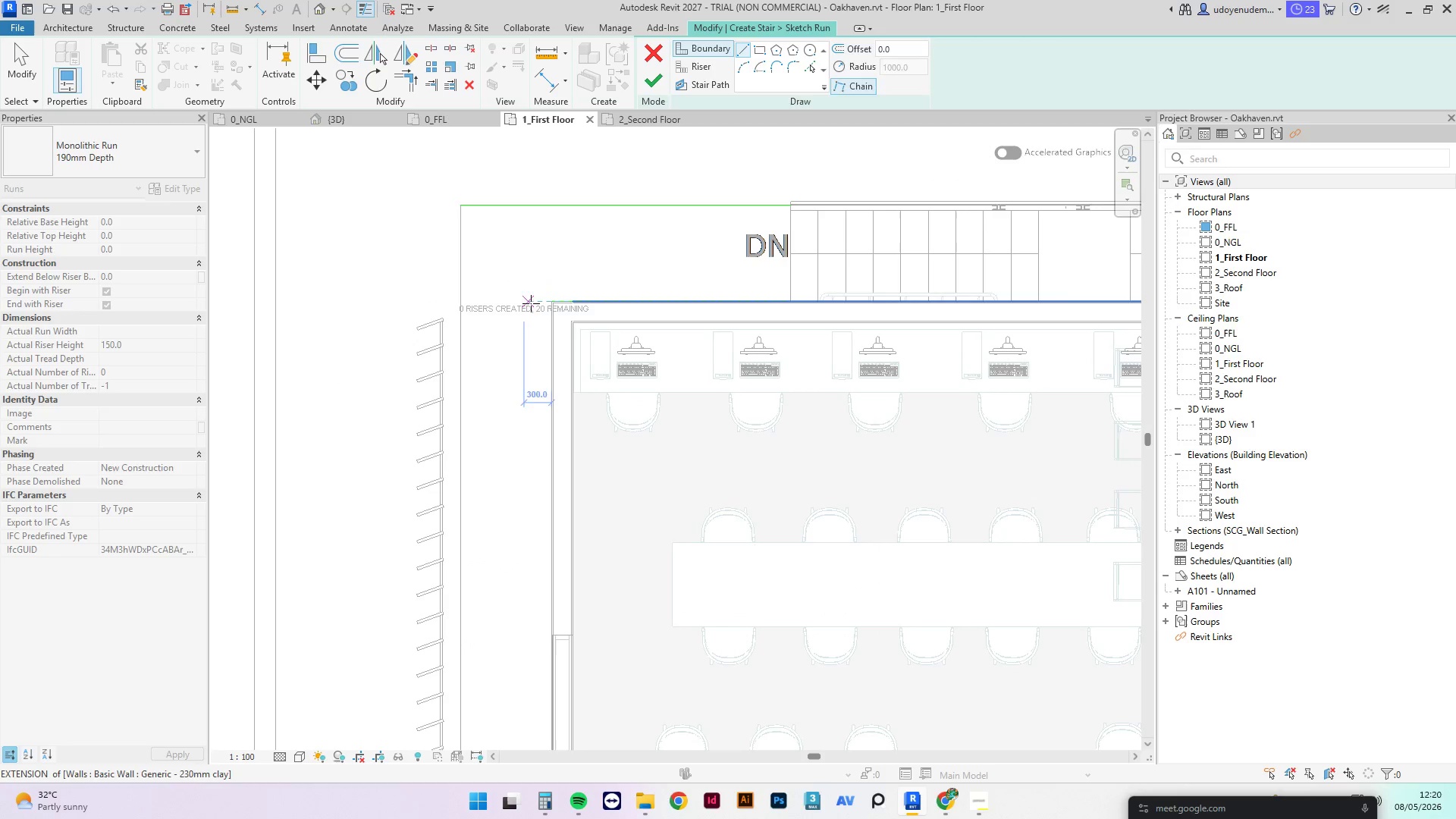 
key(Escape)
 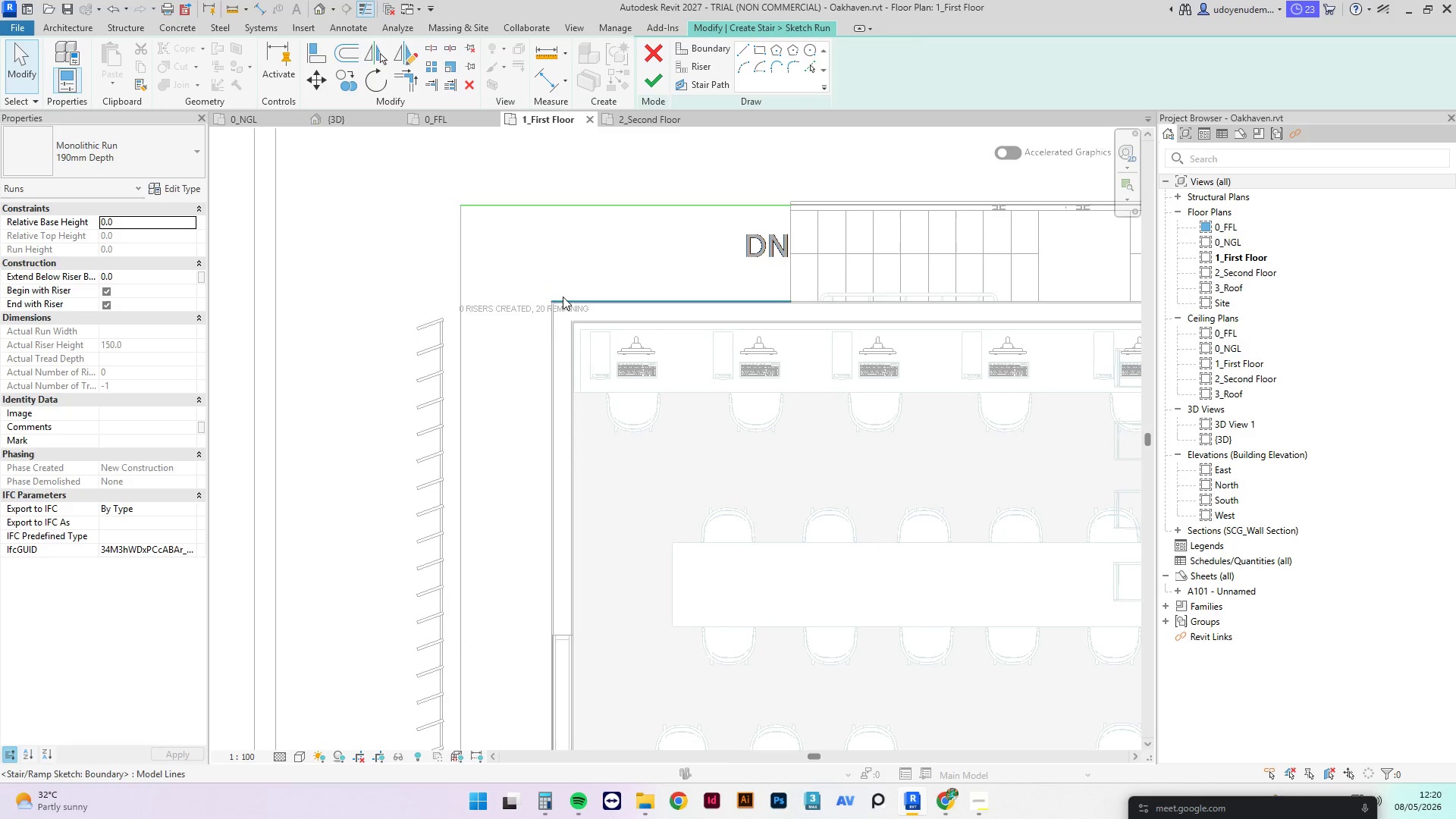 
left_click([563, 297])
 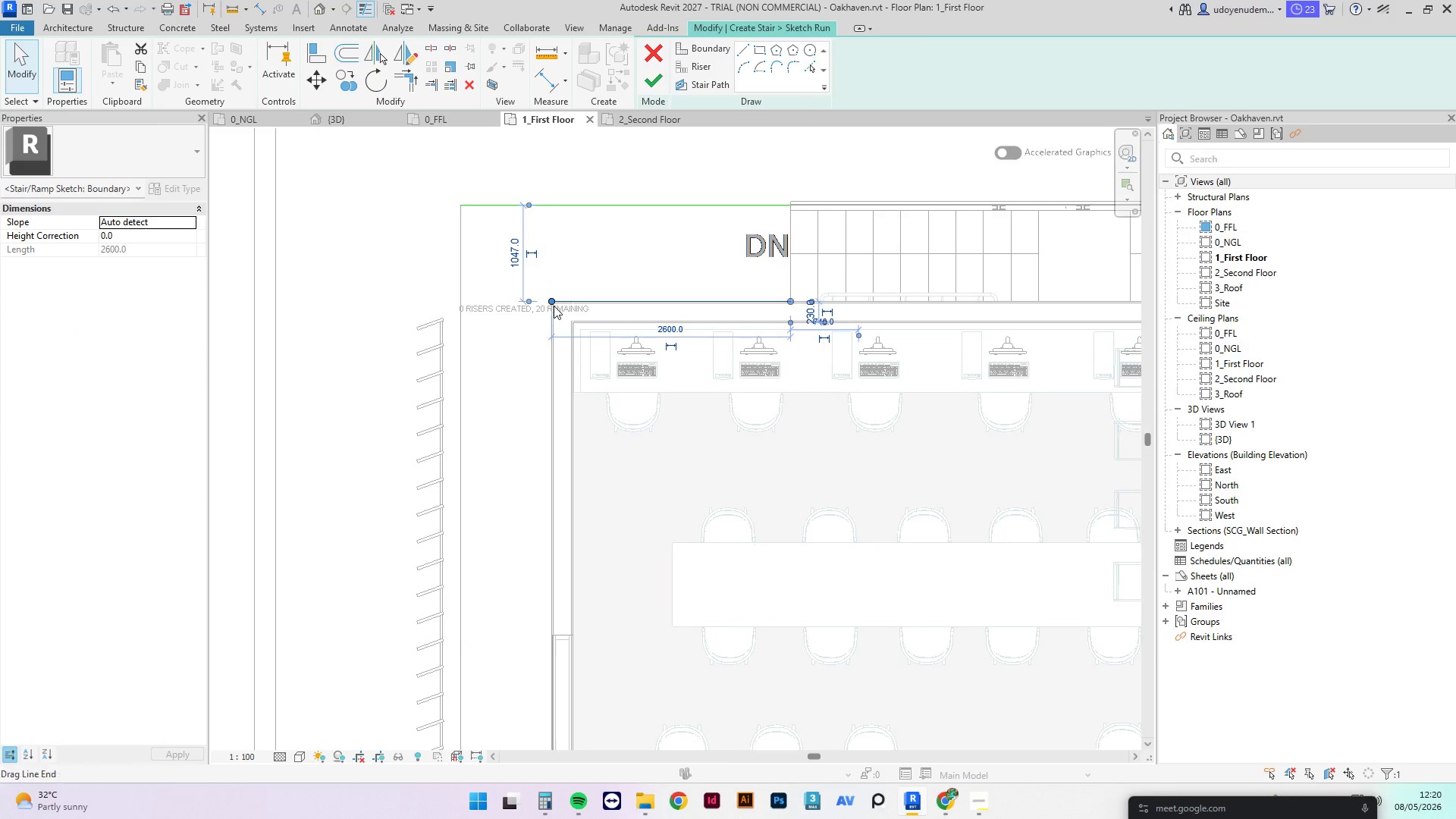 
scroll: coordinate [554, 306], scroll_direction: up, amount: 4.0
 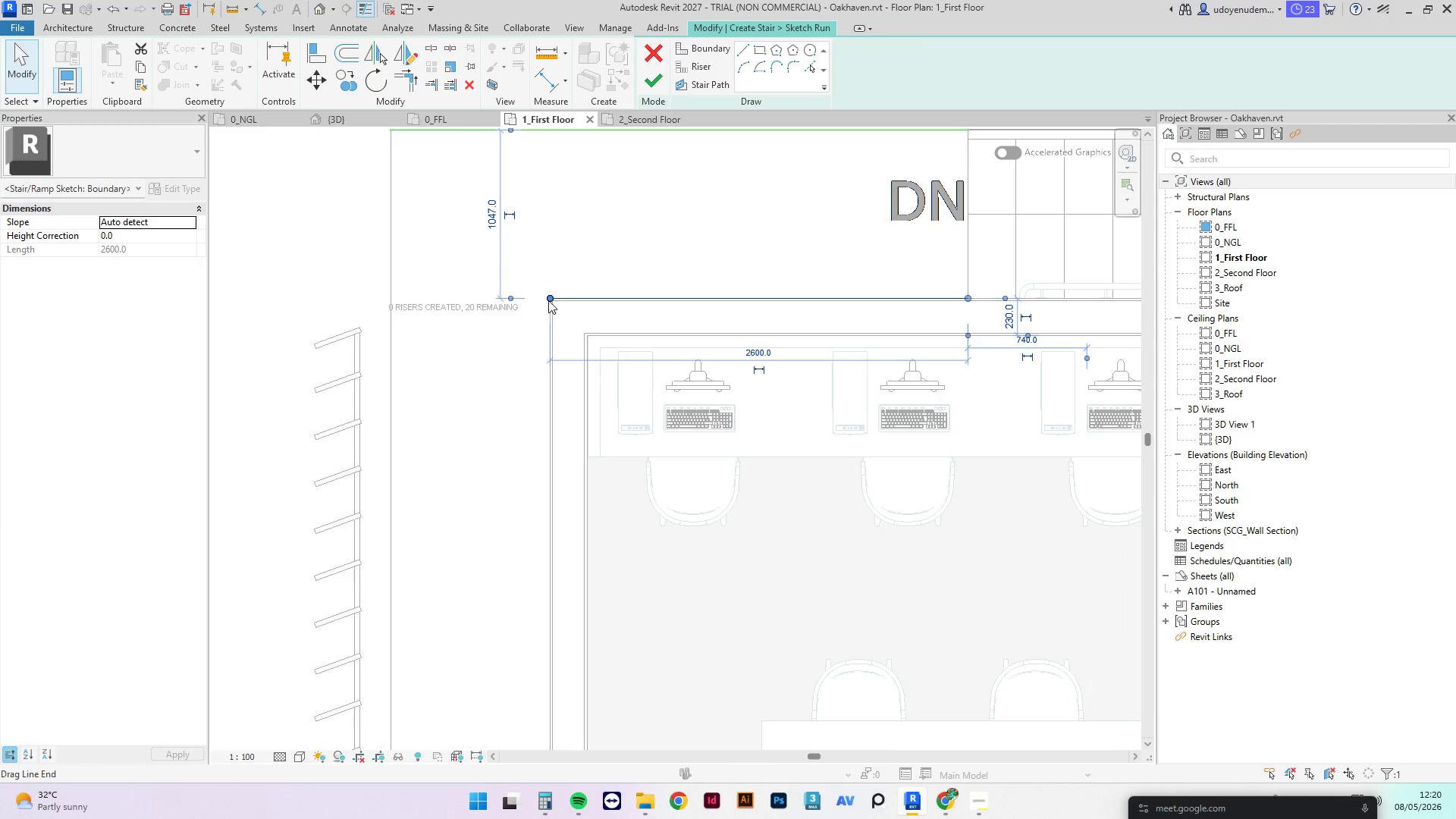 
left_click_drag(start_coordinate=[548, 300], to_coordinate=[394, 298])
 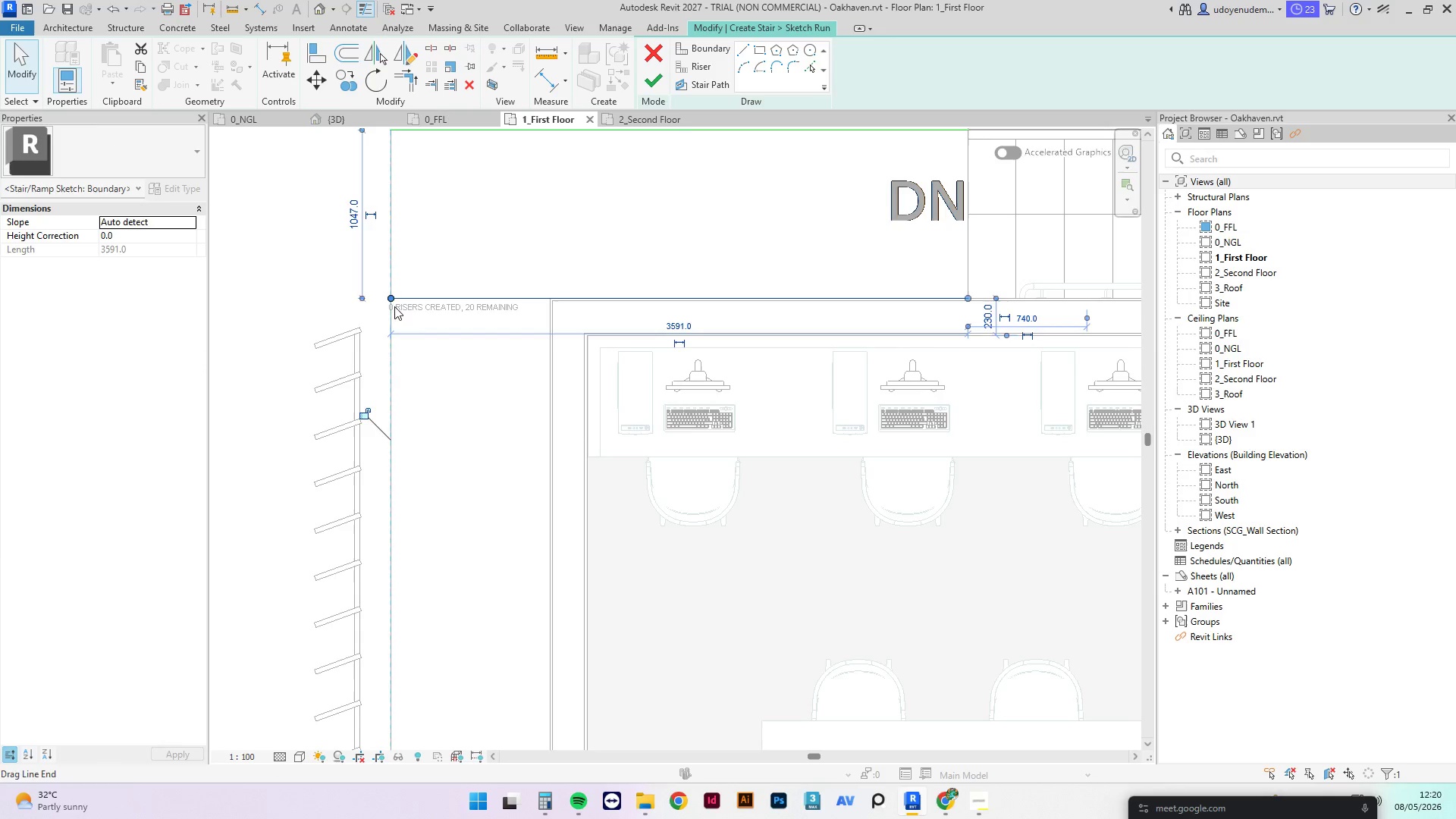 
key(Escape)
 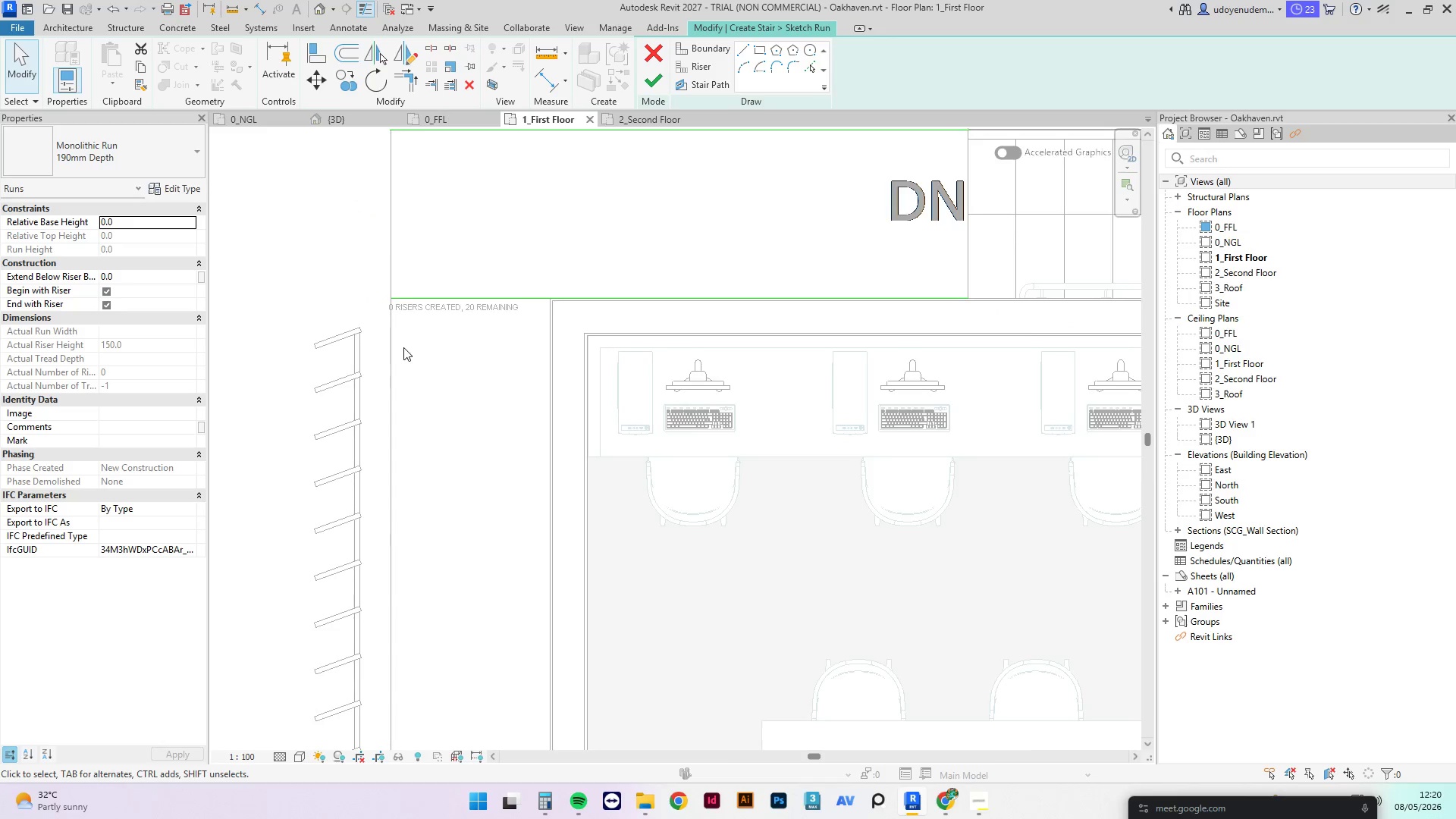 
scroll: coordinate [499, 460], scroll_direction: down, amount: 3.0
 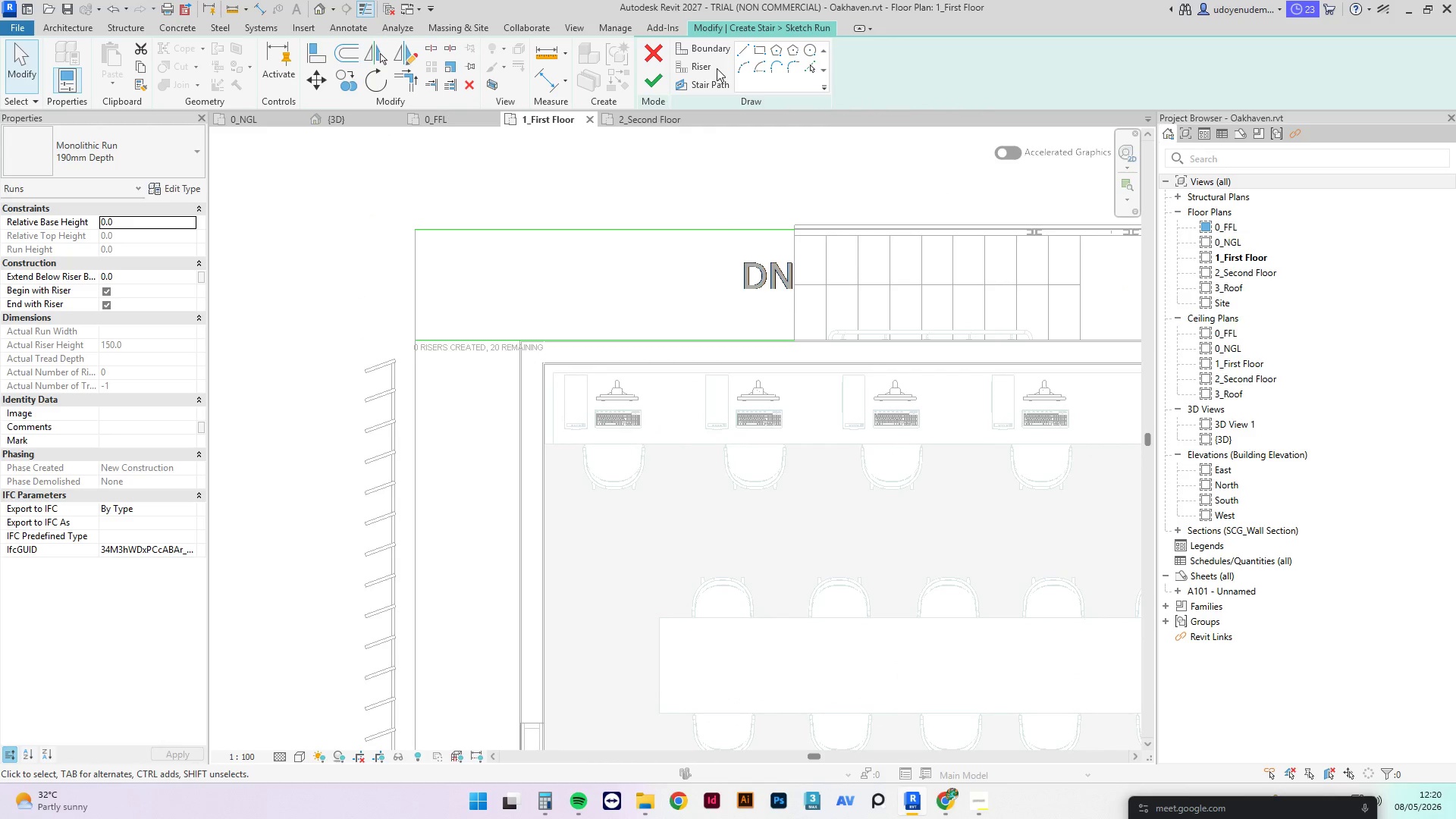 
left_click([701, 67])
 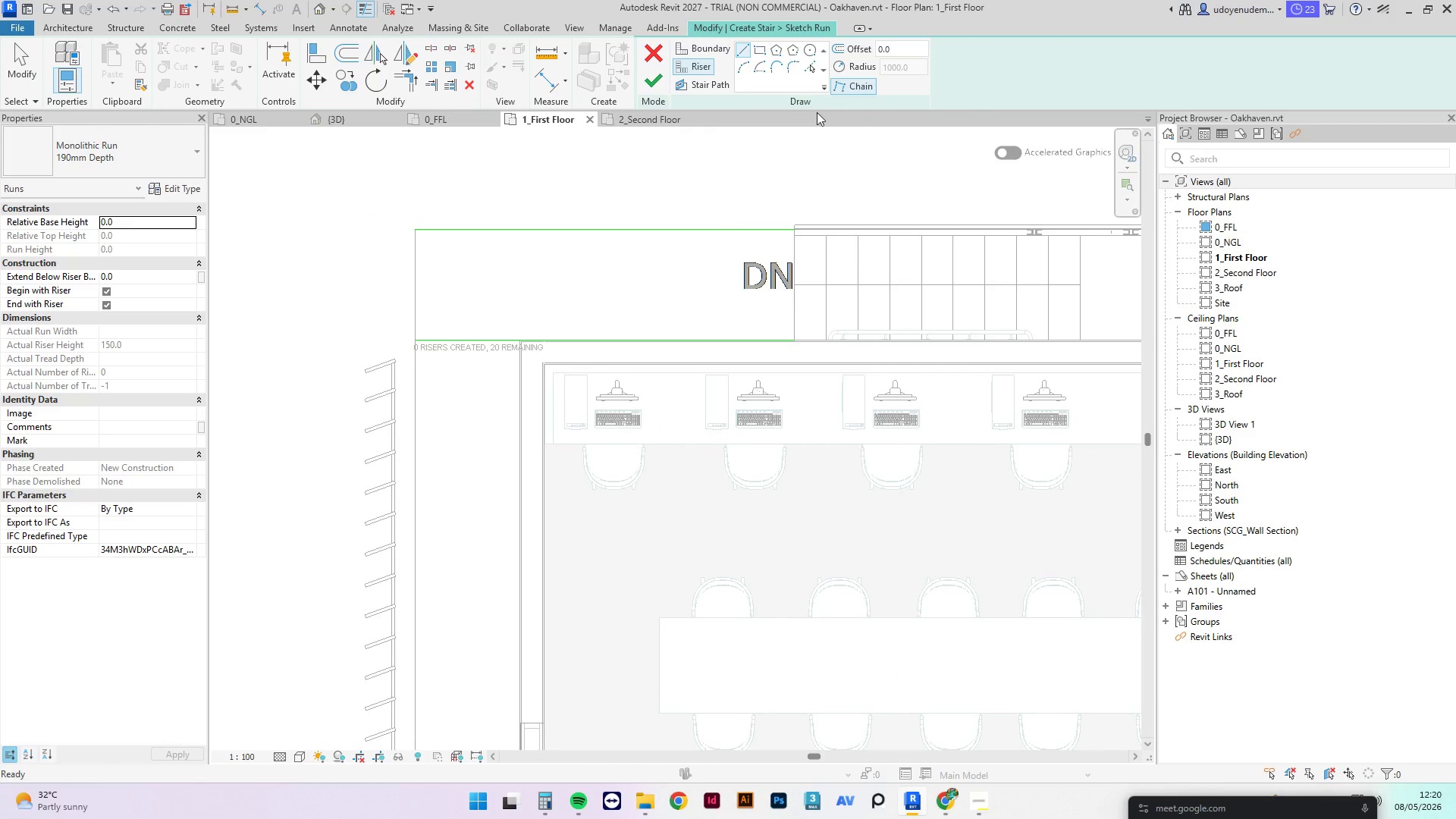 
scroll: coordinate [795, 225], scroll_direction: up, amount: 6.0
 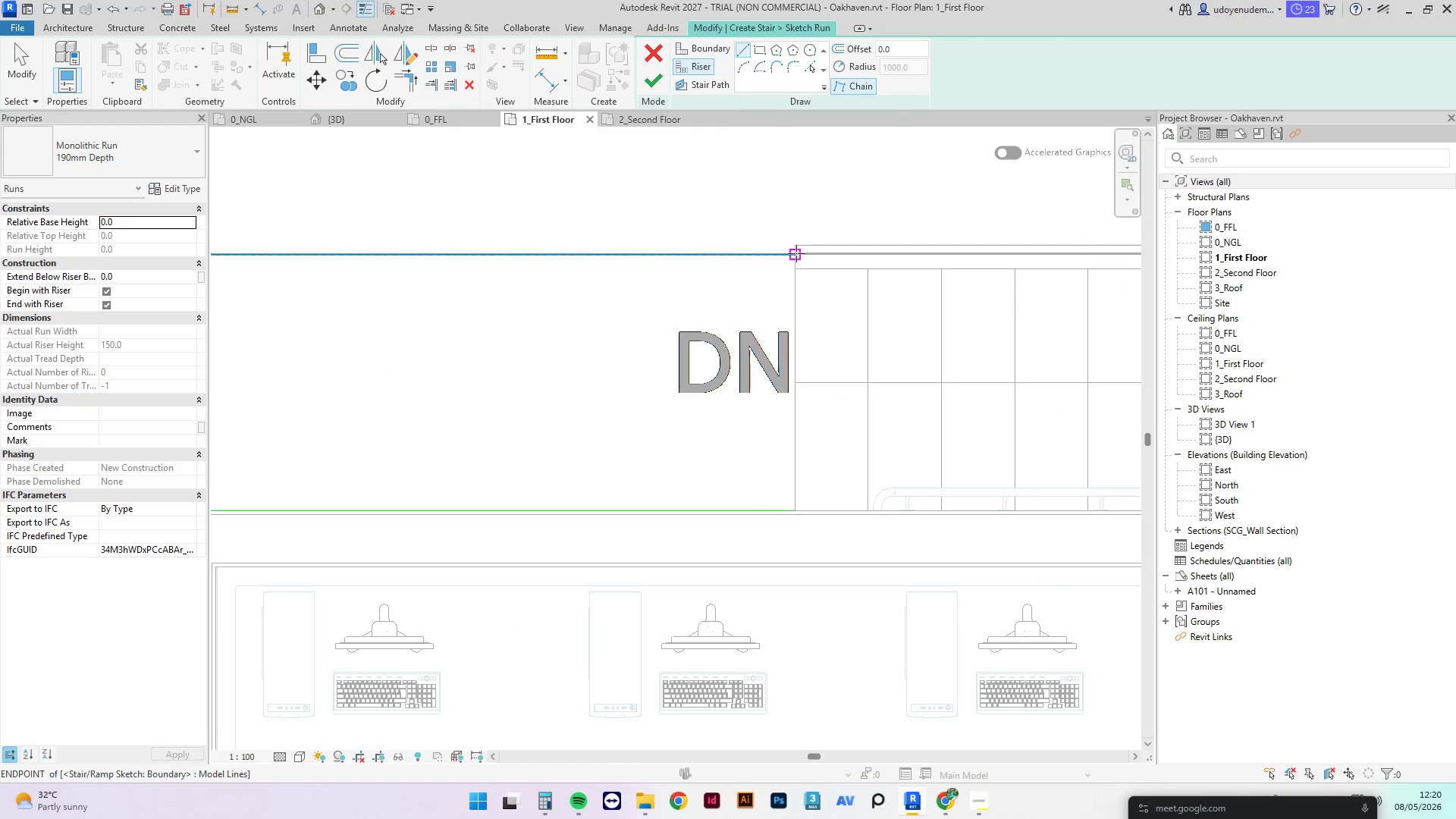 
left_click([796, 253])
 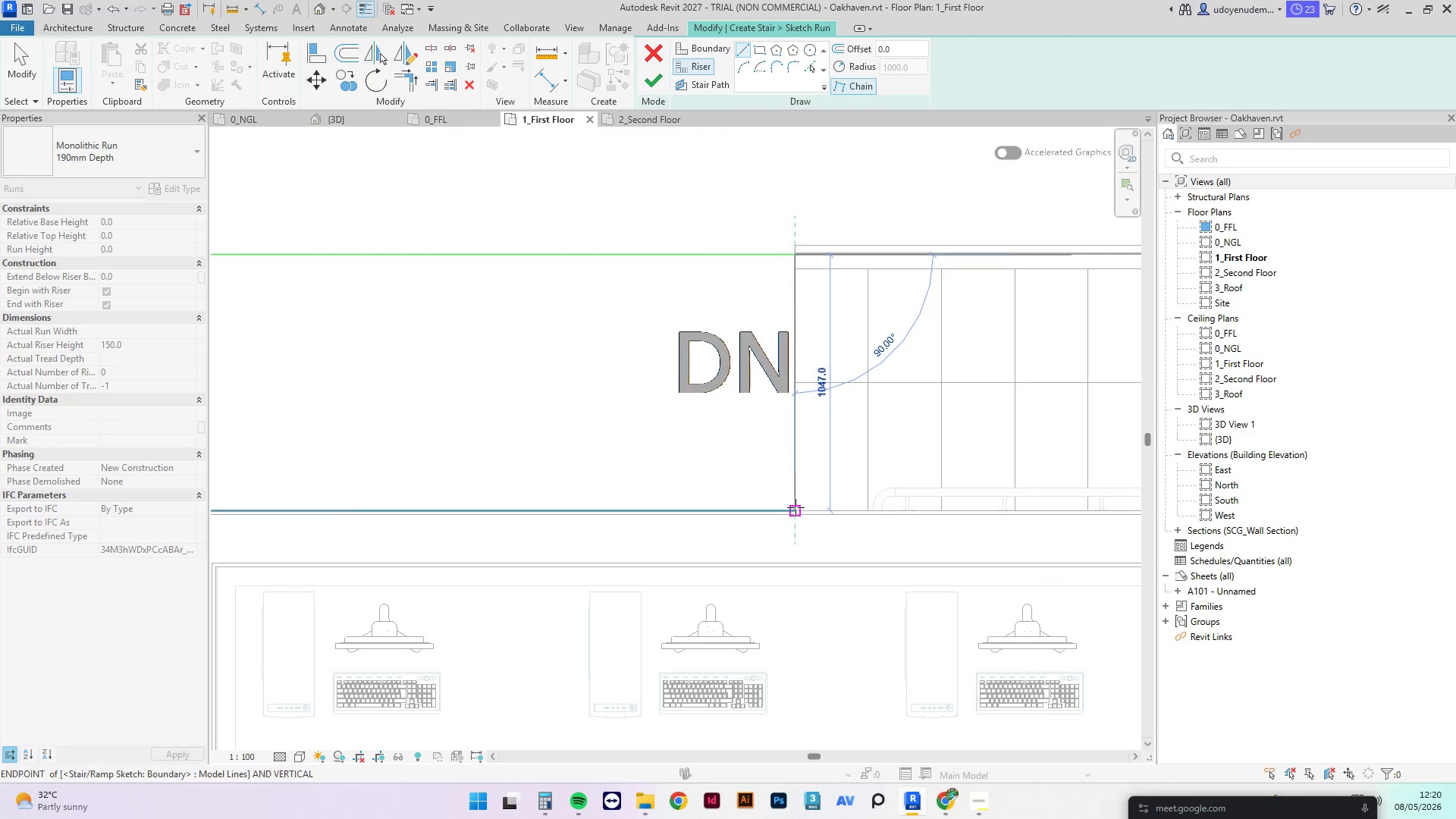 
left_click([794, 507])
 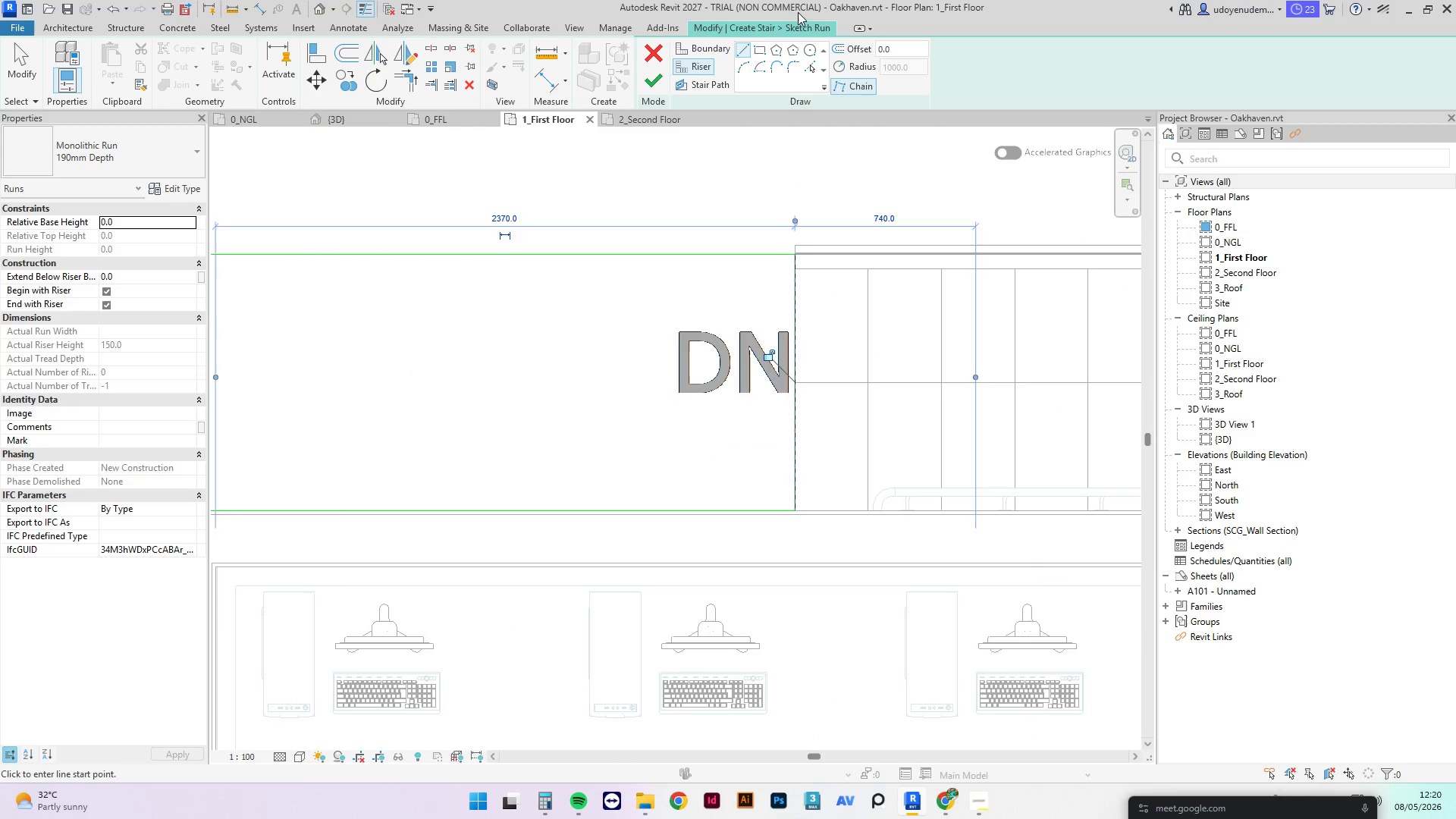 
key(Escape)
type(of)
 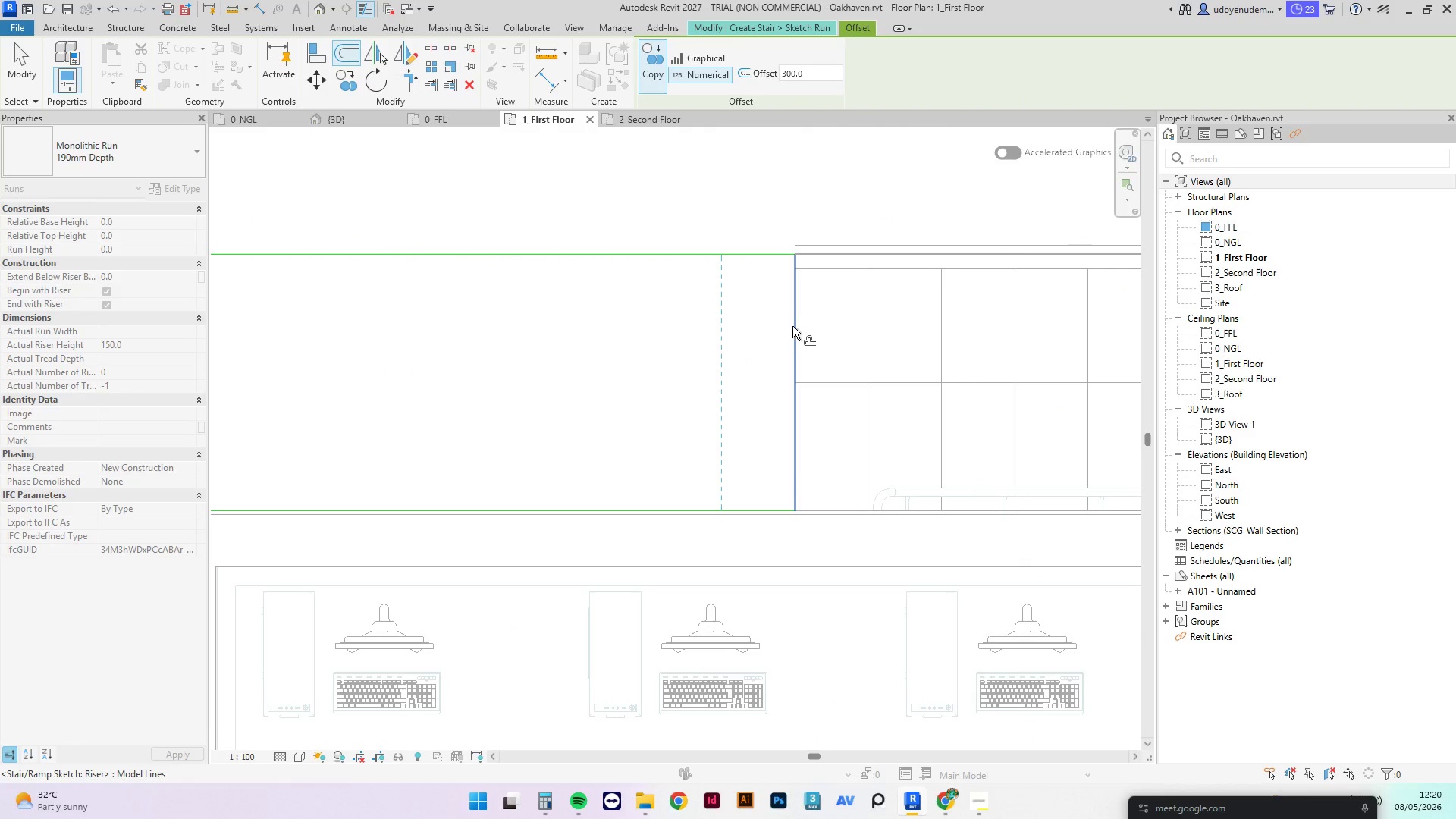 
left_click([795, 326])
 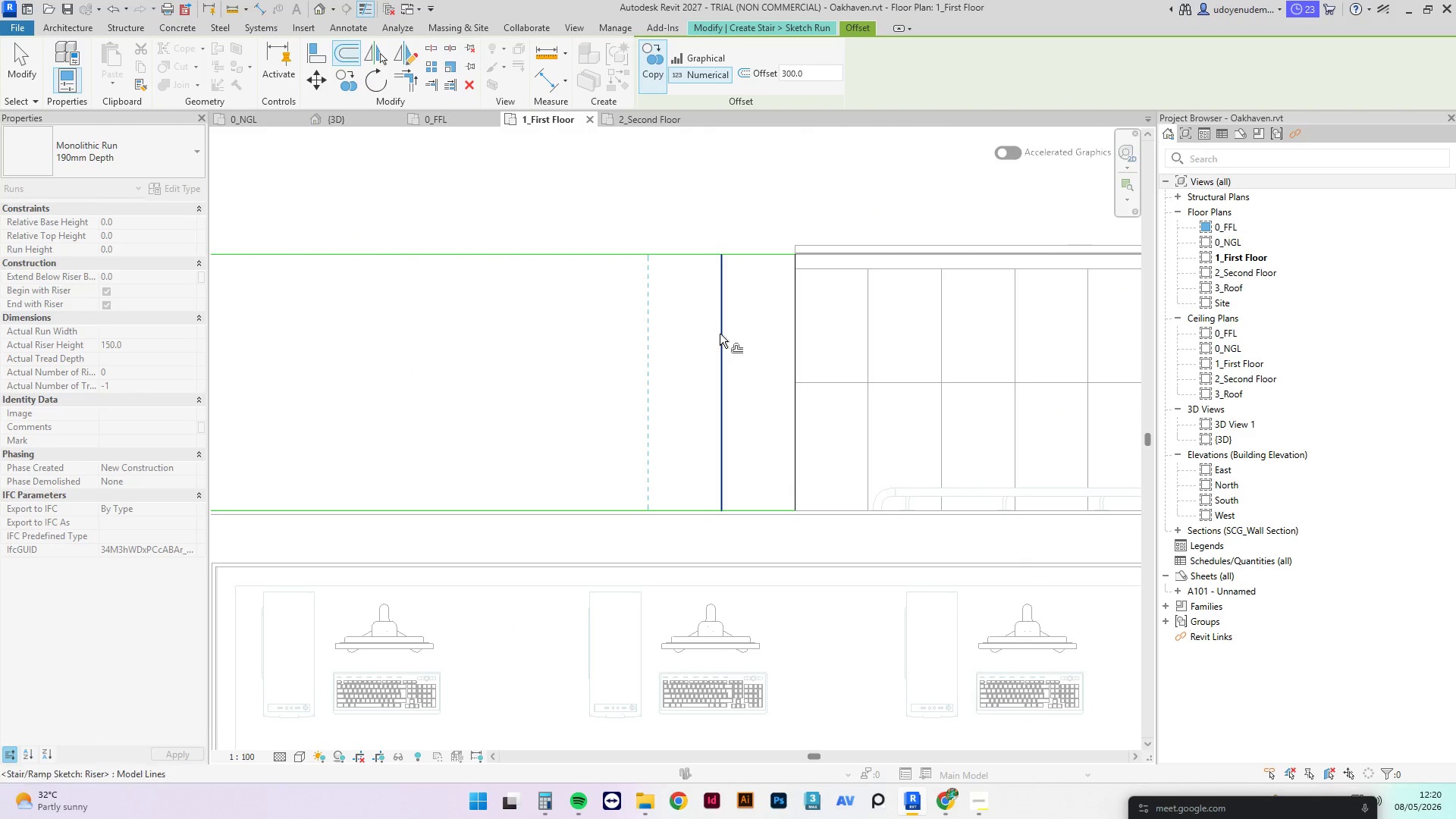 
left_click([720, 334])
 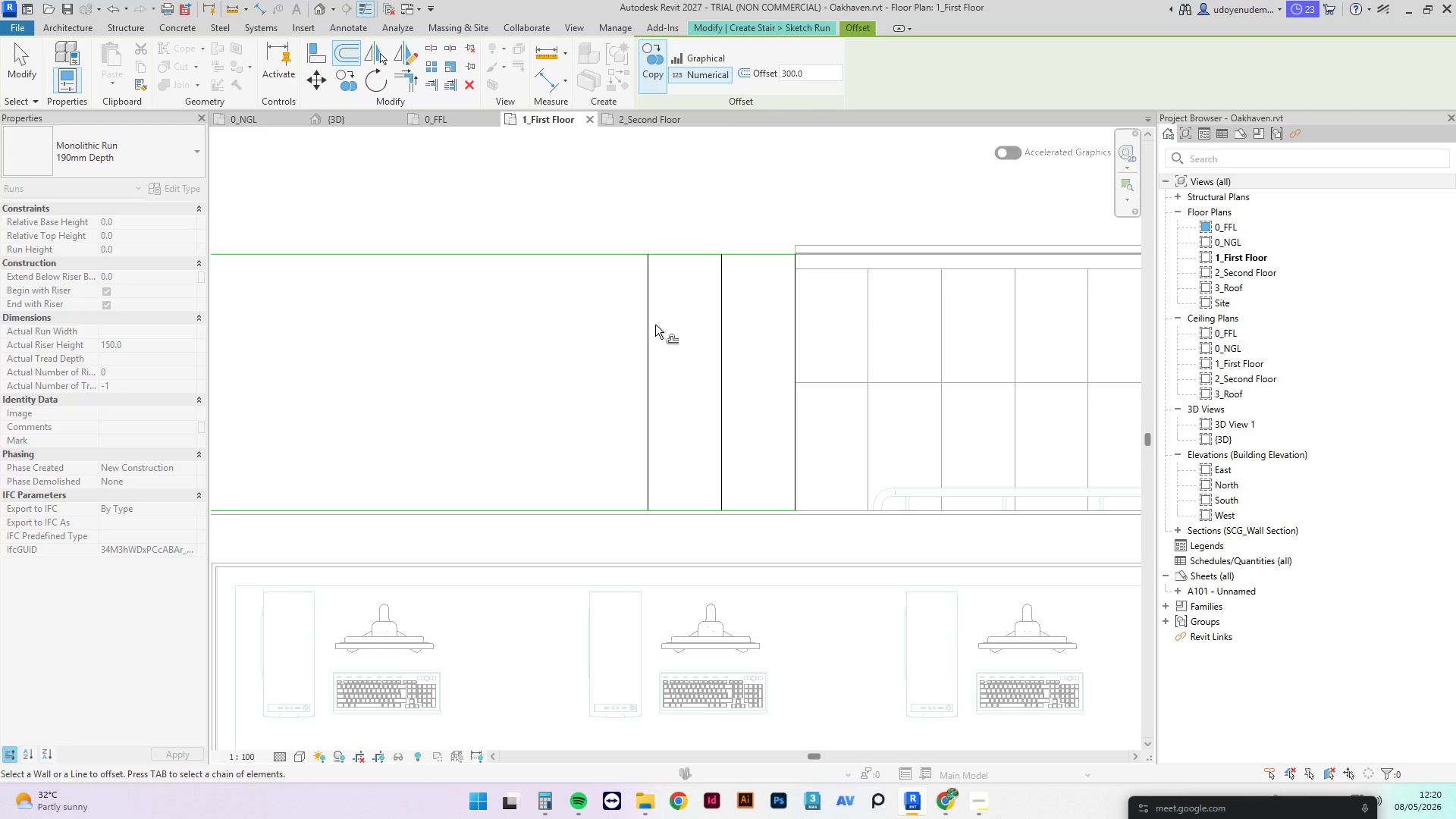 
key(Escape)
 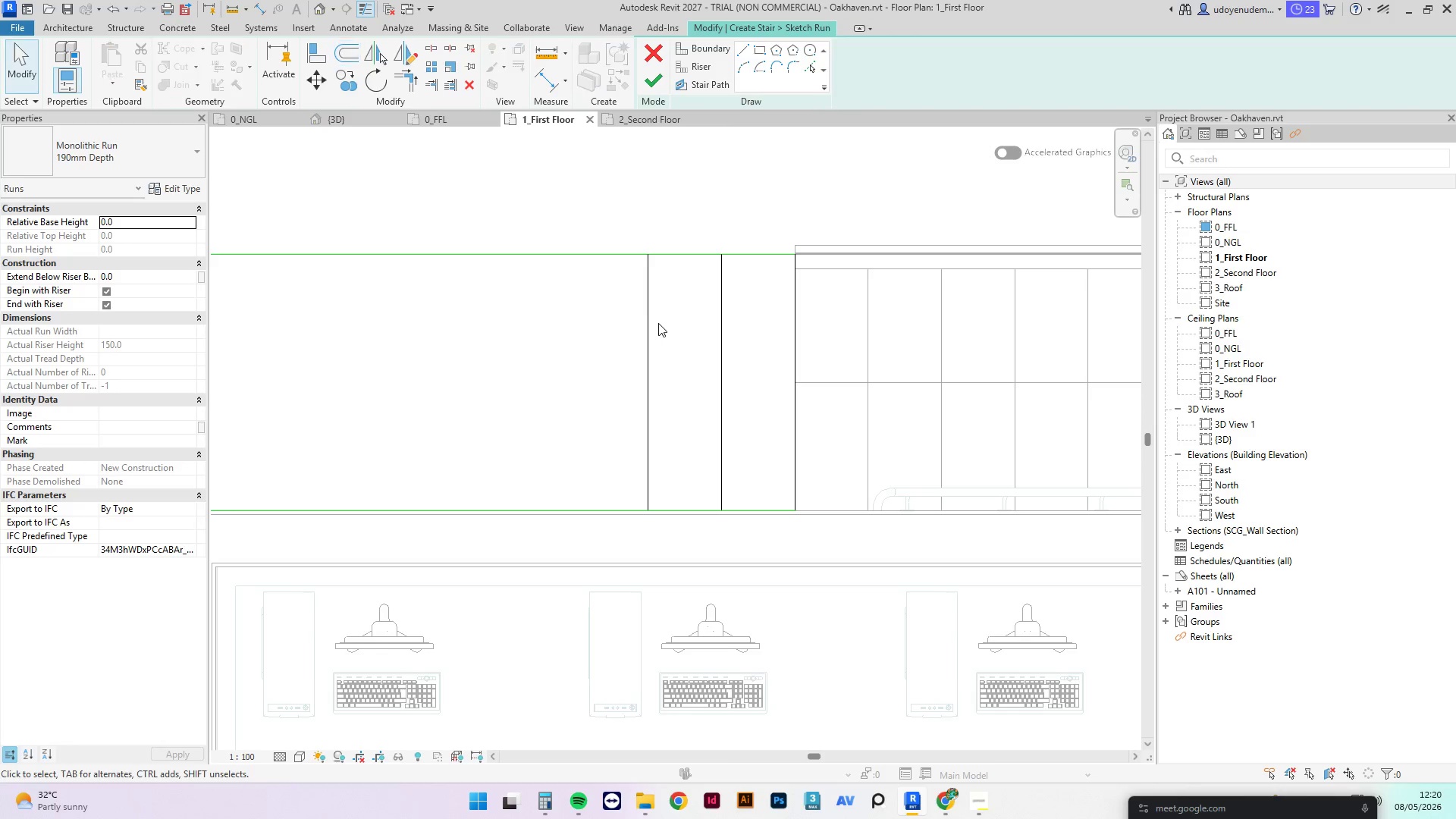 
key(Escape)
 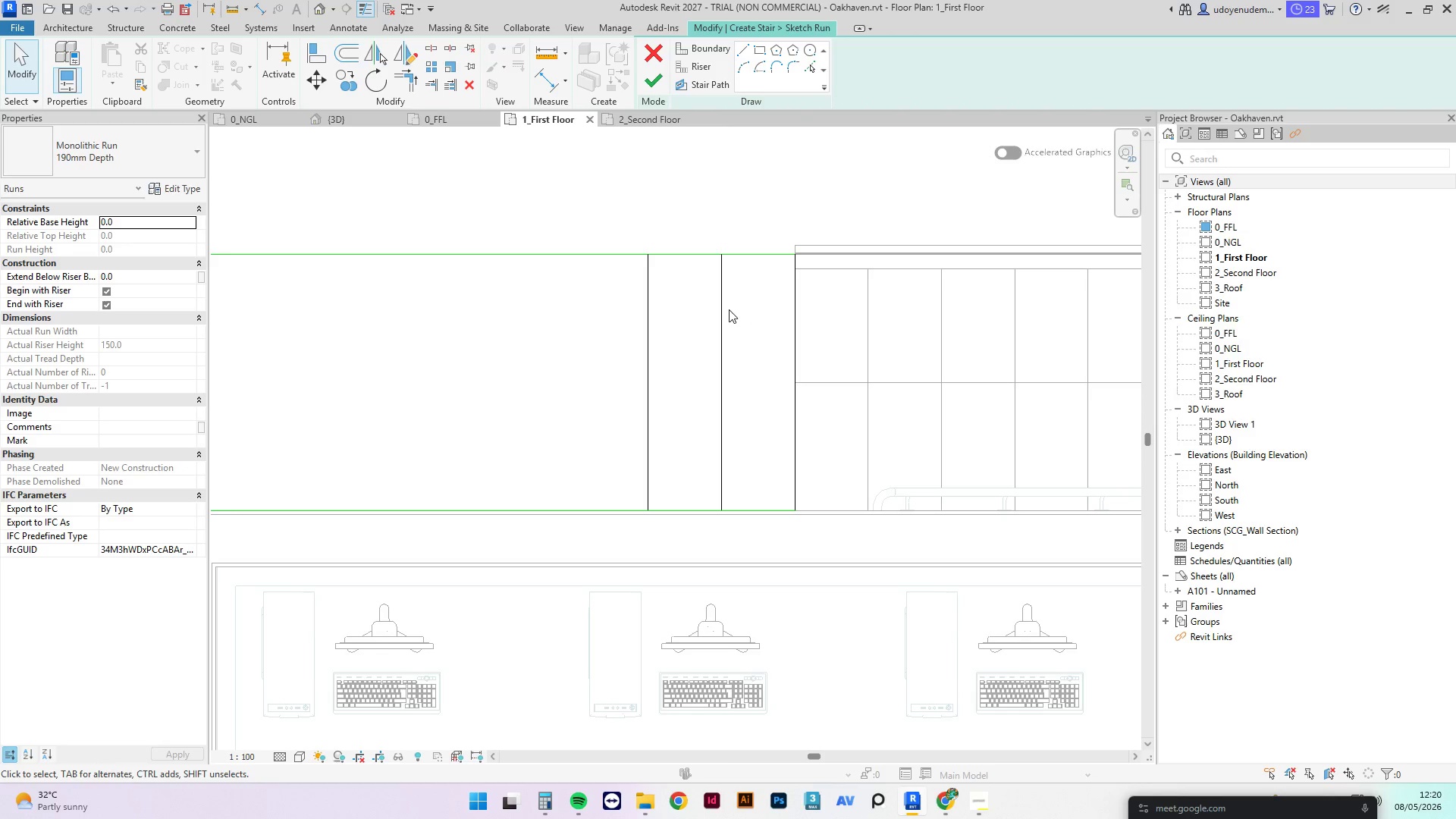 
double_click([723, 309])
 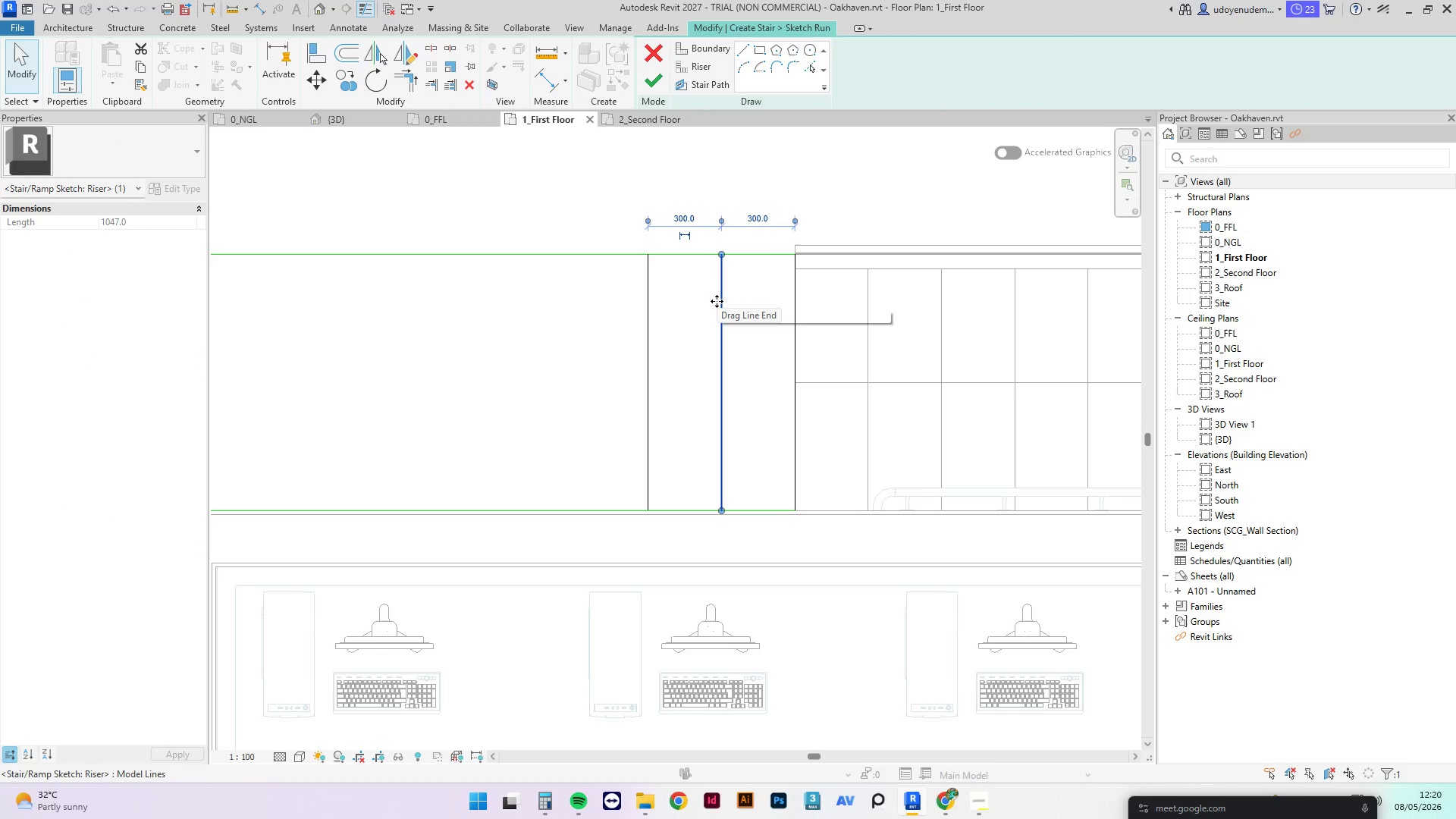 
key(Delete)
 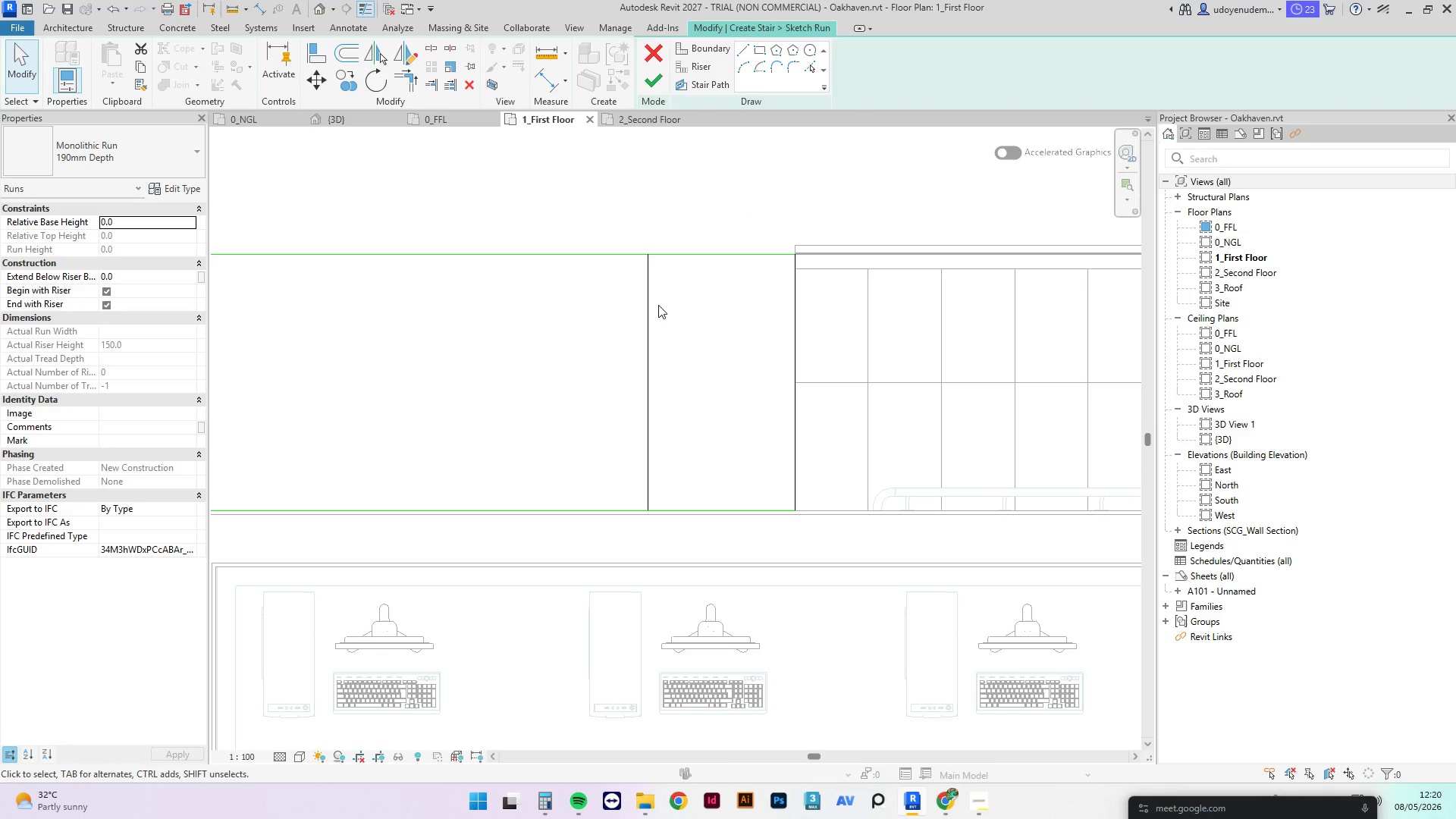 
double_click([654, 303])
 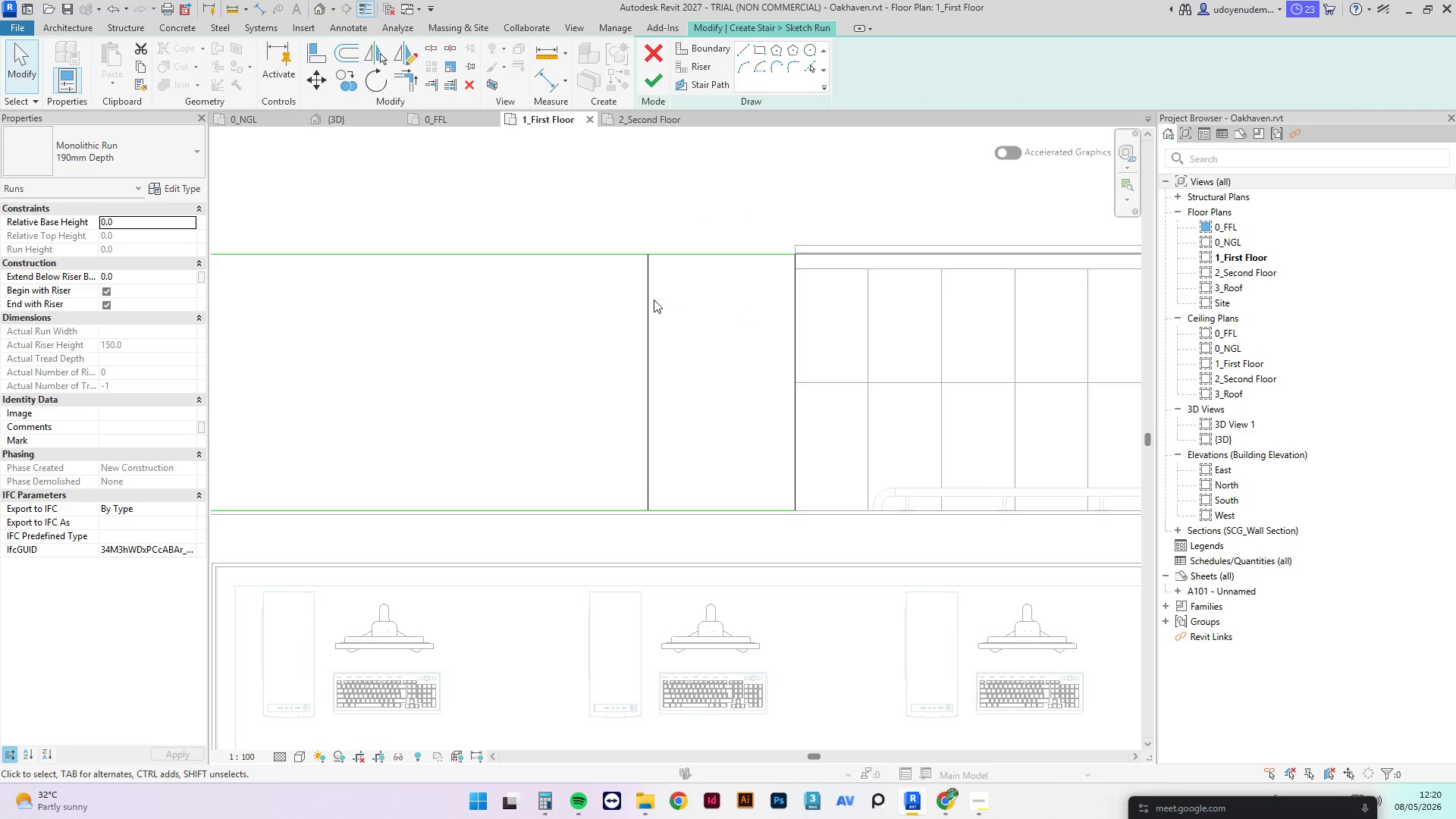 
left_click([650, 300])
 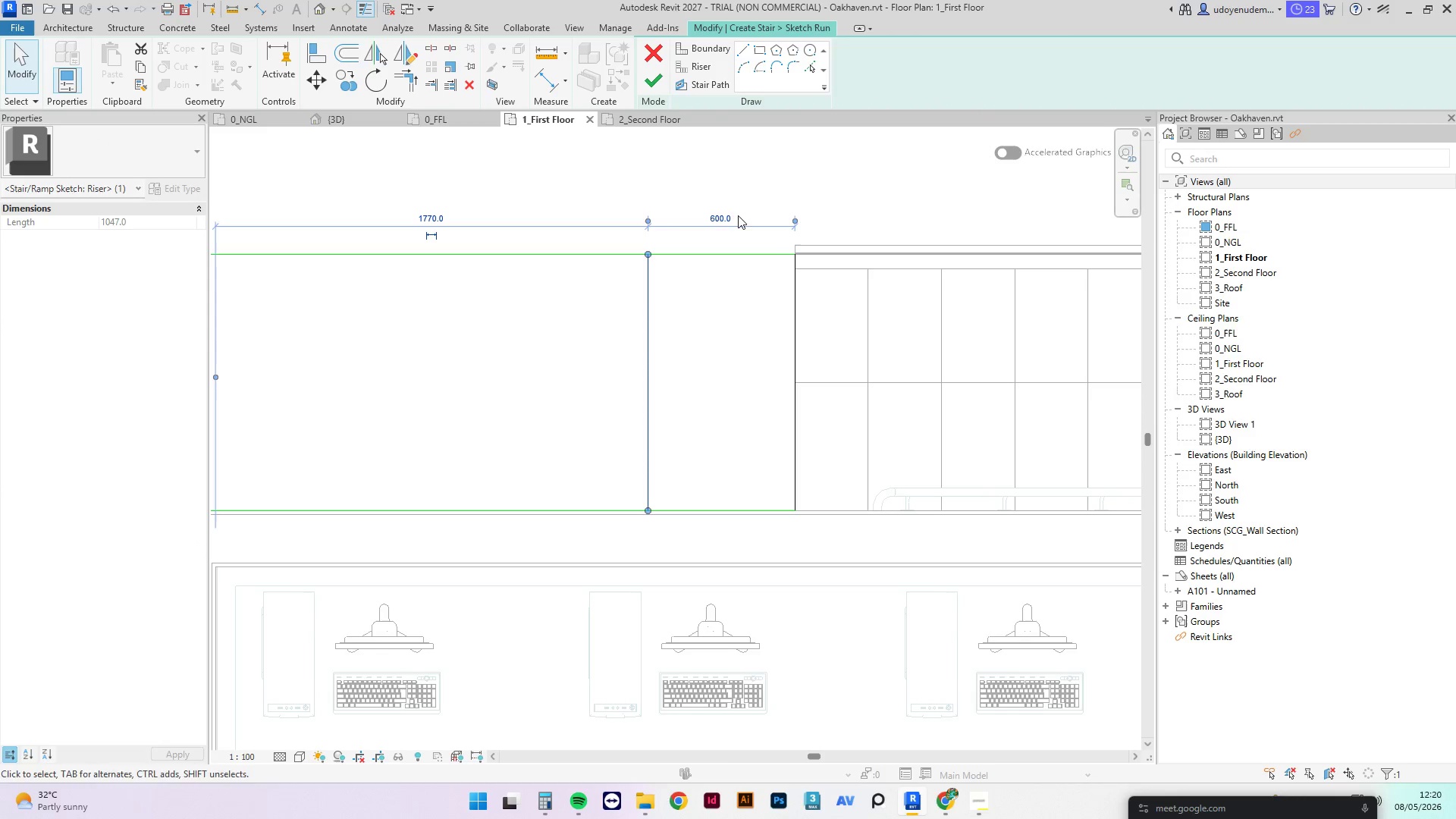 
left_click([723, 217])
 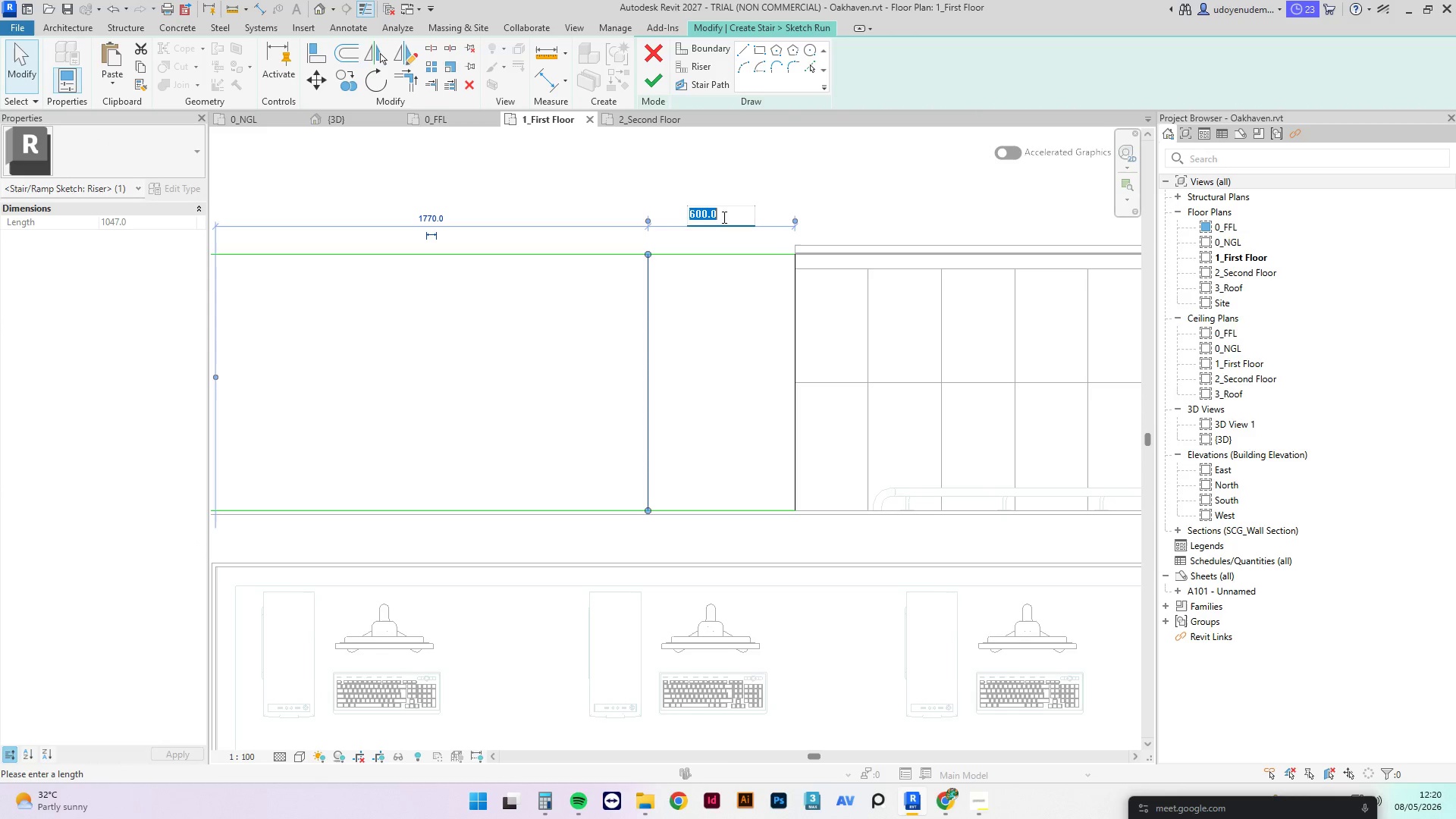 
key(Numpad1)
 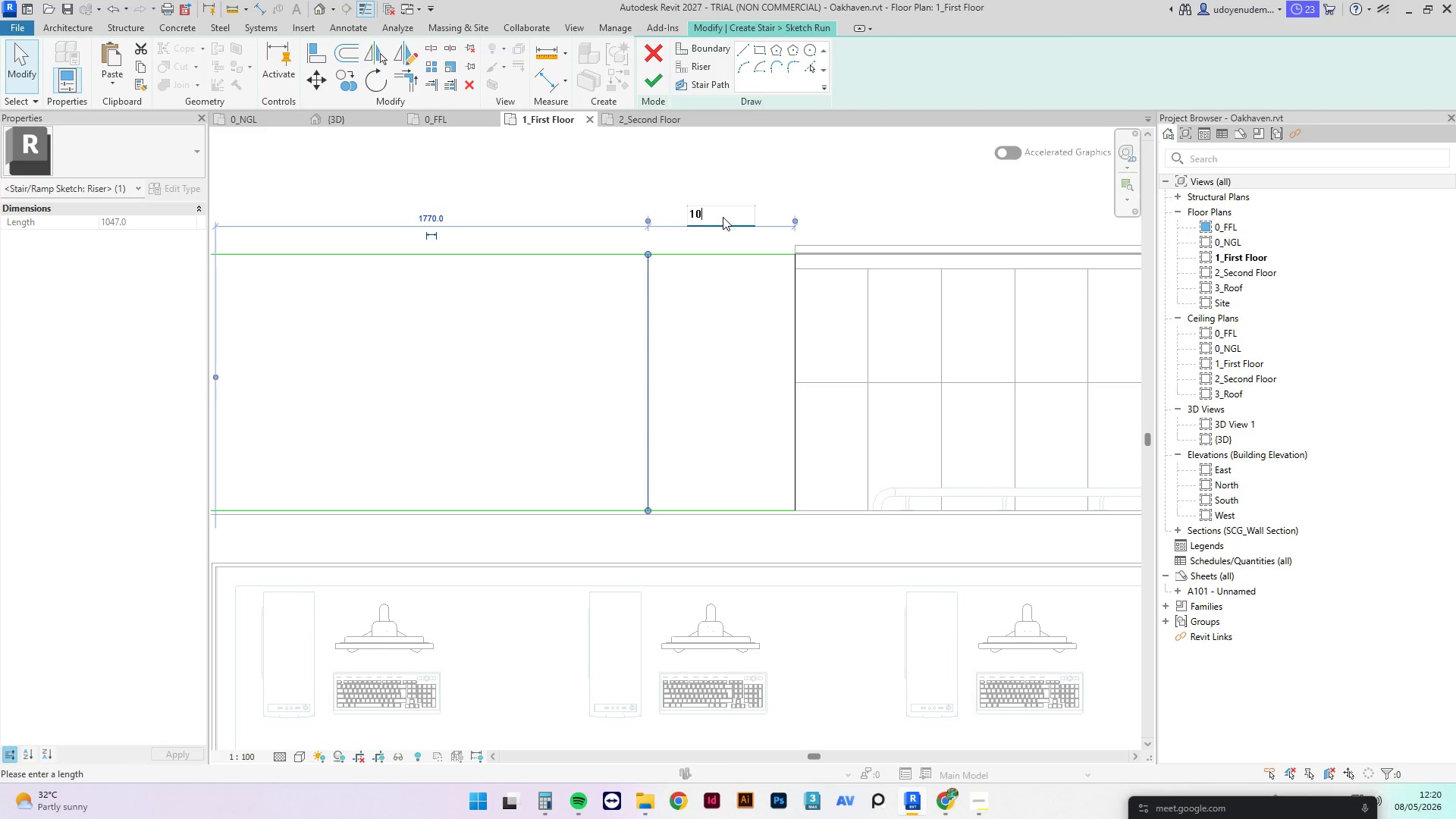 
key(Numpad0)
 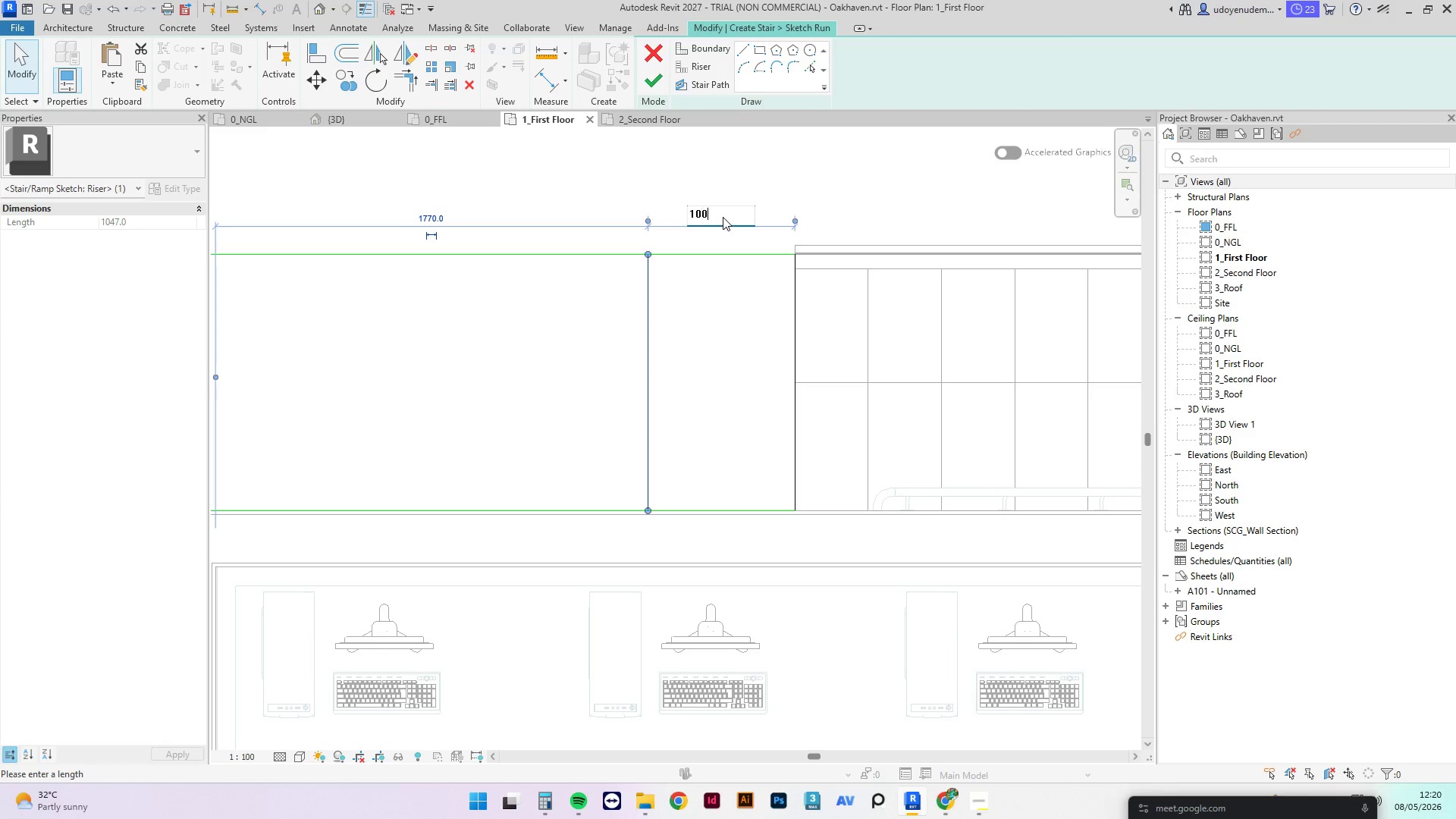 
key(Numpad0)
 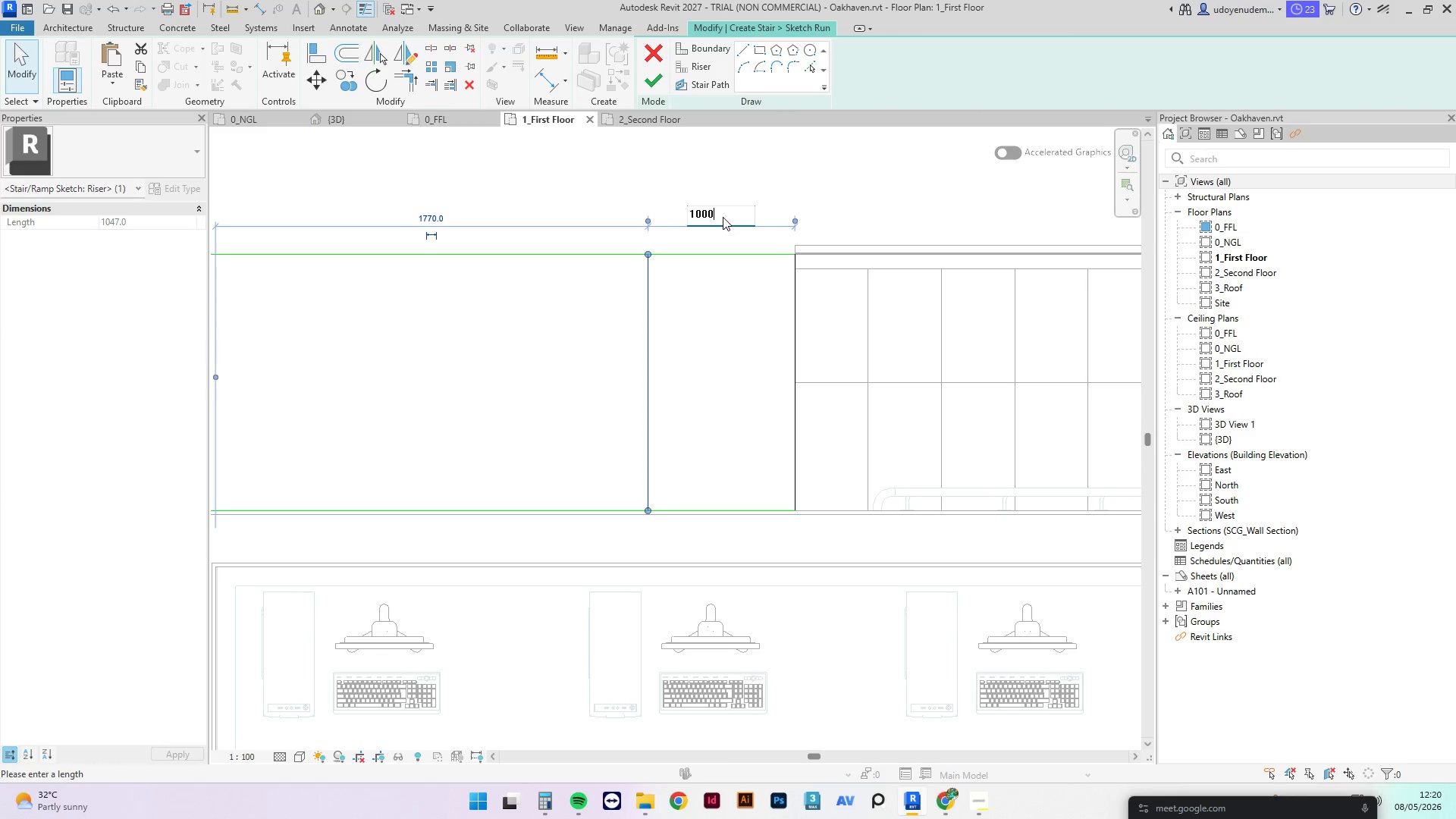 
key(Numpad0)
 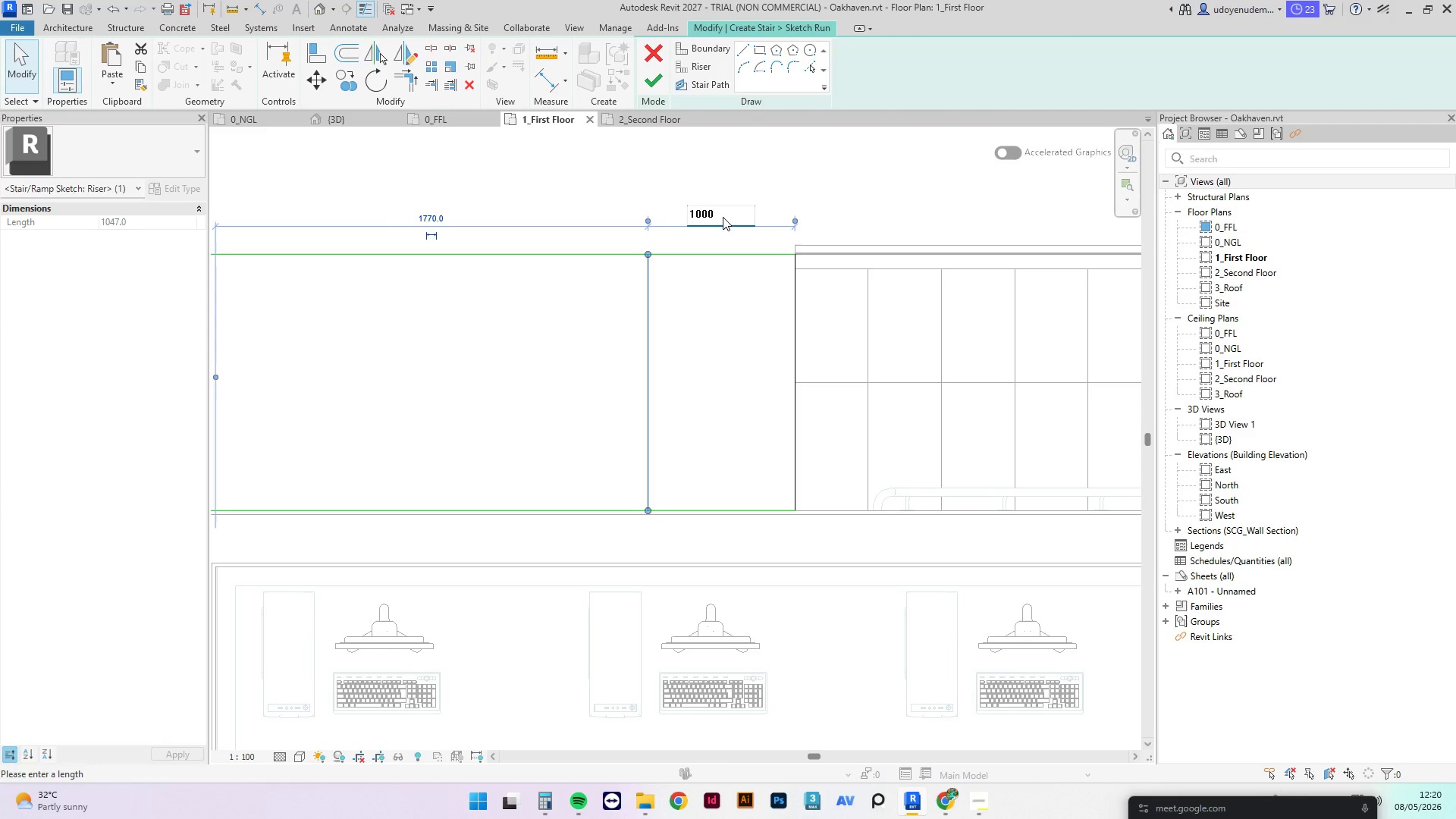 
key(NumpadEnter)
 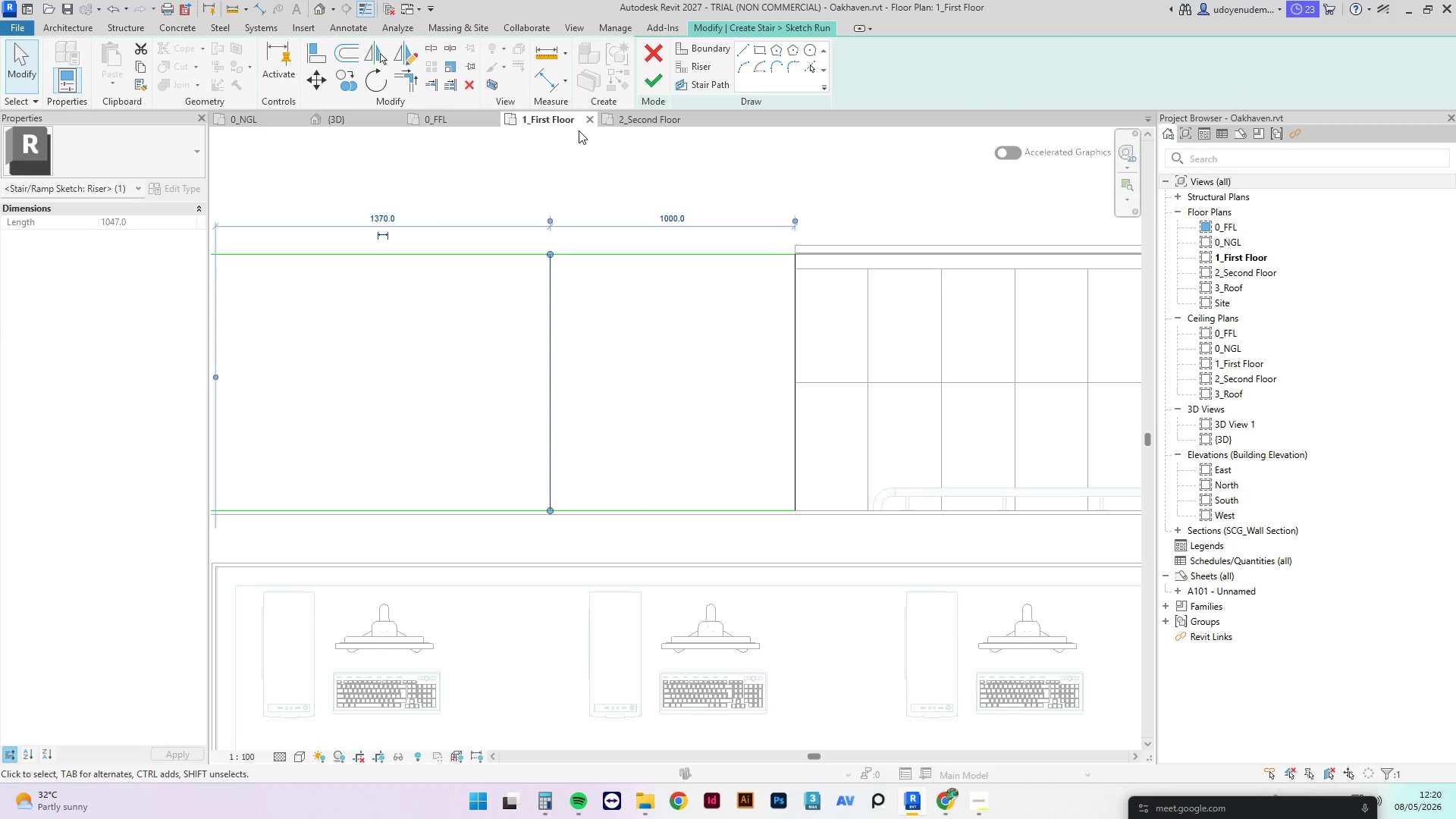 
type(of)
 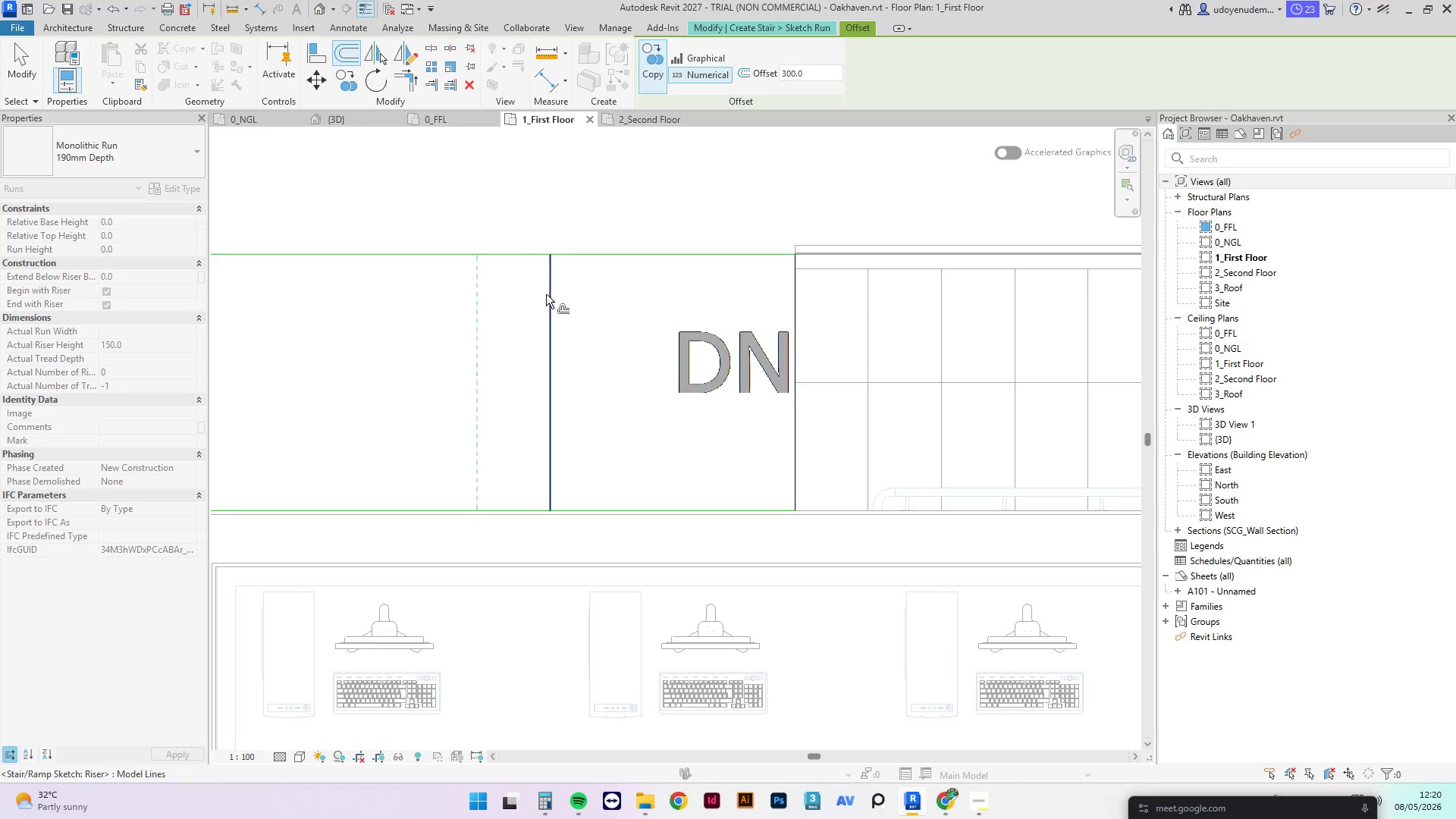 
left_click([548, 297])
 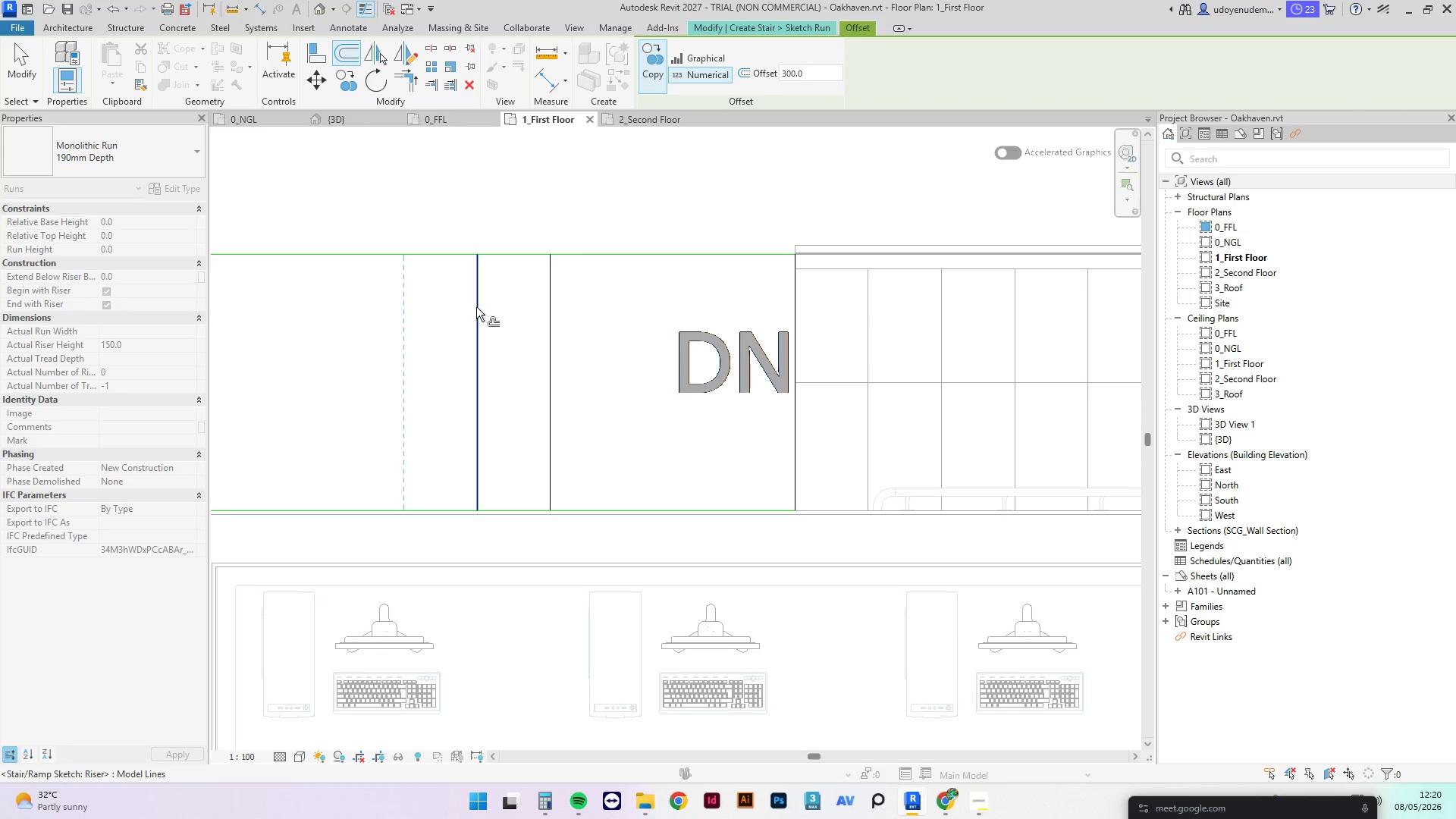 
left_click([476, 307])
 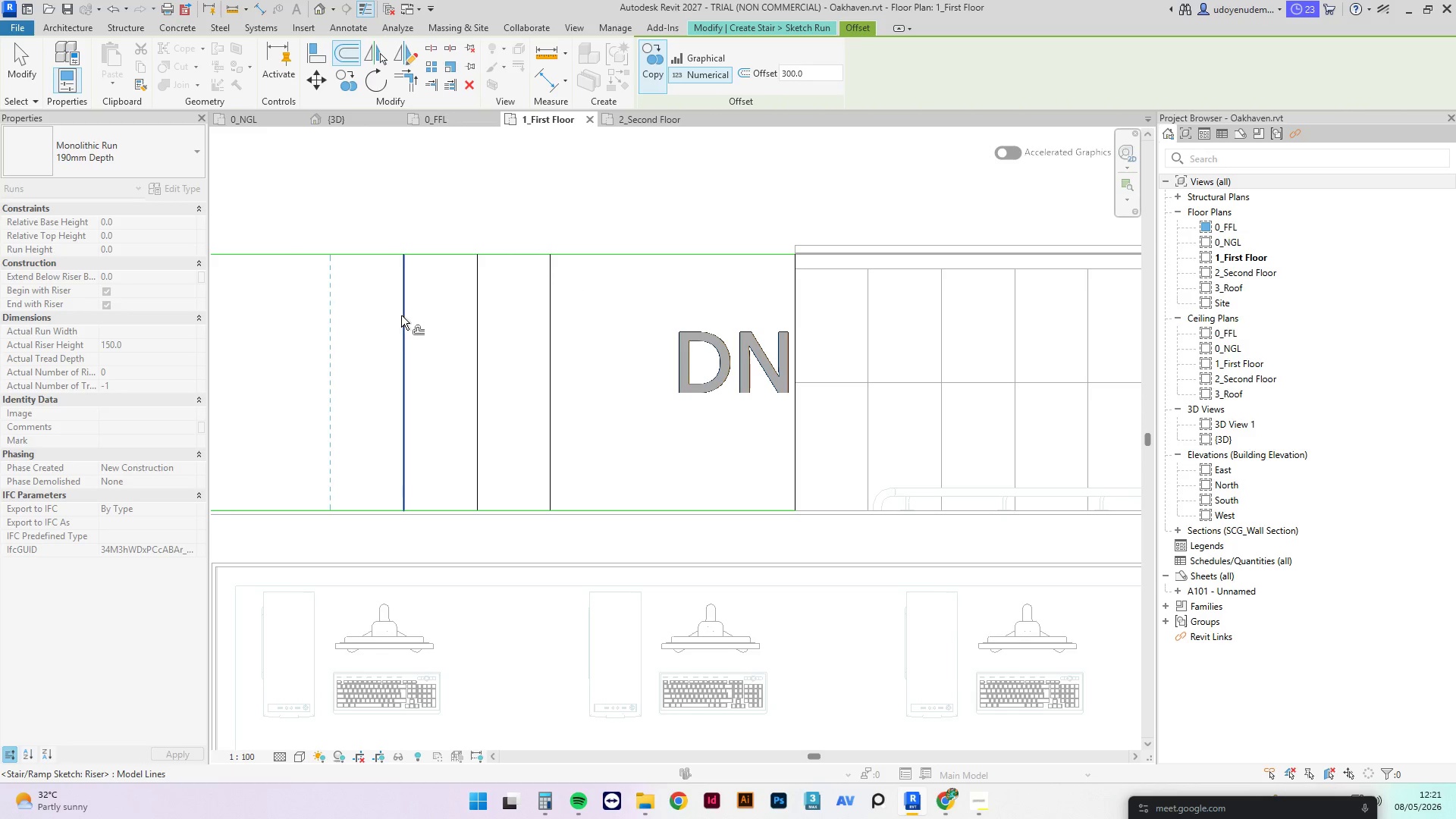 
left_click([401, 315])
 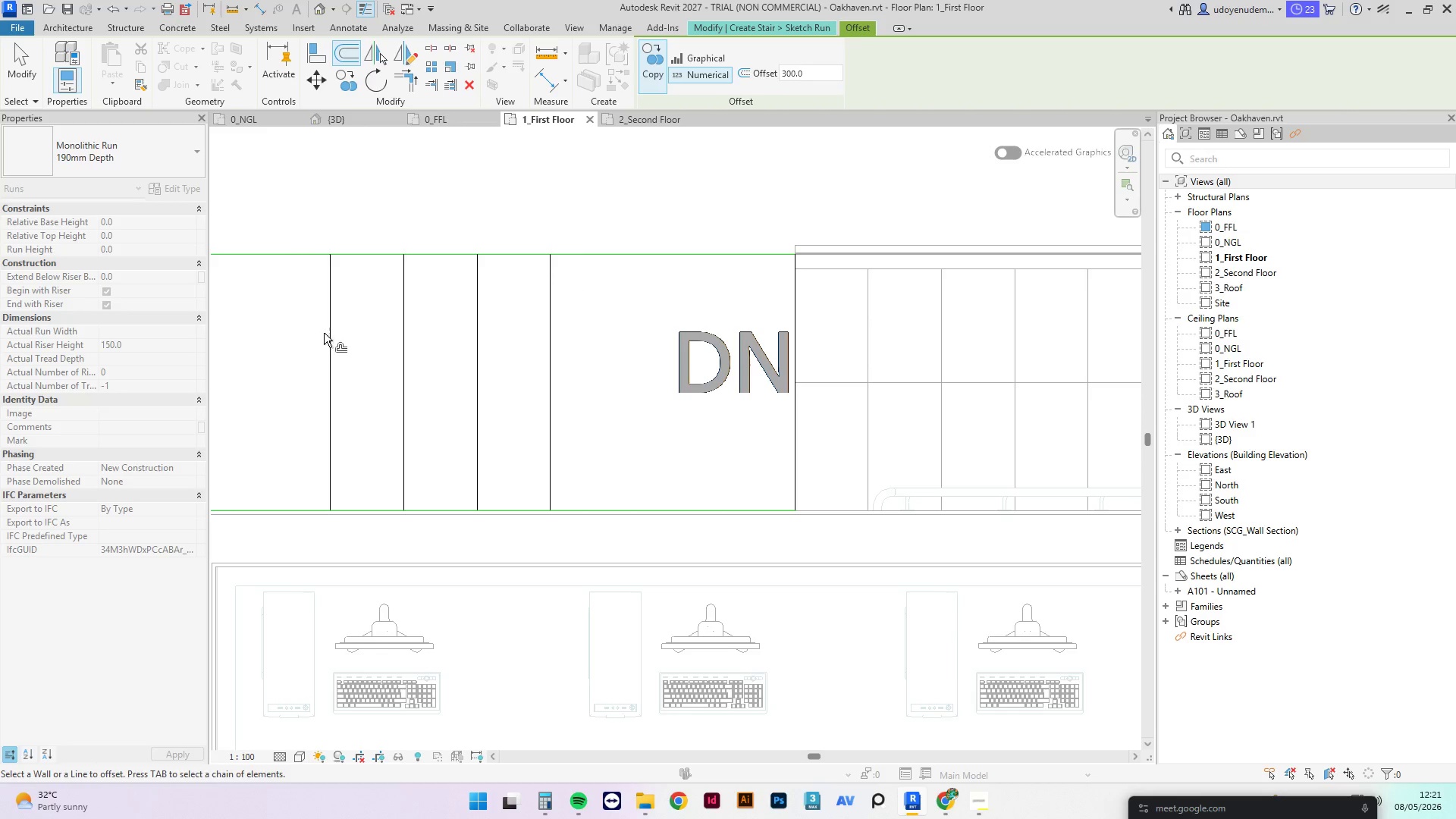 
left_click([327, 332])
 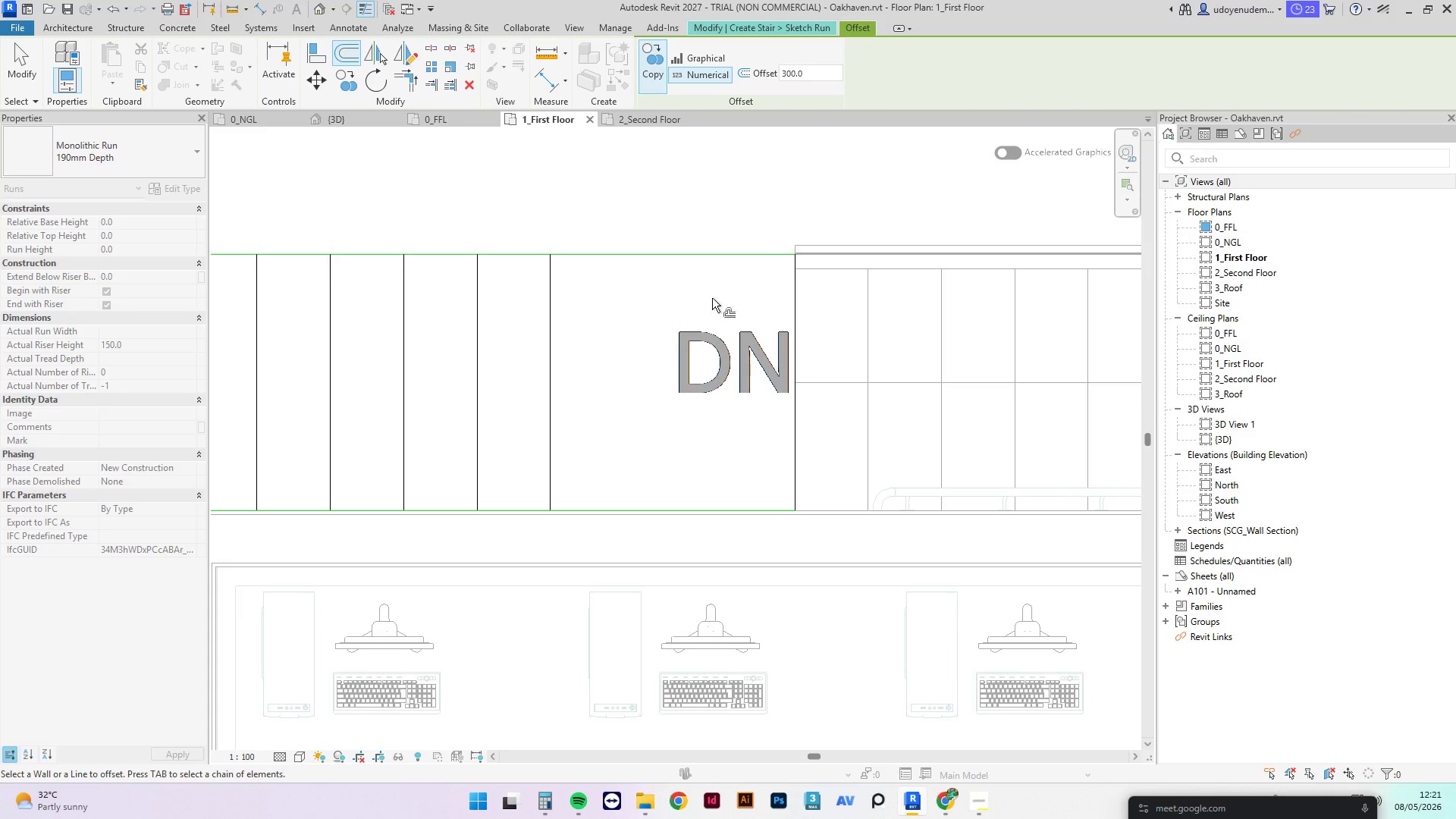 
scroll: coordinate [720, 301], scroll_direction: down, amount: 4.0
 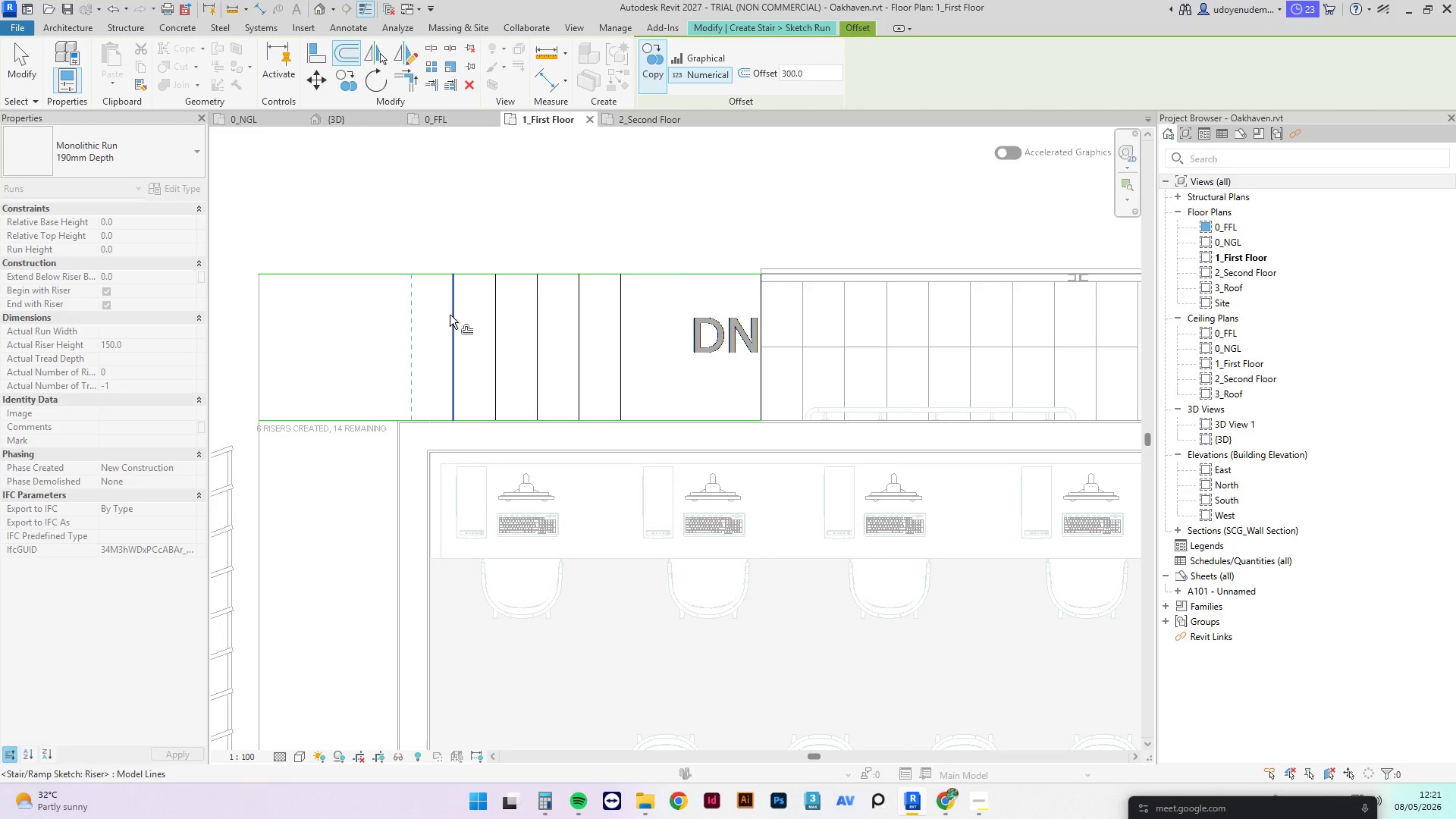 
left_click([450, 315])
 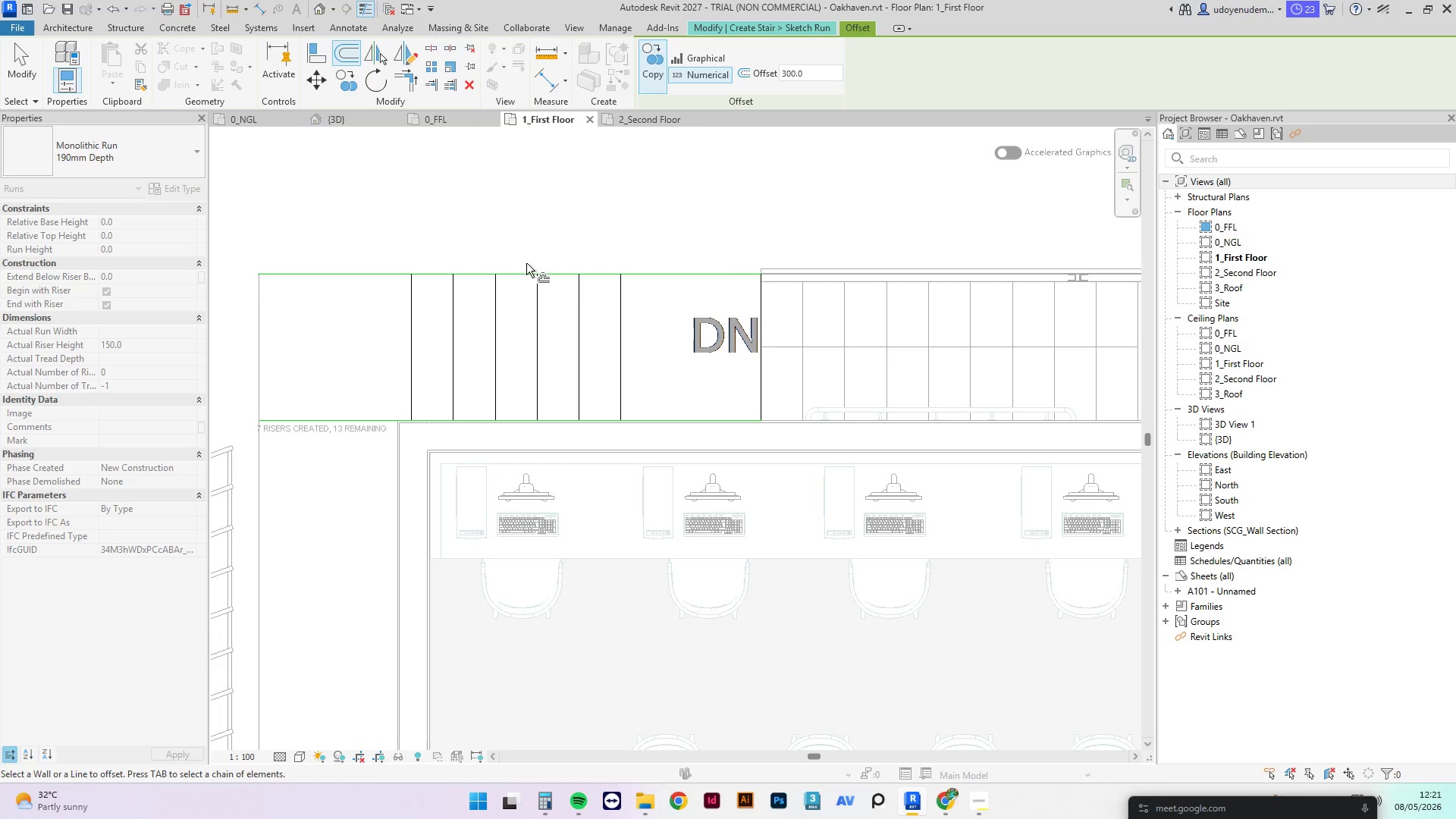 
wait(7.89)
 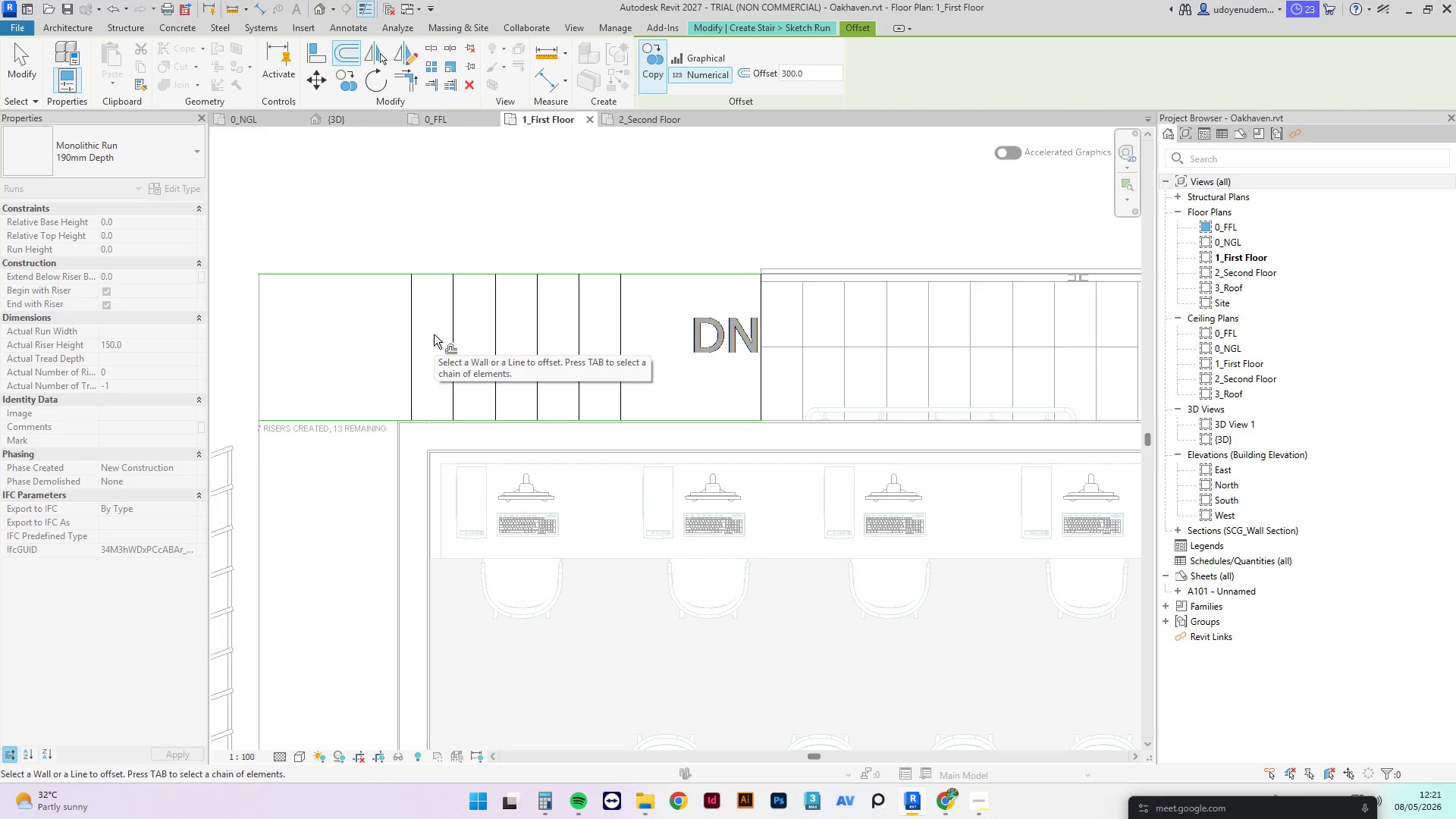 
key(Escape)
 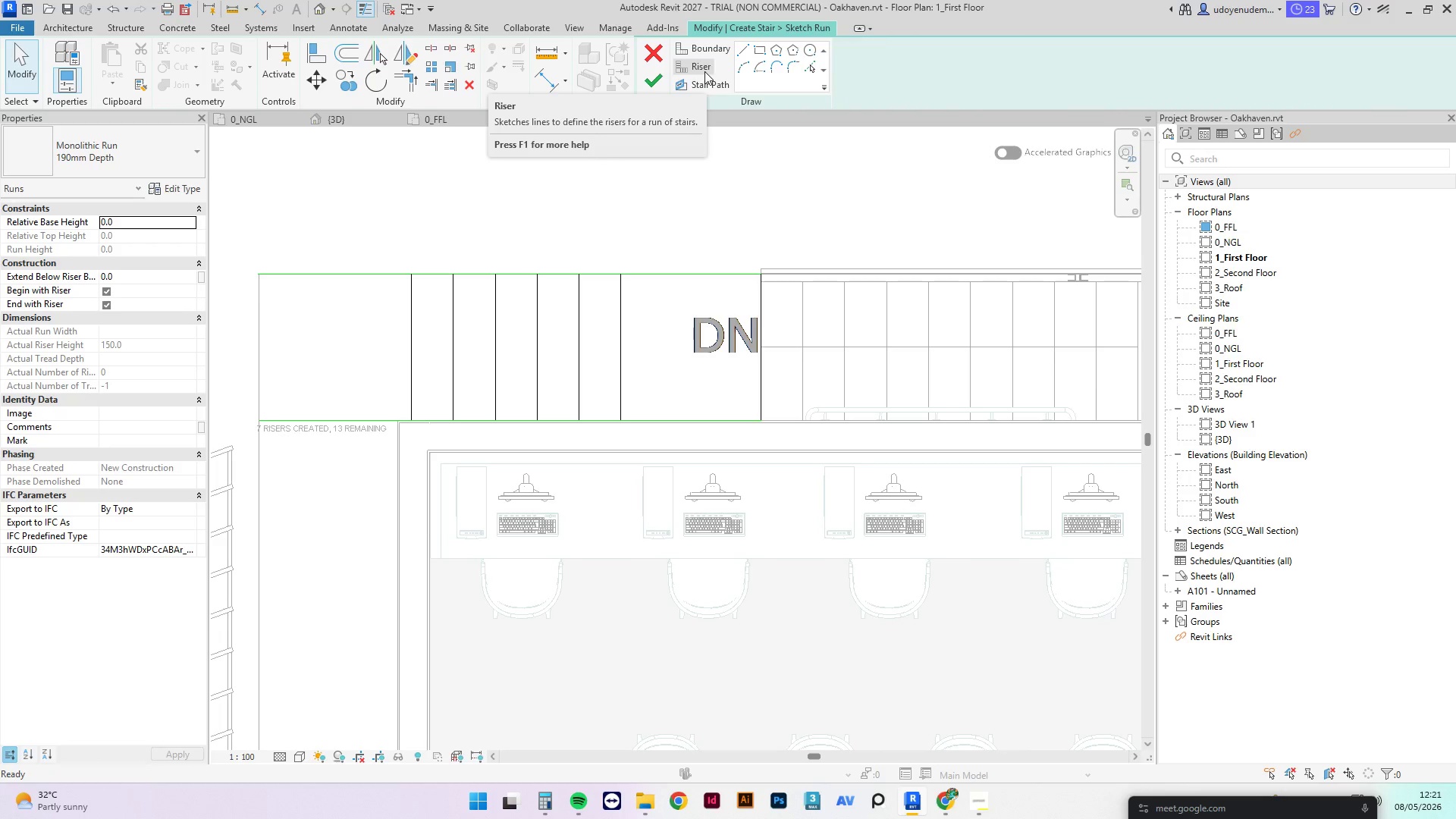 
left_click([711, 84])
 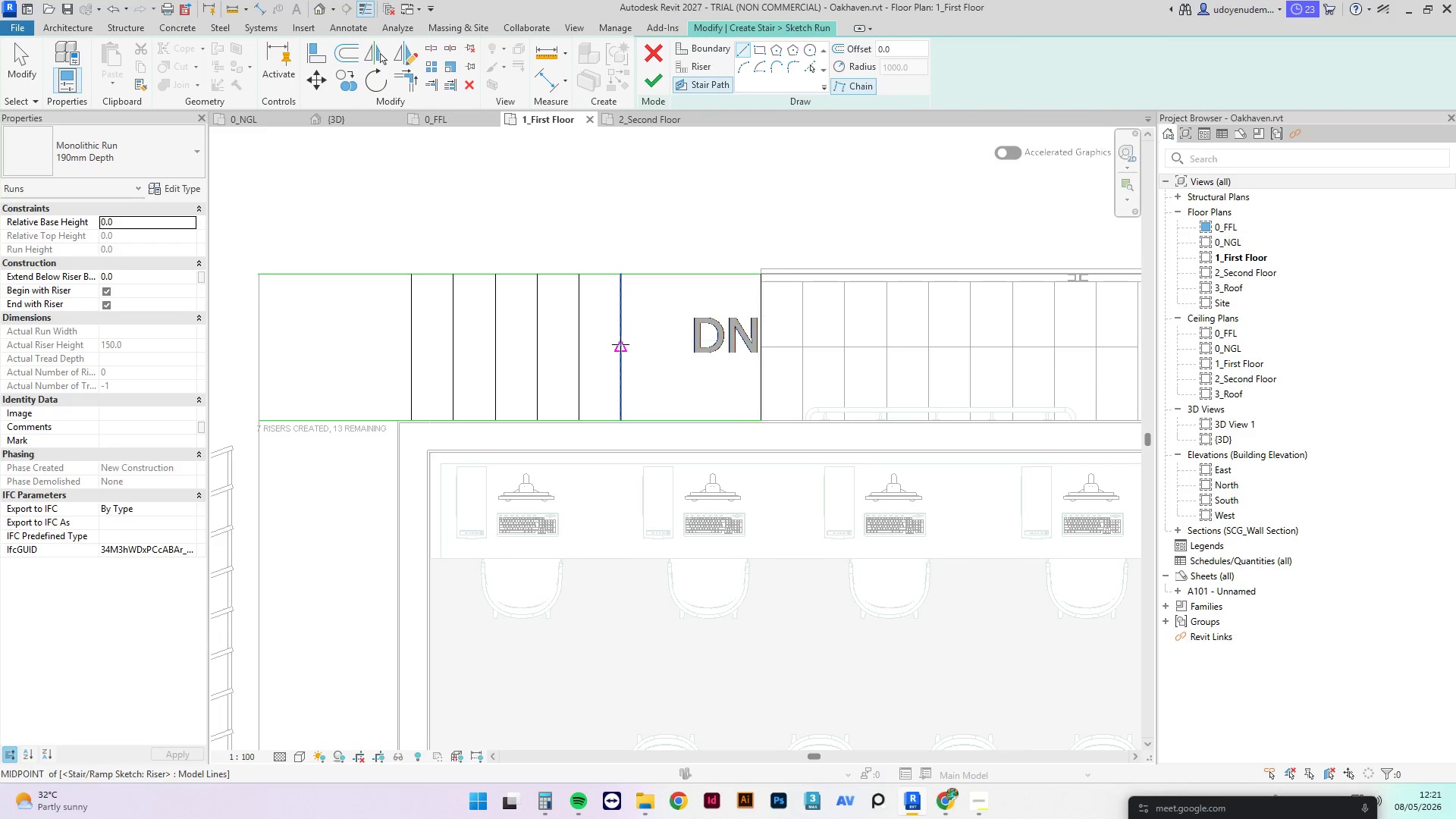 
left_click([620, 344])
 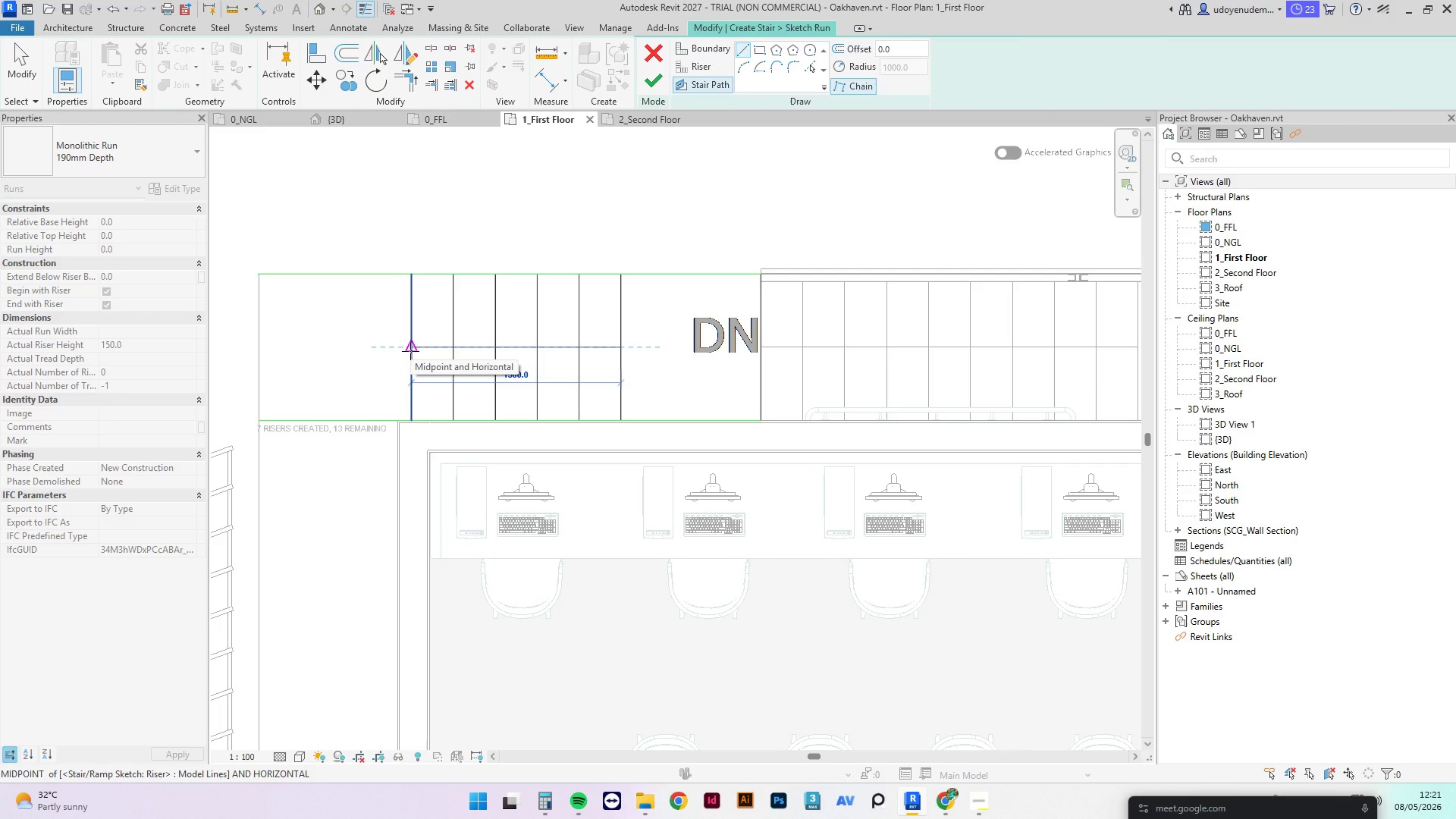 
left_click([410, 351])
 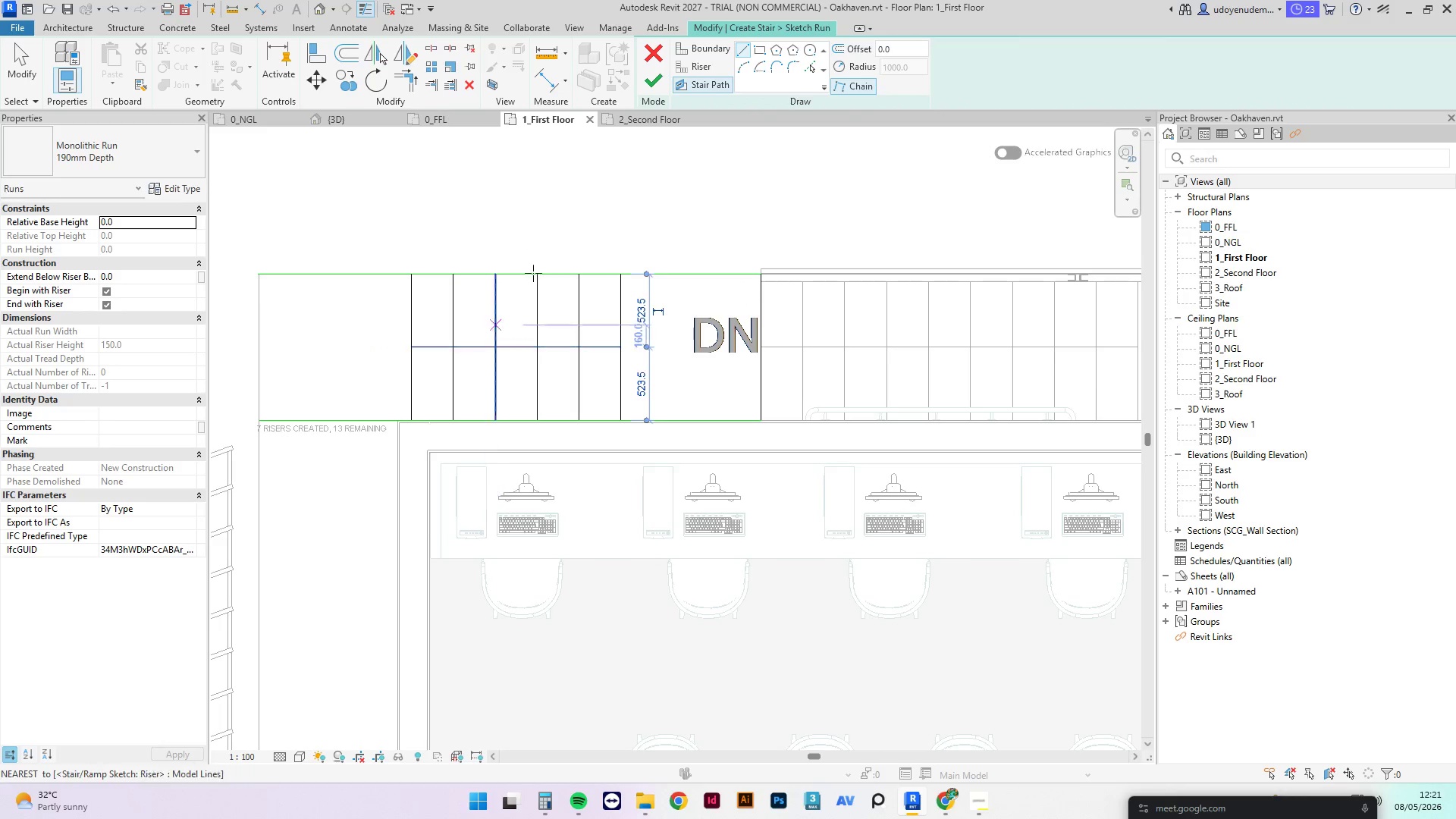 
key(Escape)
 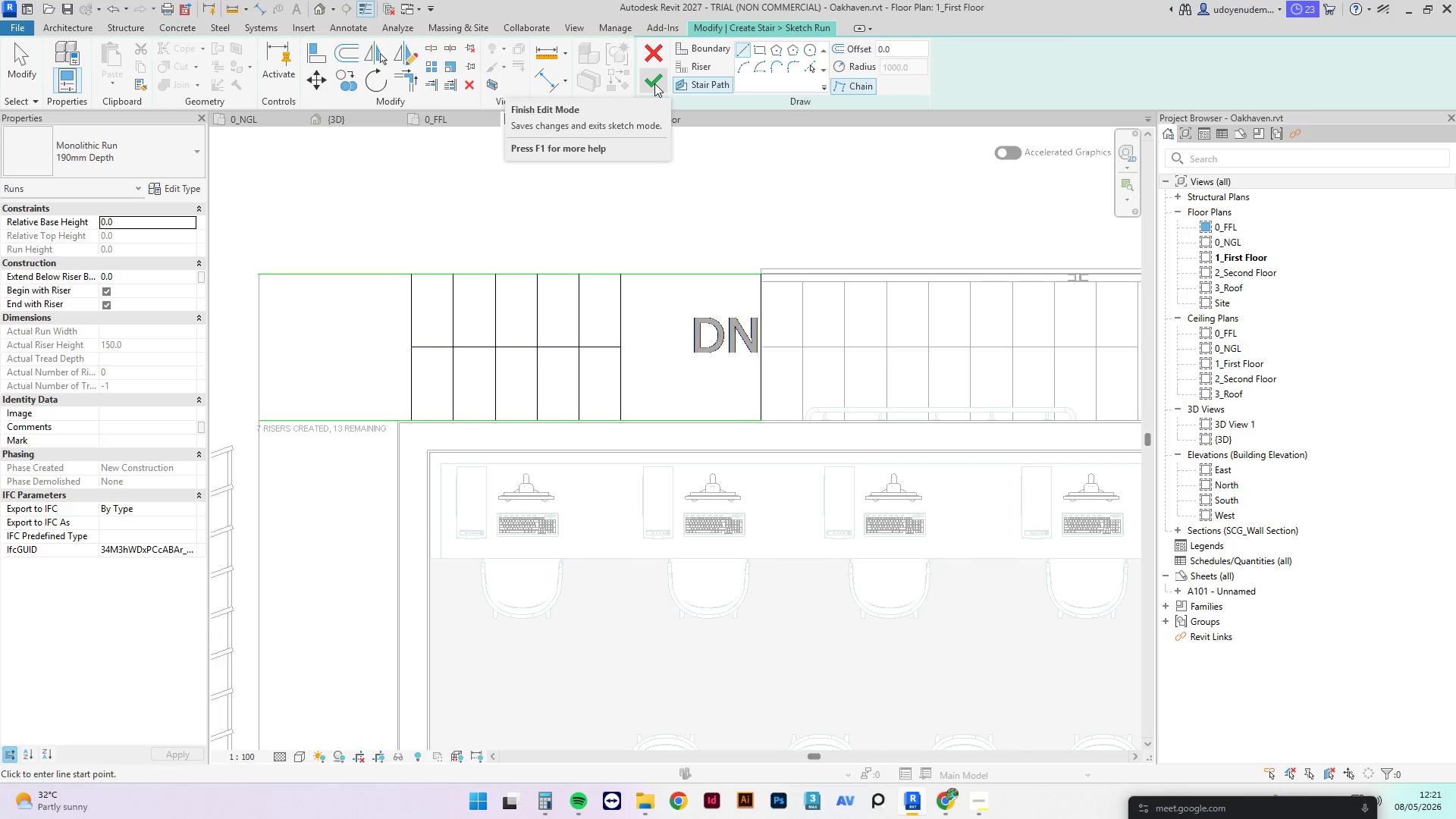 
left_click([654, 83])
 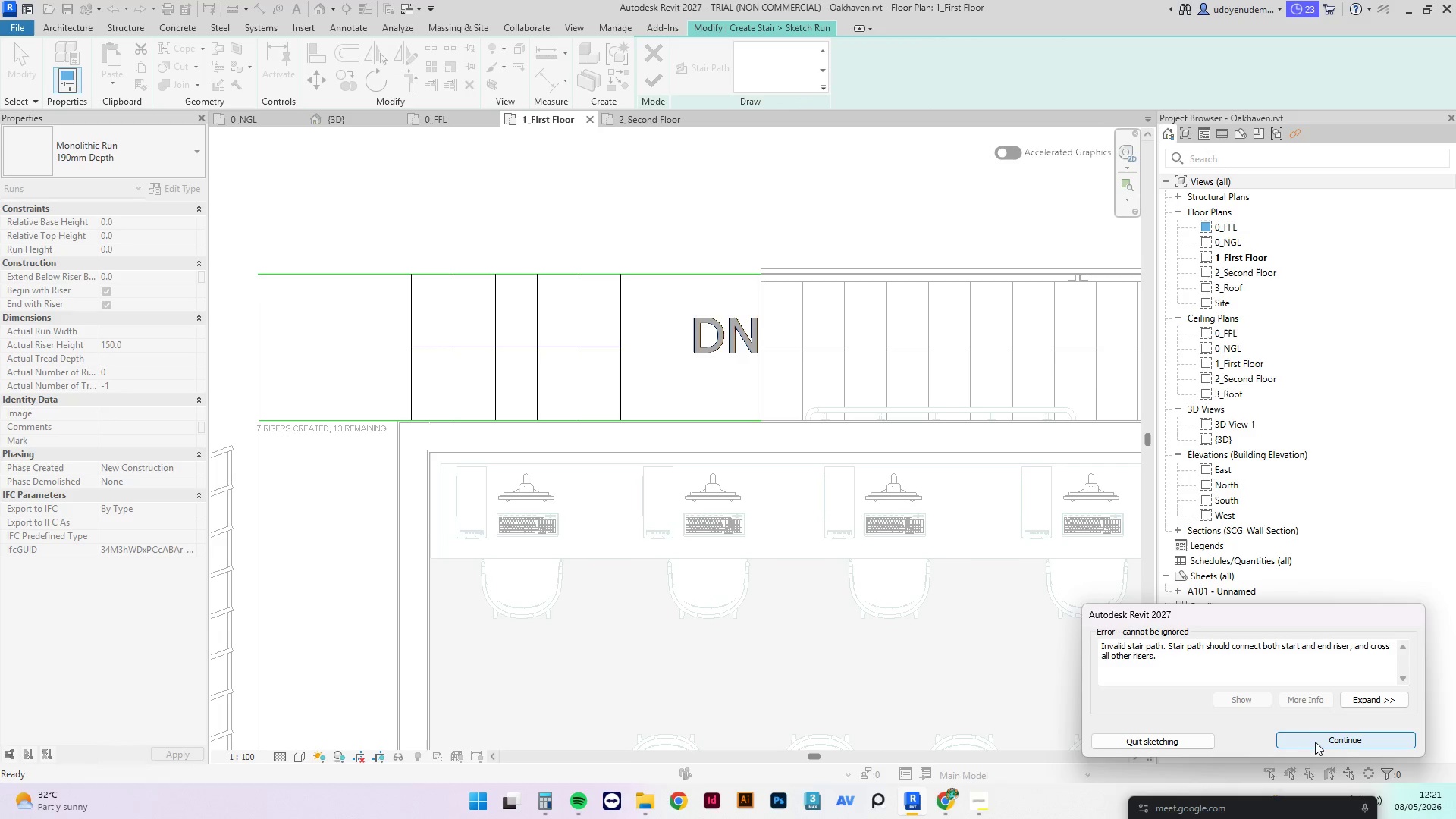 
left_click([1317, 740])
 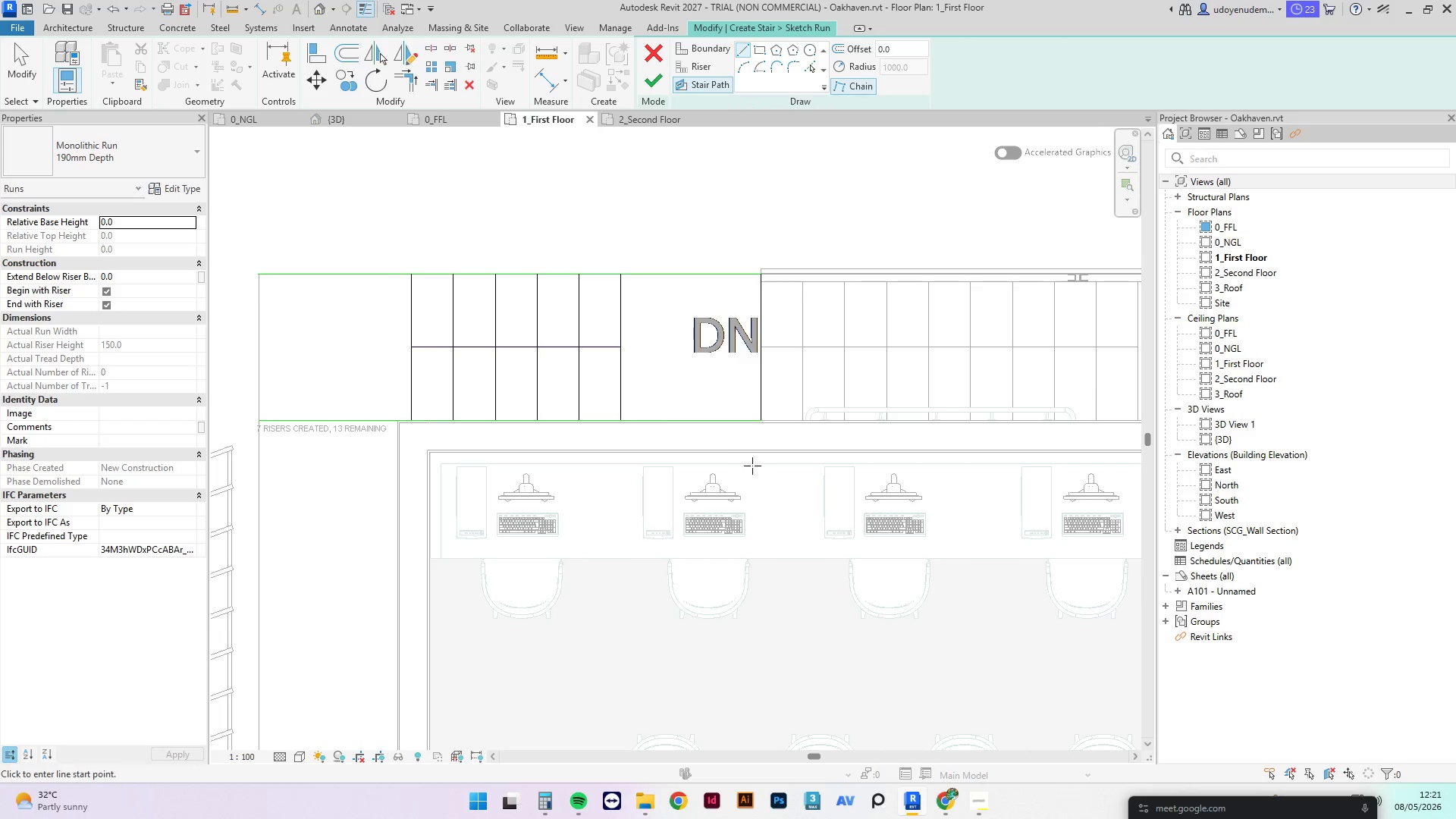 
key(Escape)
 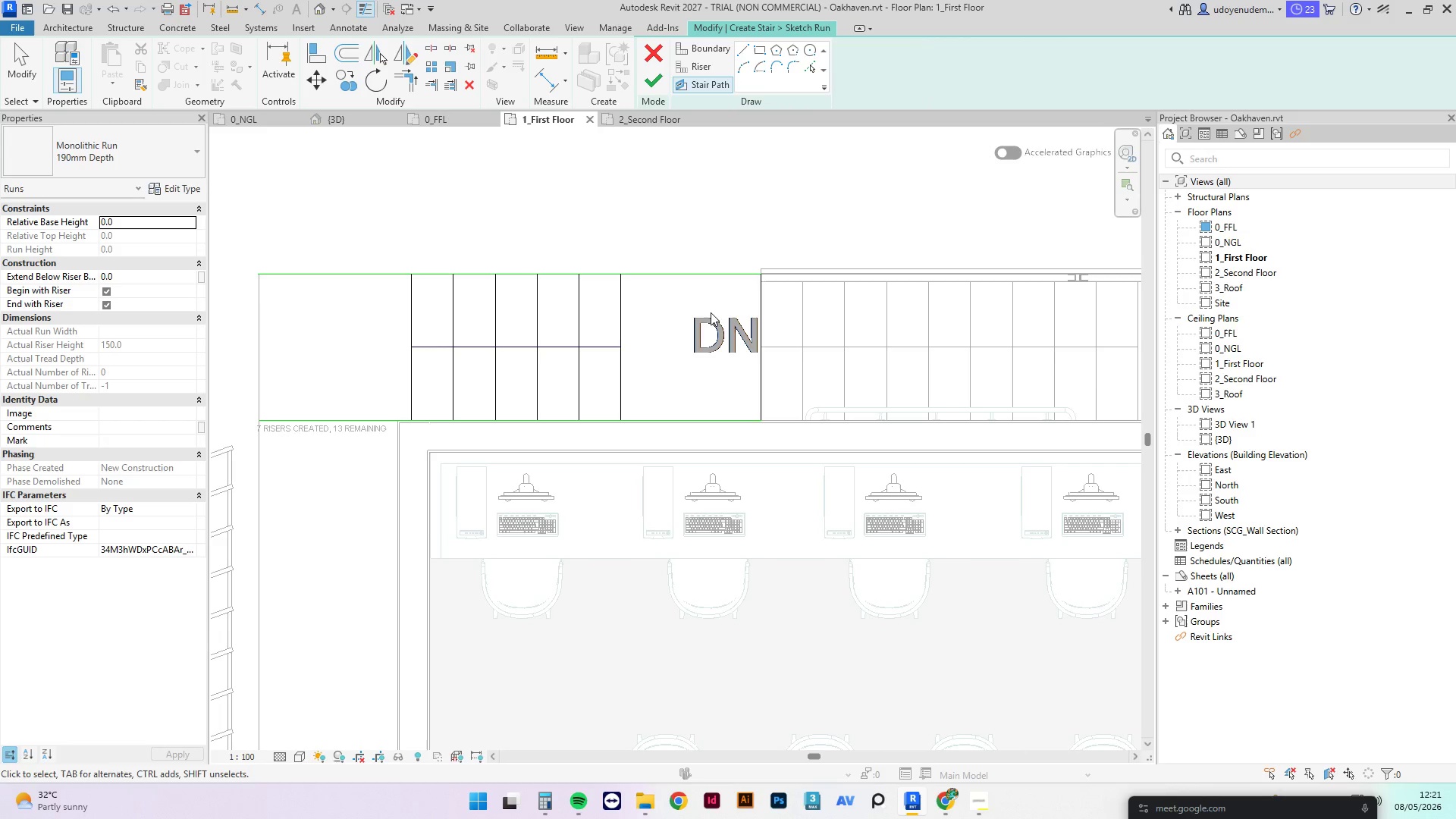 
key(Escape)
 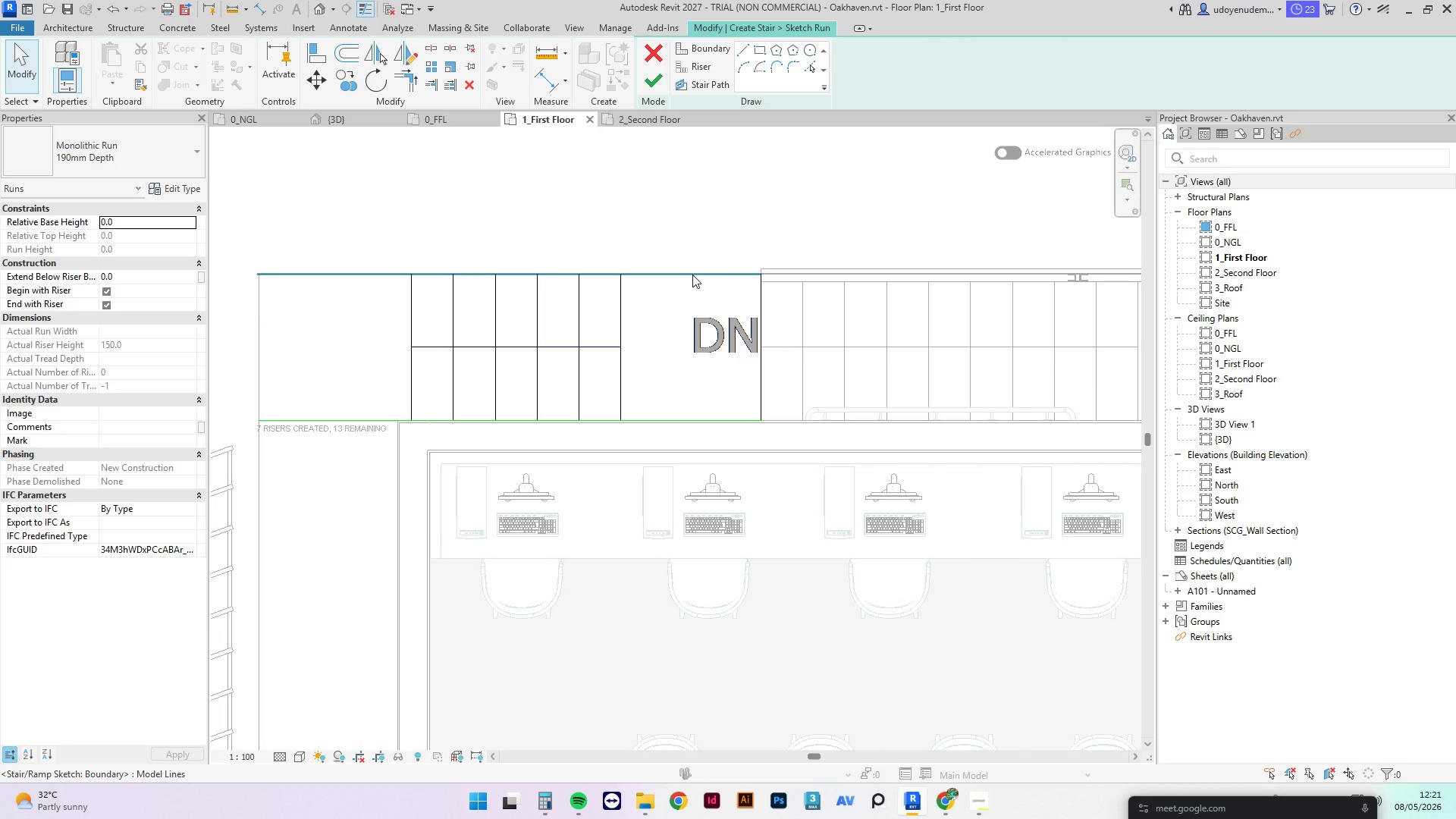 
left_click([692, 275])
 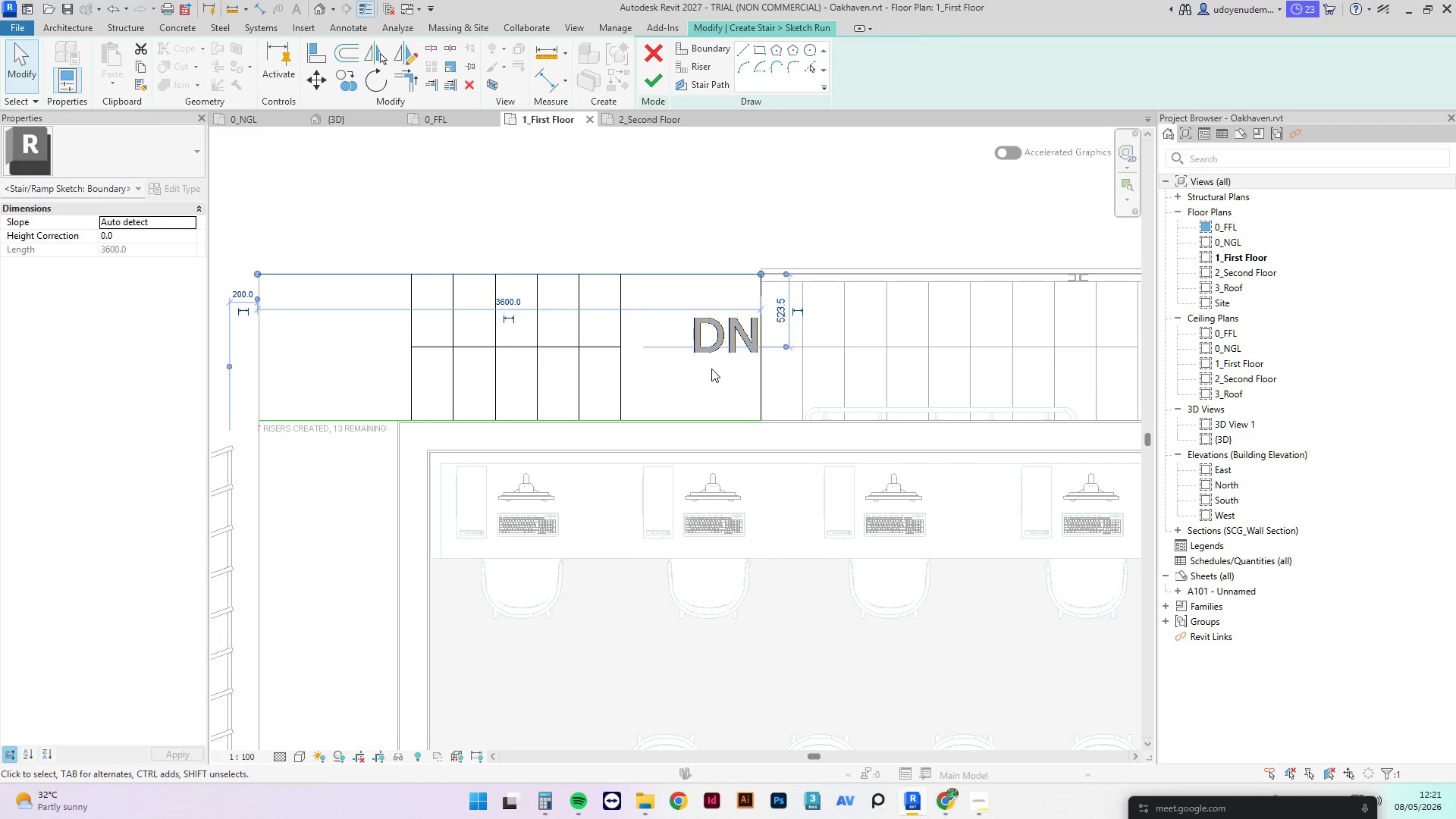 
key(Escape)
 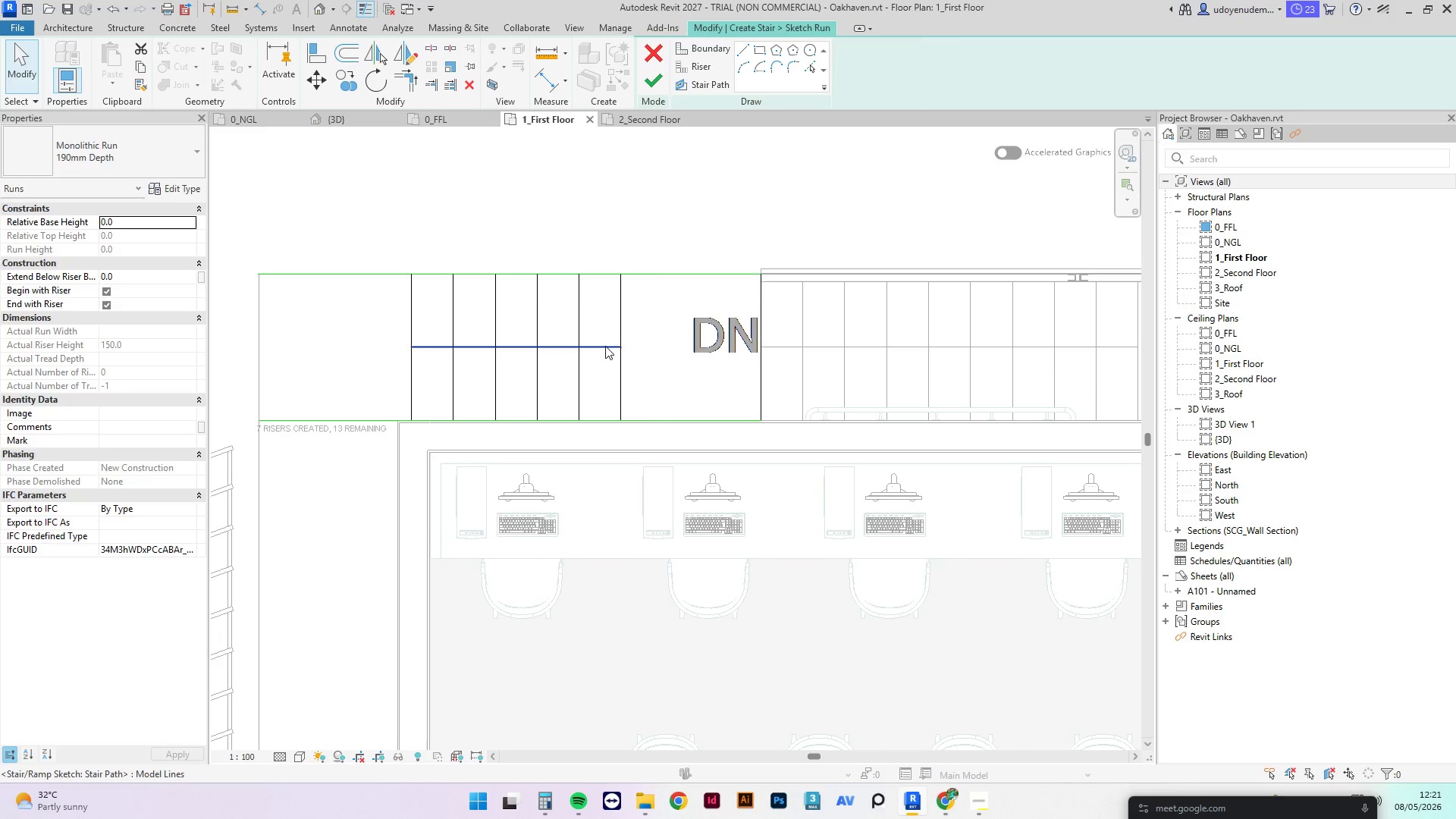 
left_click([605, 346])
 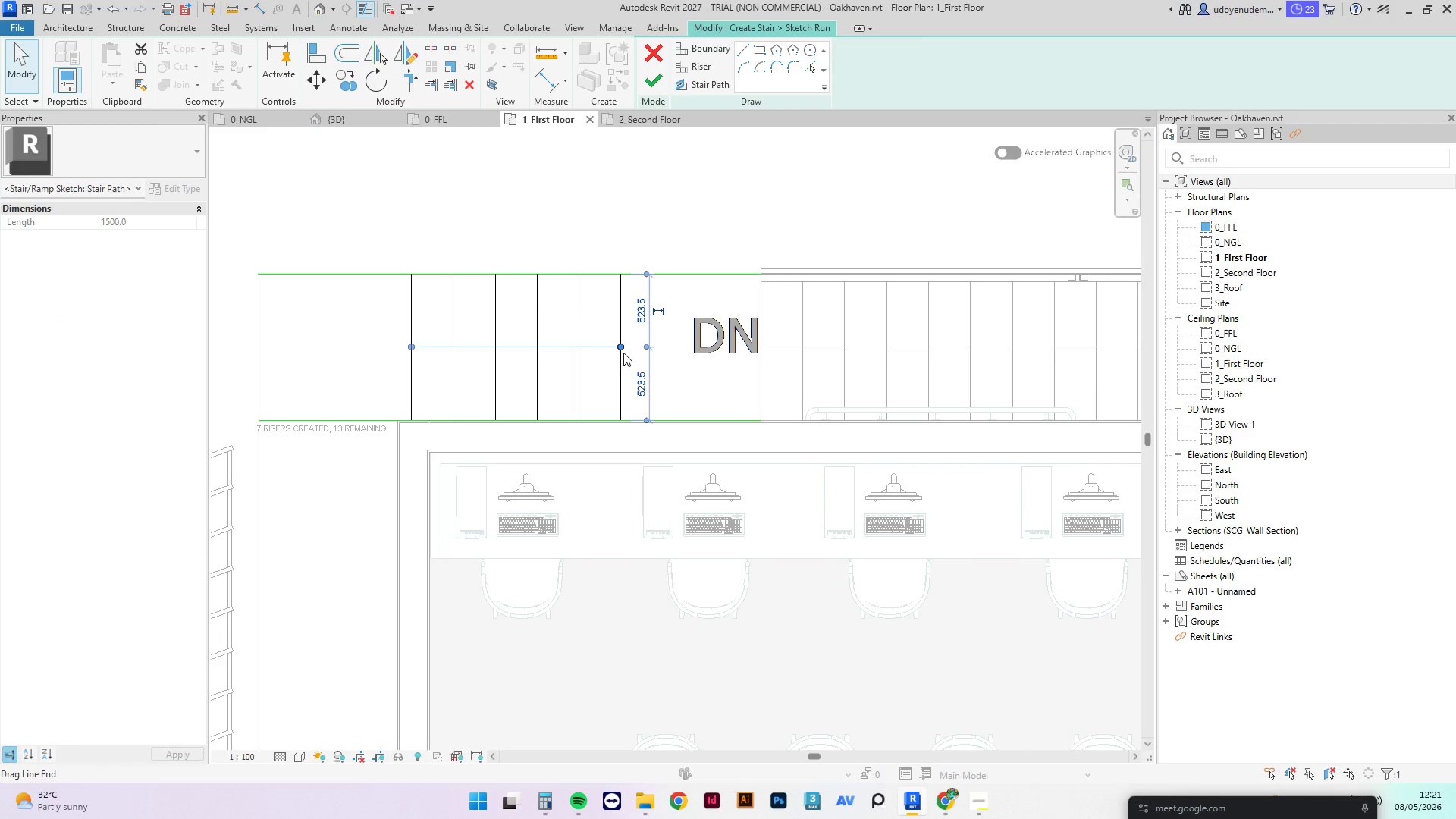 
left_click_drag(start_coordinate=[620, 347], to_coordinate=[761, 347])
 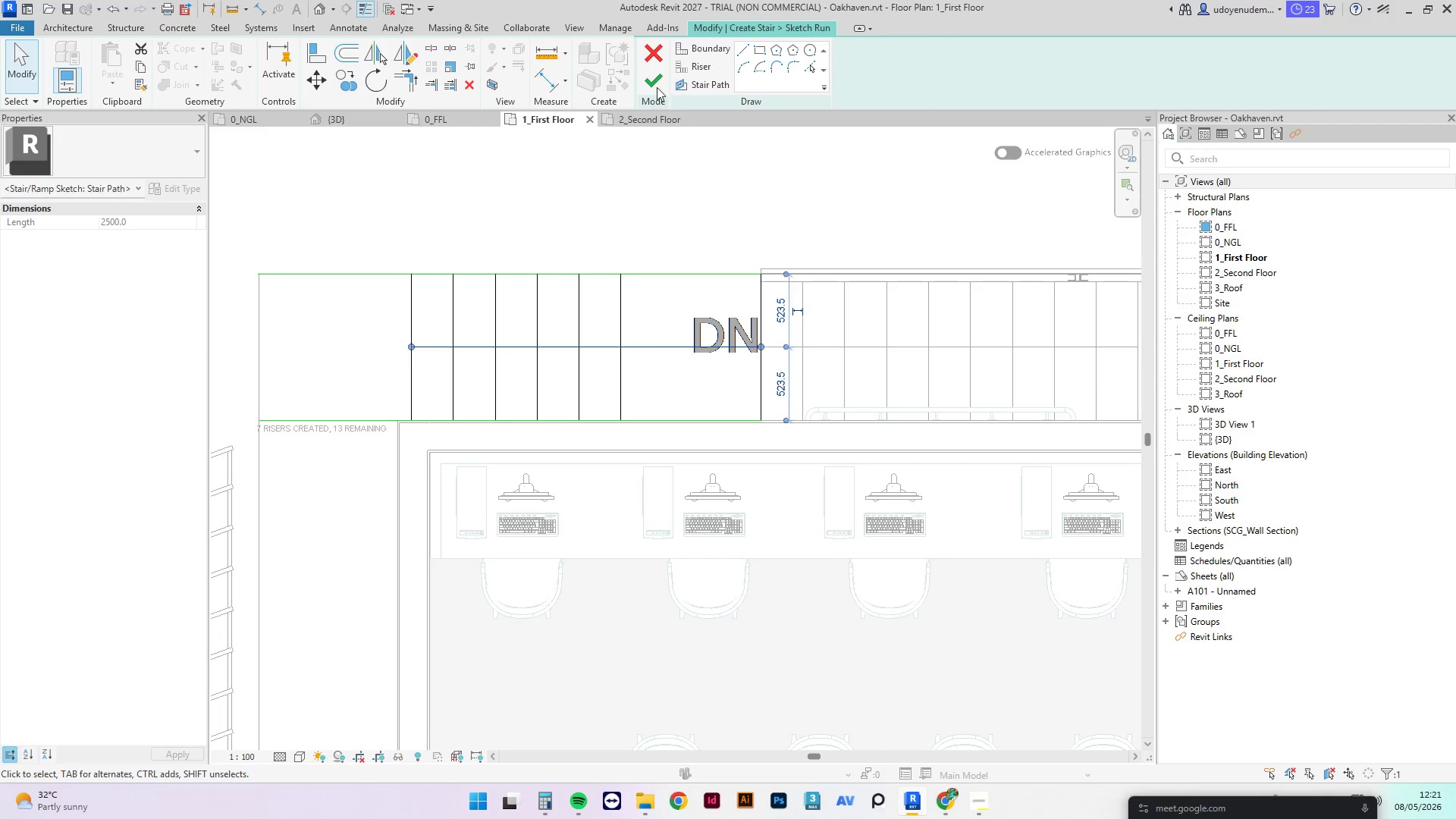 
left_click([645, 79])
 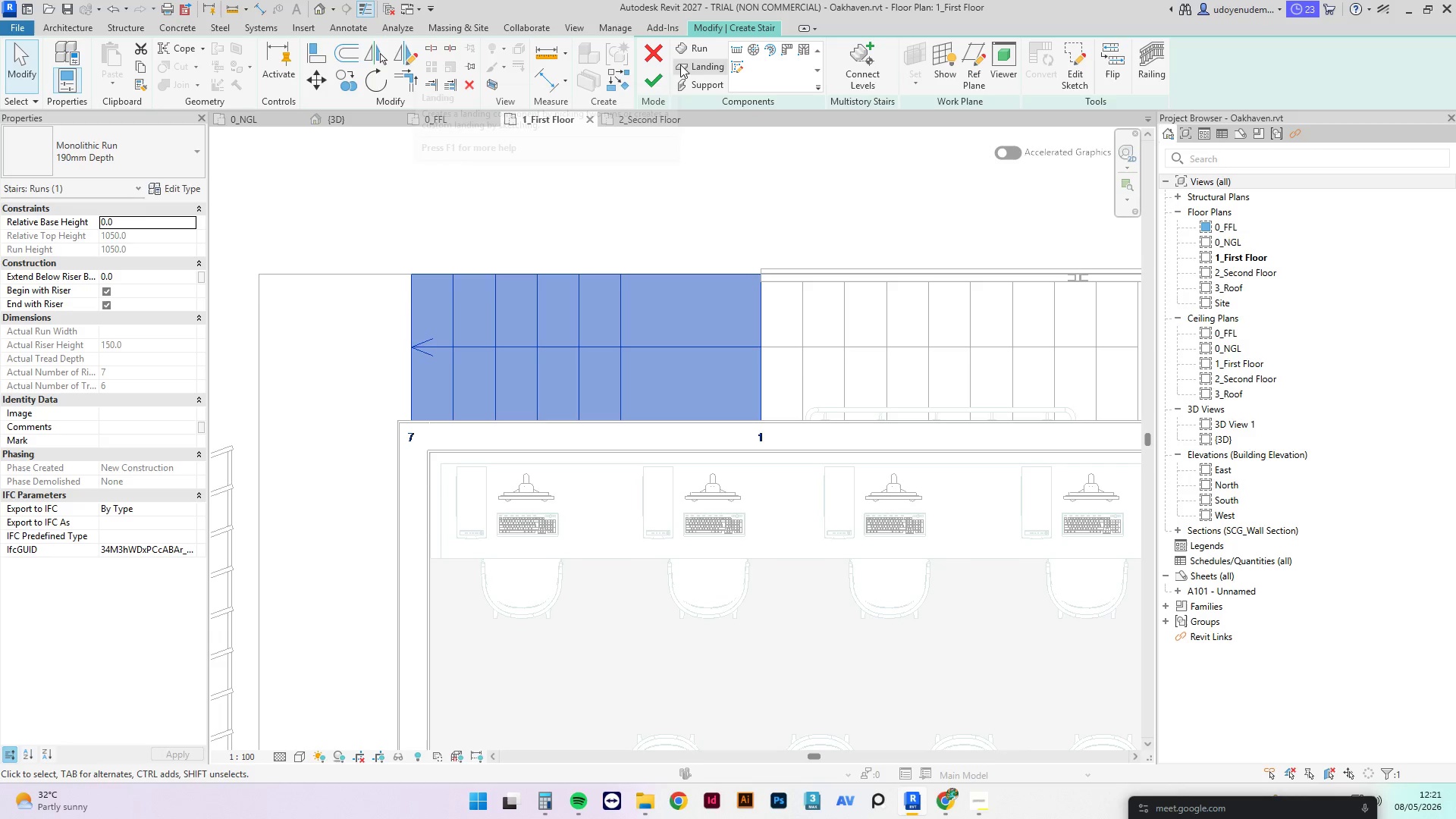 
left_click([682, 64])
 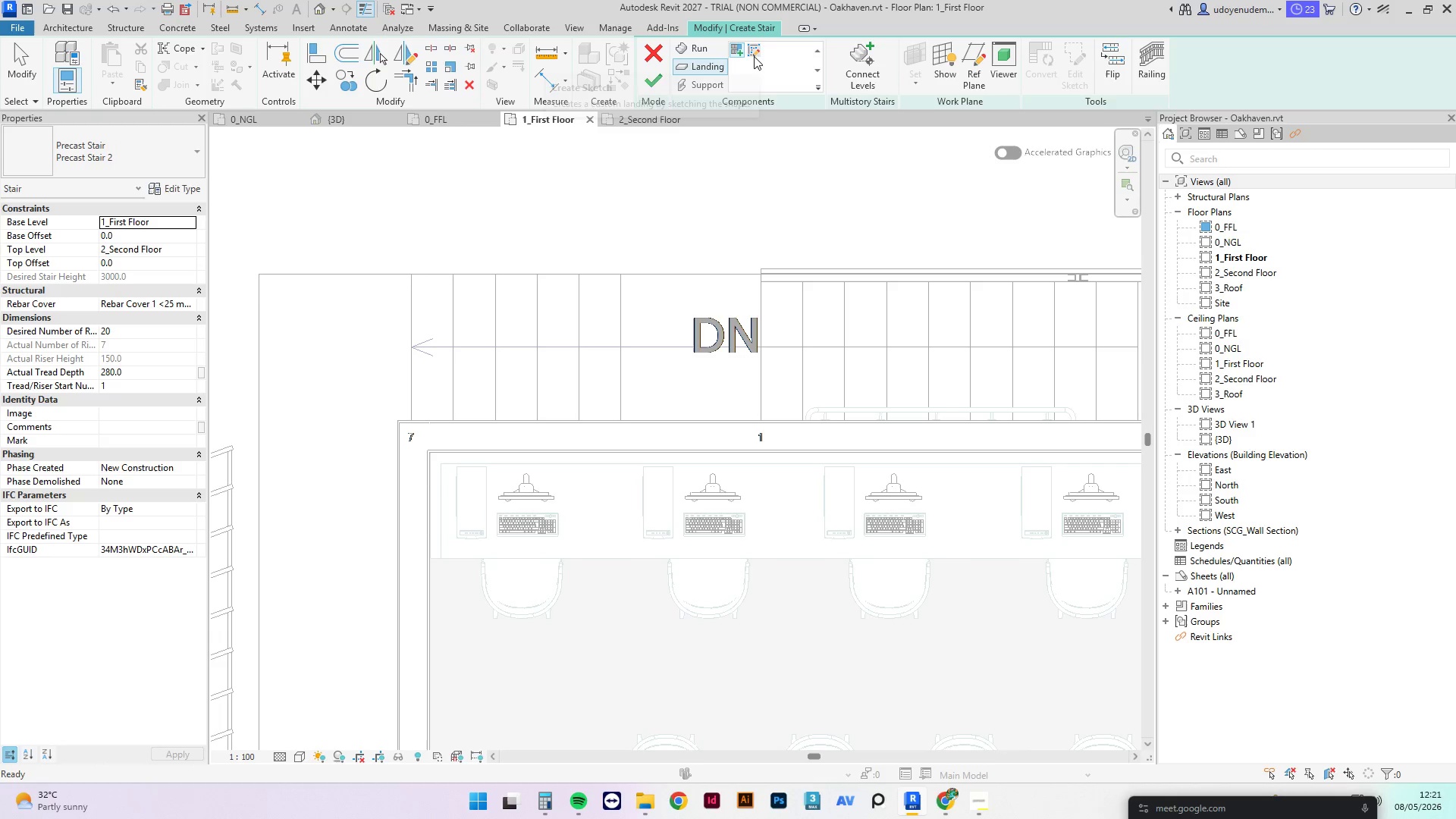 
left_click([755, 56])
 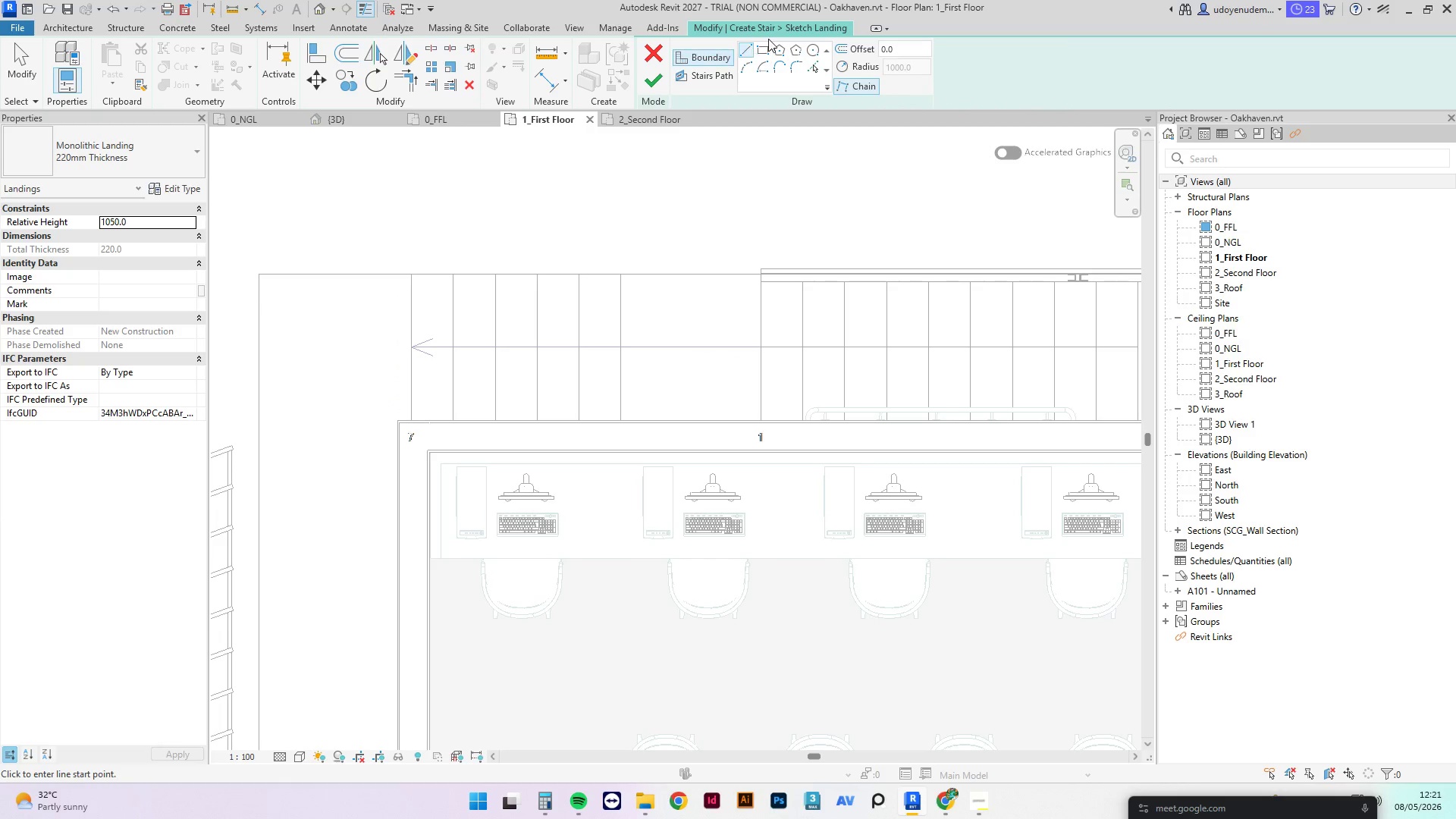 
left_click([769, 49])
 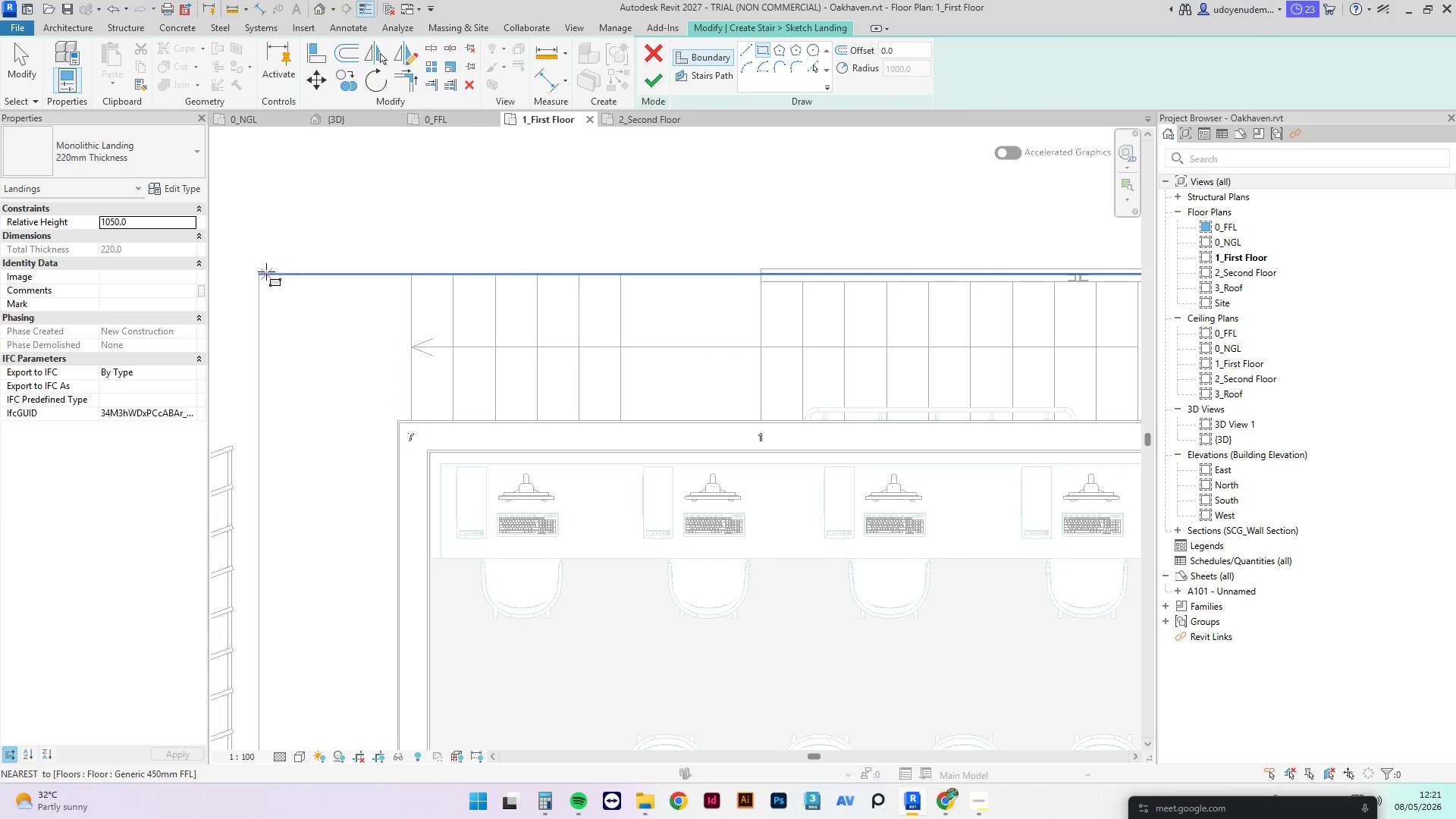 
left_click_drag(start_coordinate=[259, 274], to_coordinate=[413, 421])
 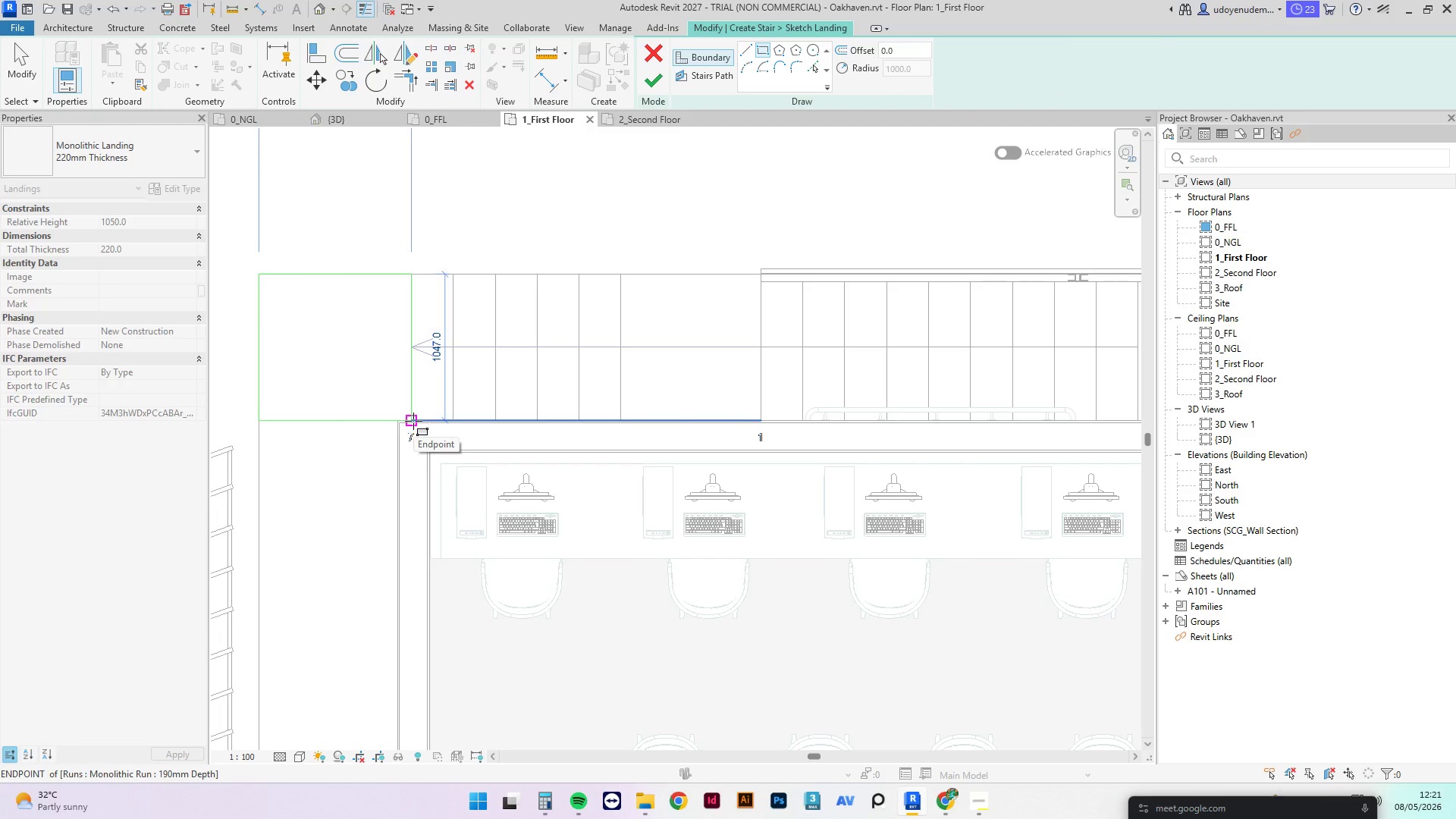 
left_click([413, 421])
 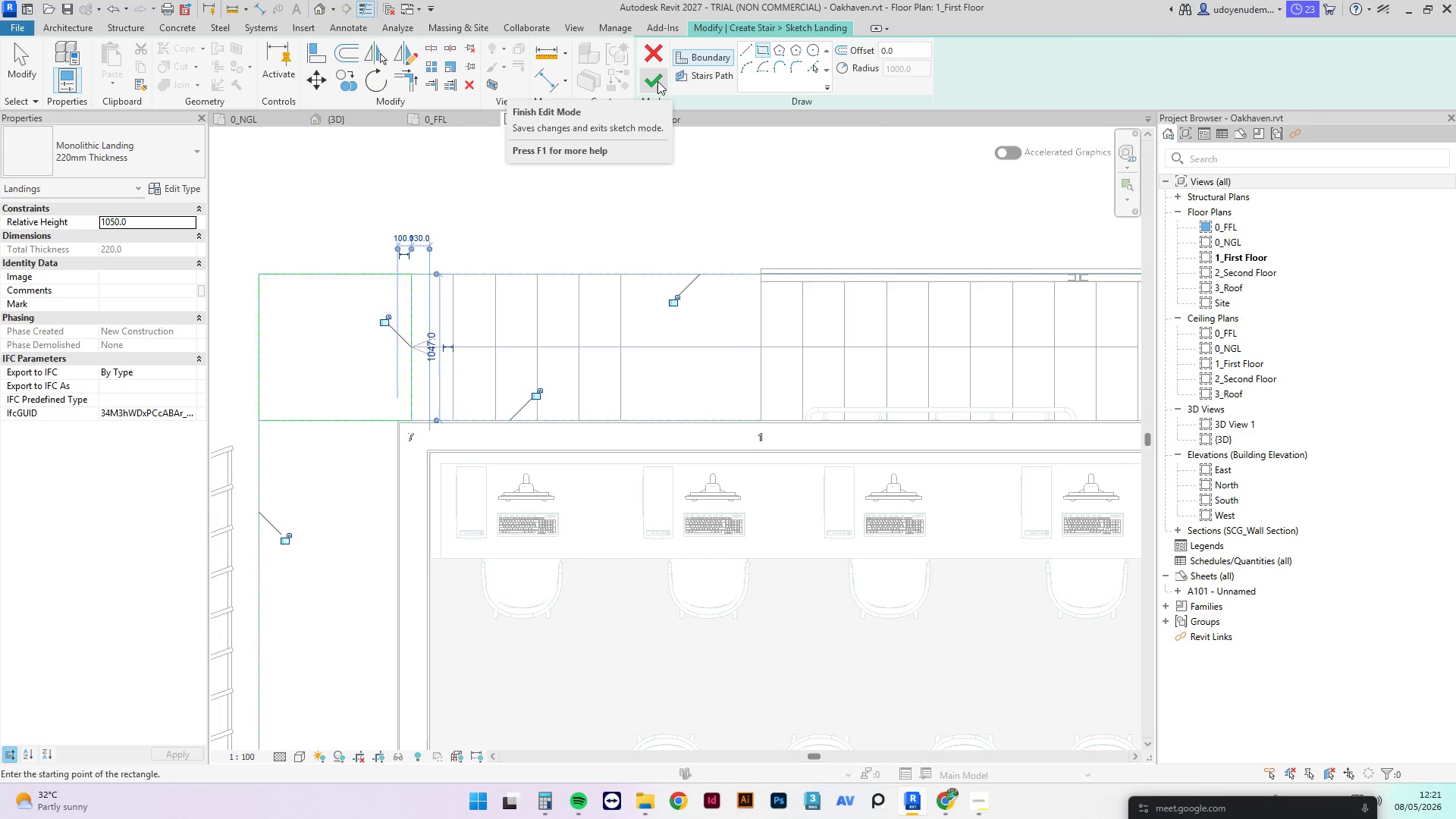 
left_click([657, 81])
 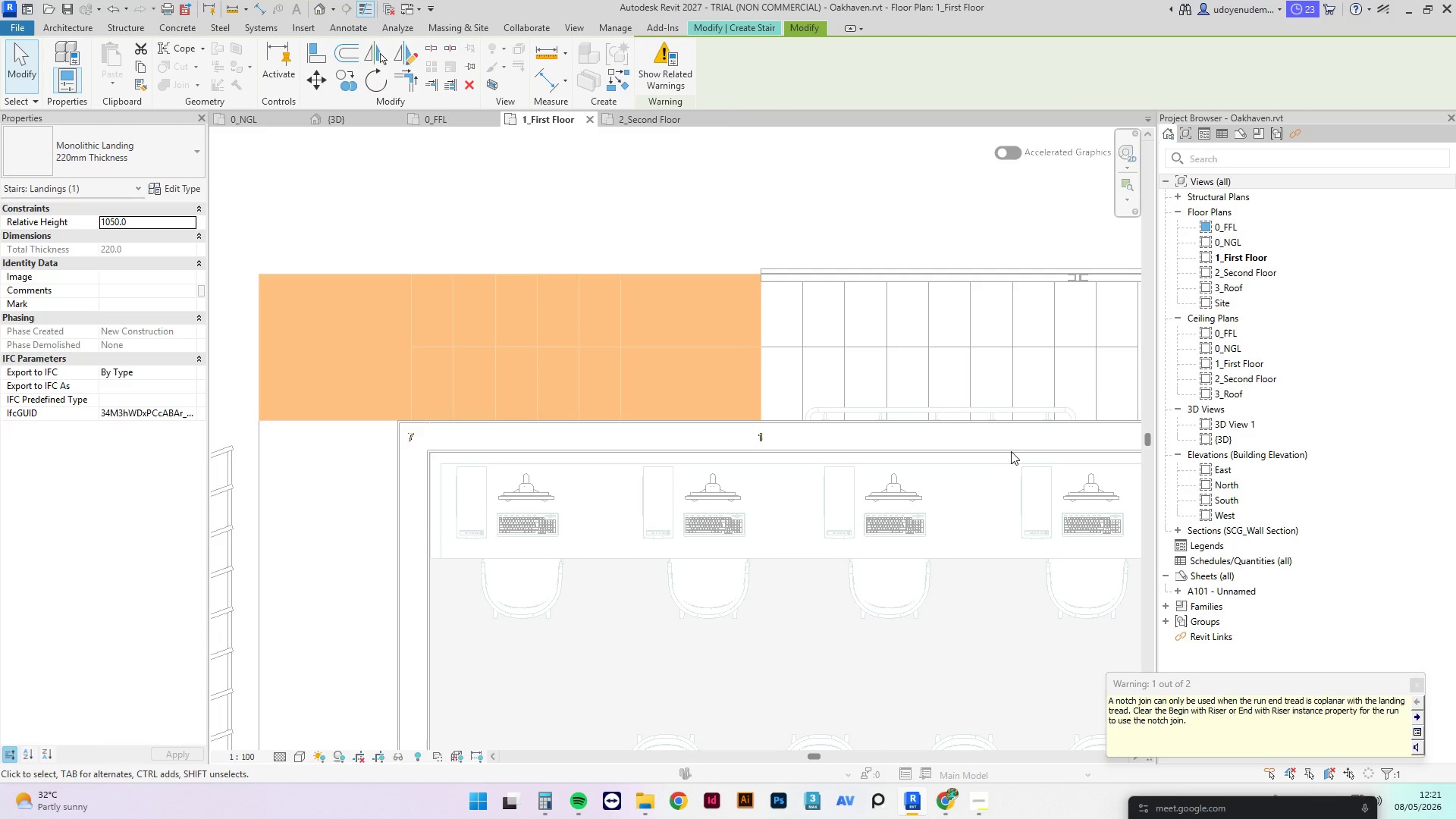 
key(Escape)
 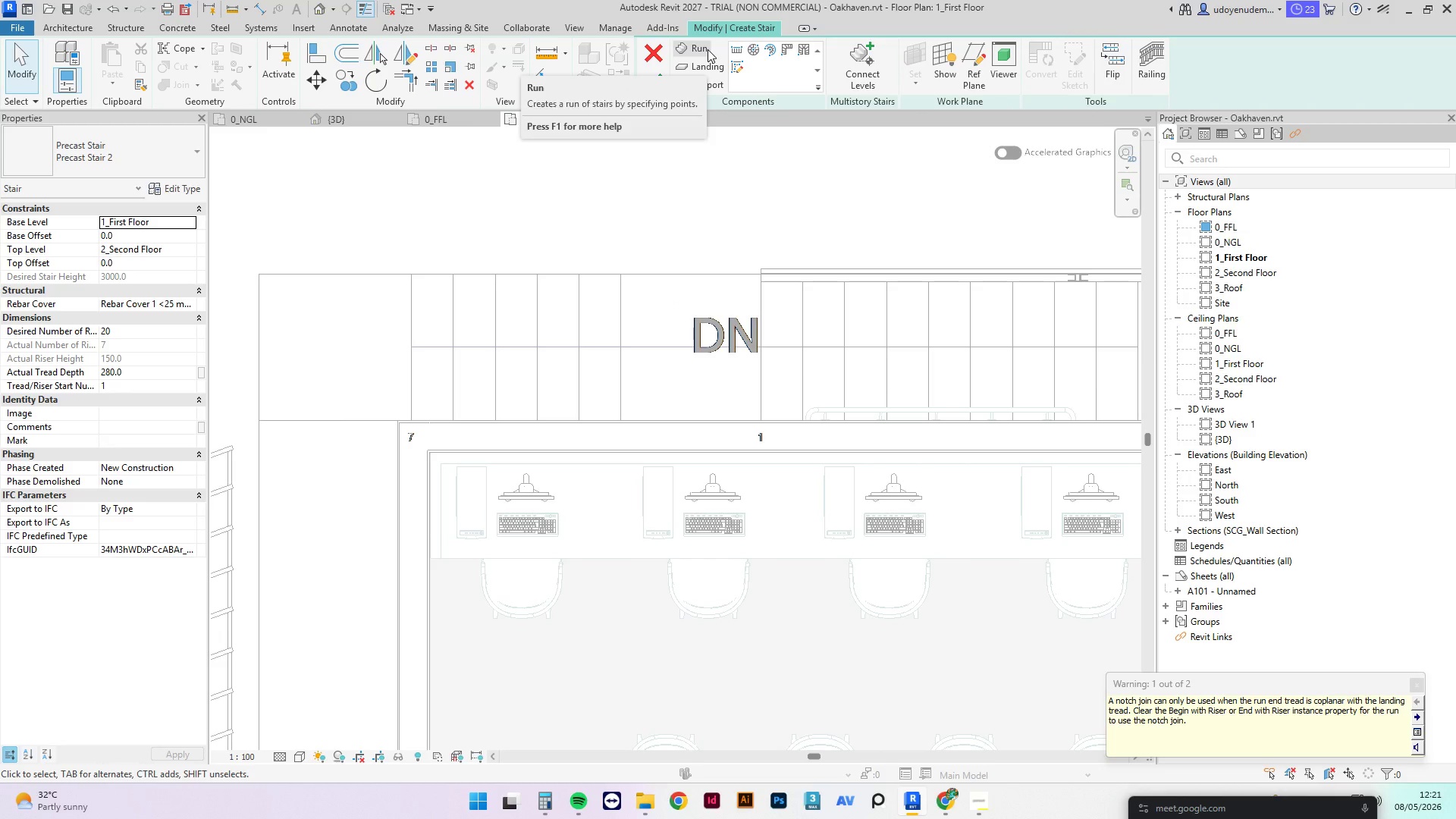 
left_click([739, 69])
 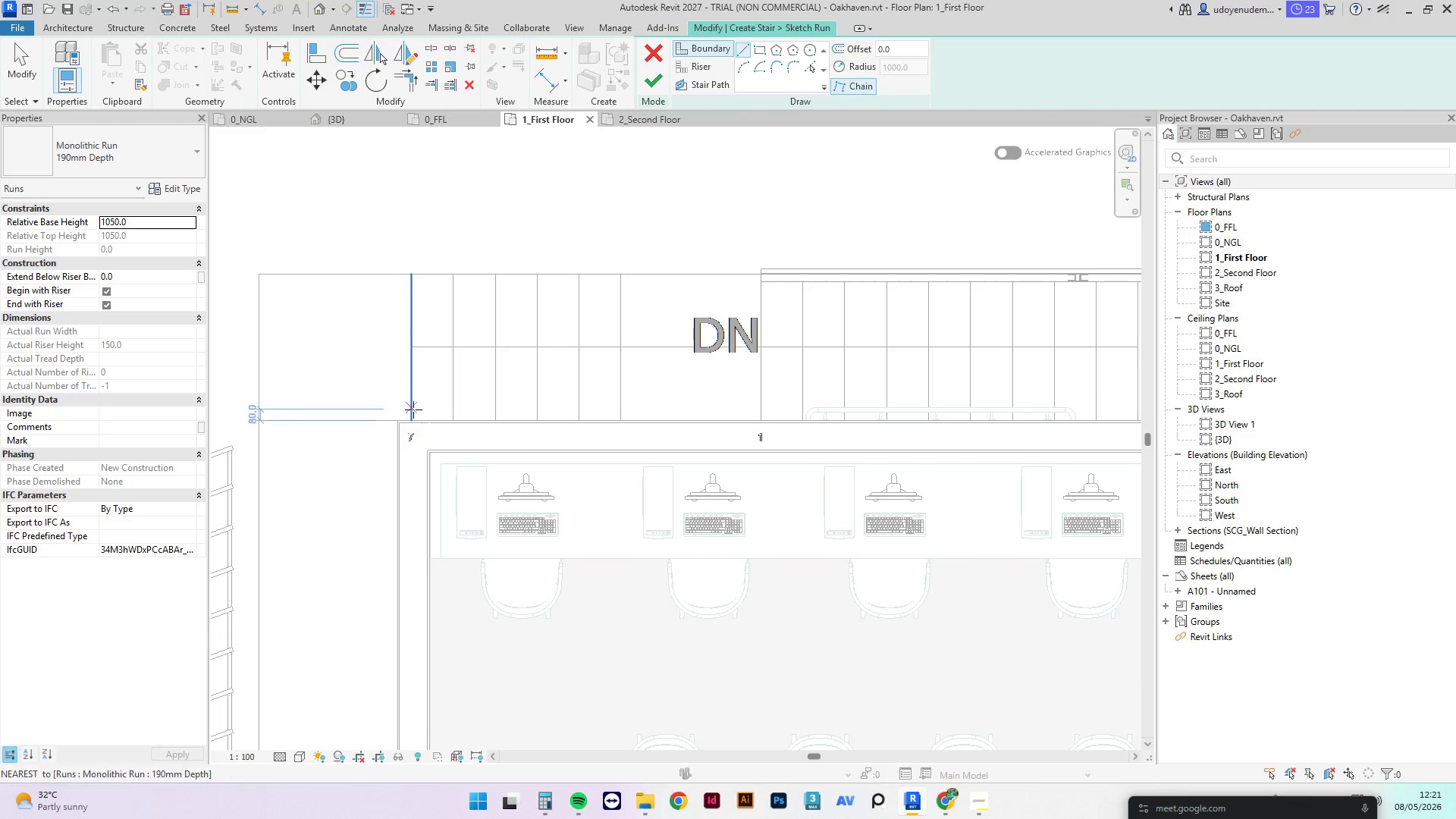 
left_click([395, 419])
 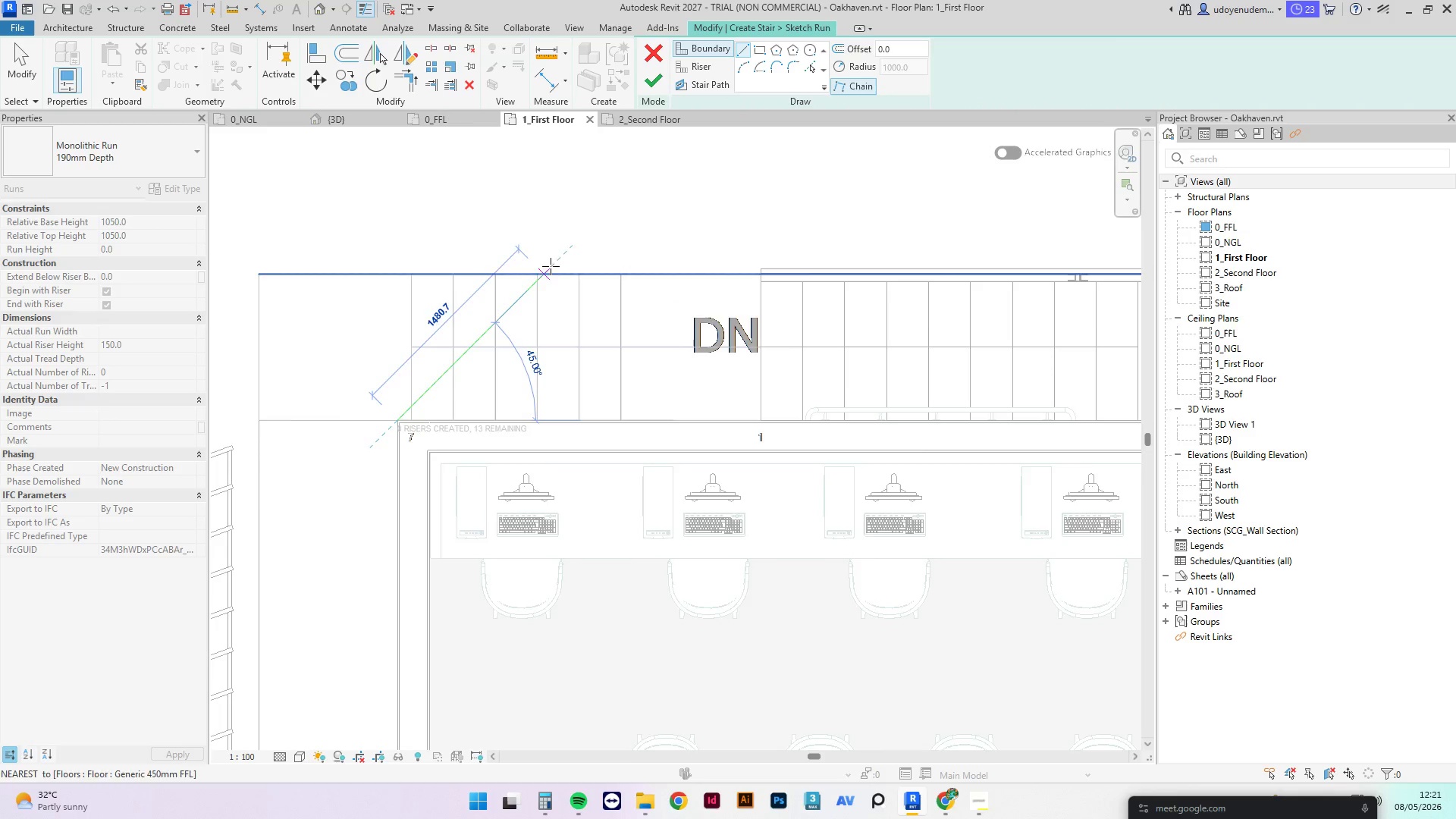 
scroll: coordinate [510, 429], scroll_direction: down, amount: 12.0
 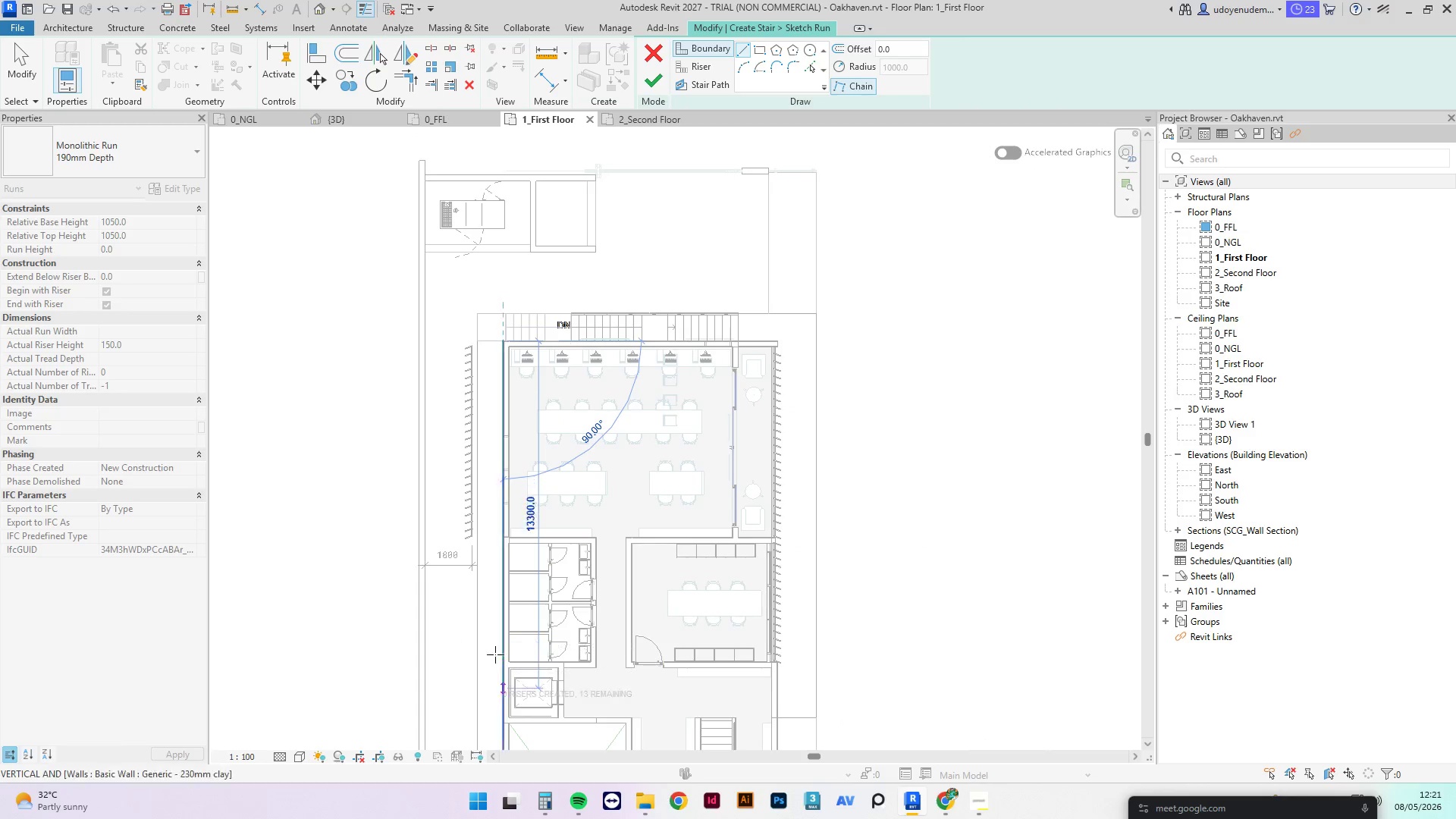 
scroll: coordinate [533, 673], scroll_direction: up, amount: 15.0
 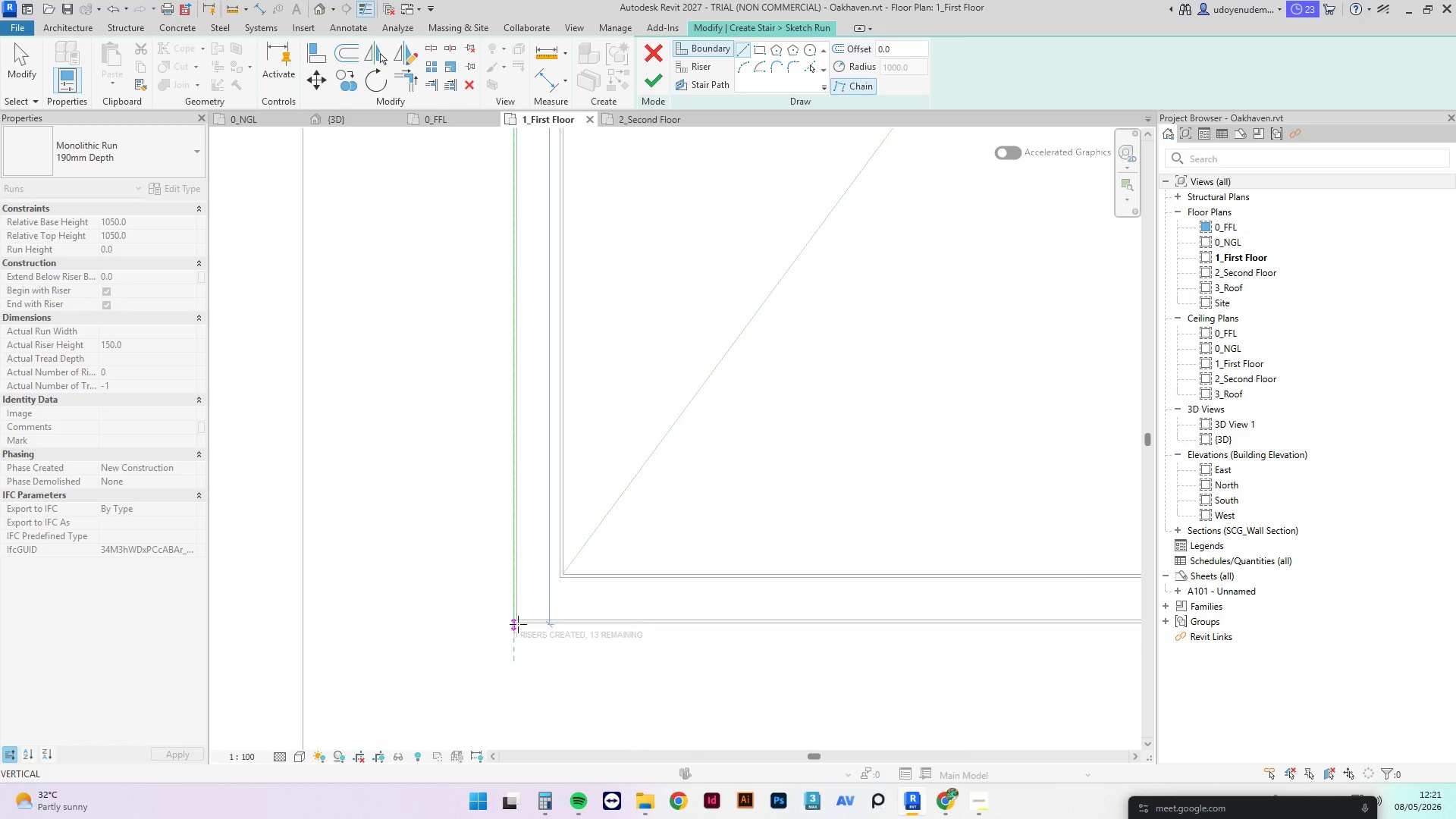 
scroll: coordinate [507, 392], scroll_direction: down, amount: 3.0
 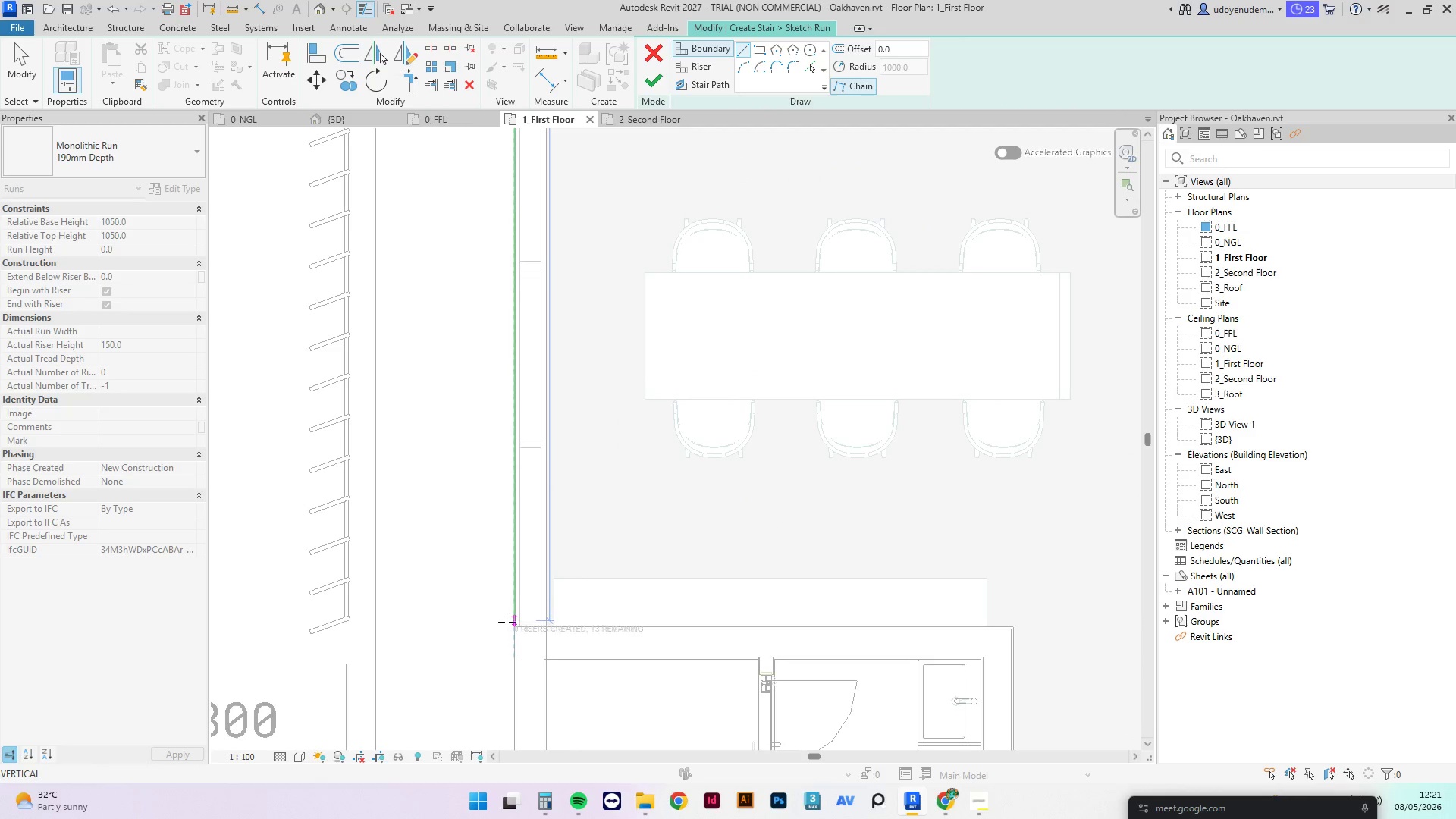 
scroll: coordinate [515, 619], scroll_direction: up, amount: 9.0
 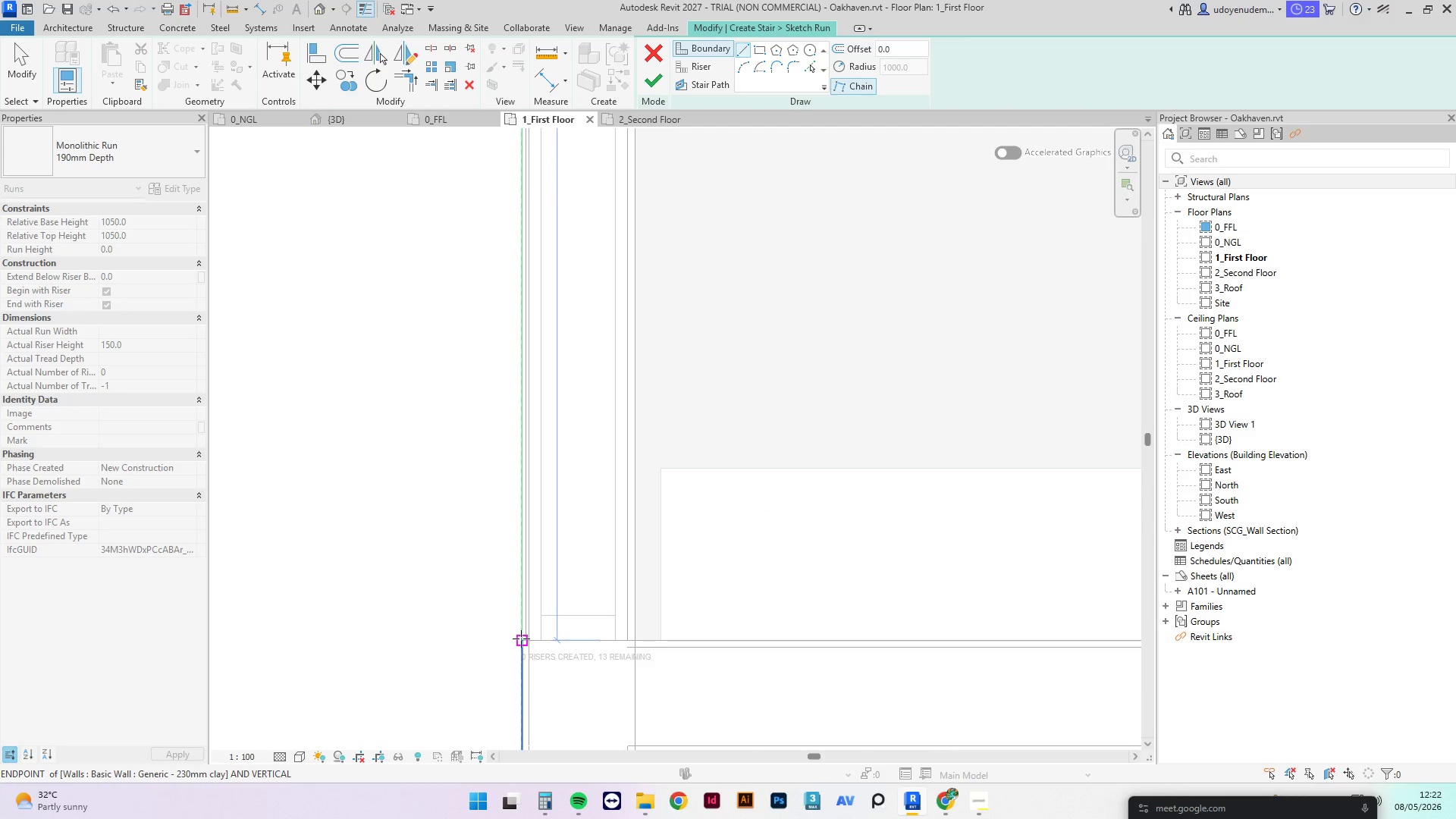 
left_click([521, 639])
 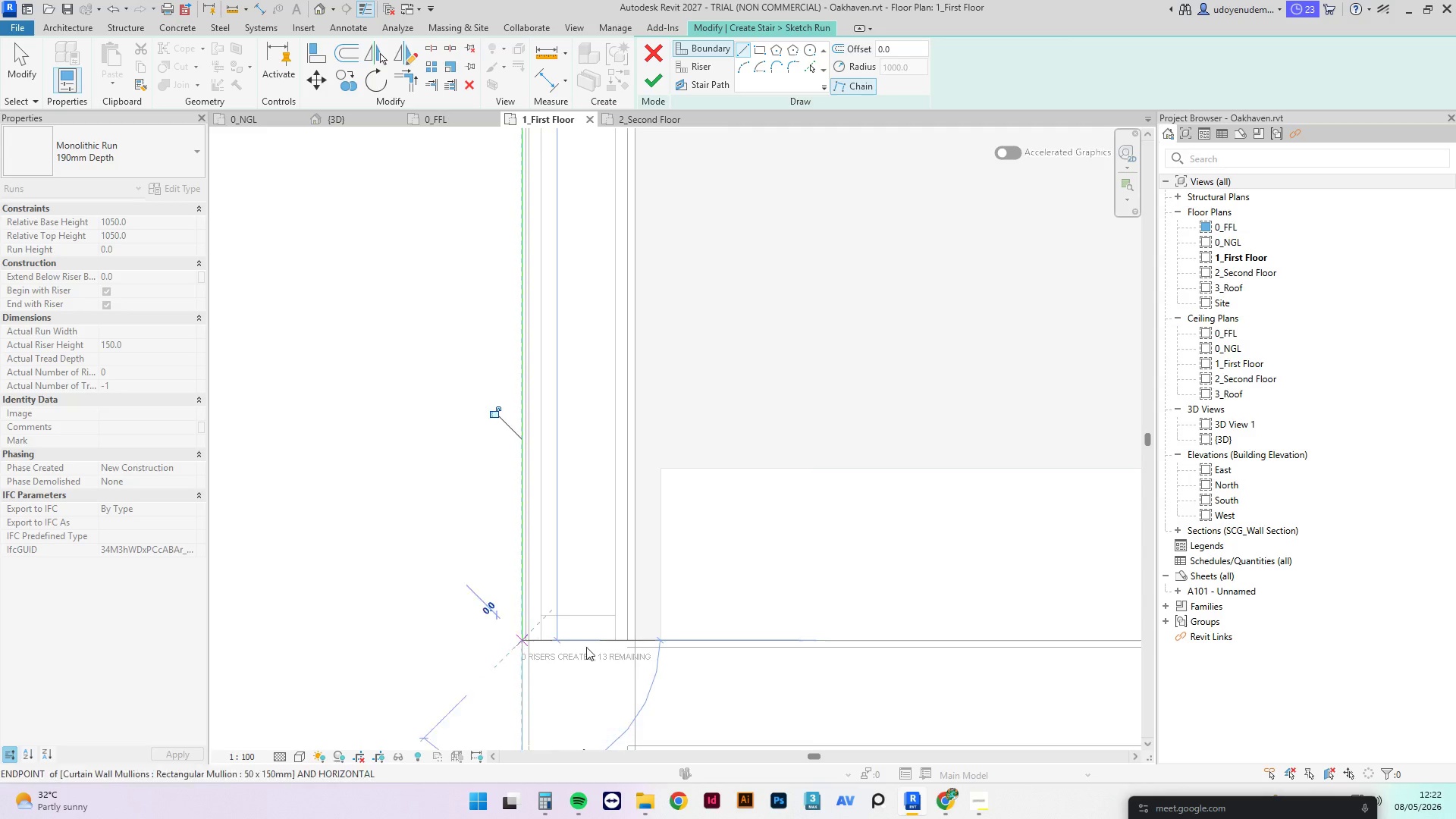 
key(Escape)
 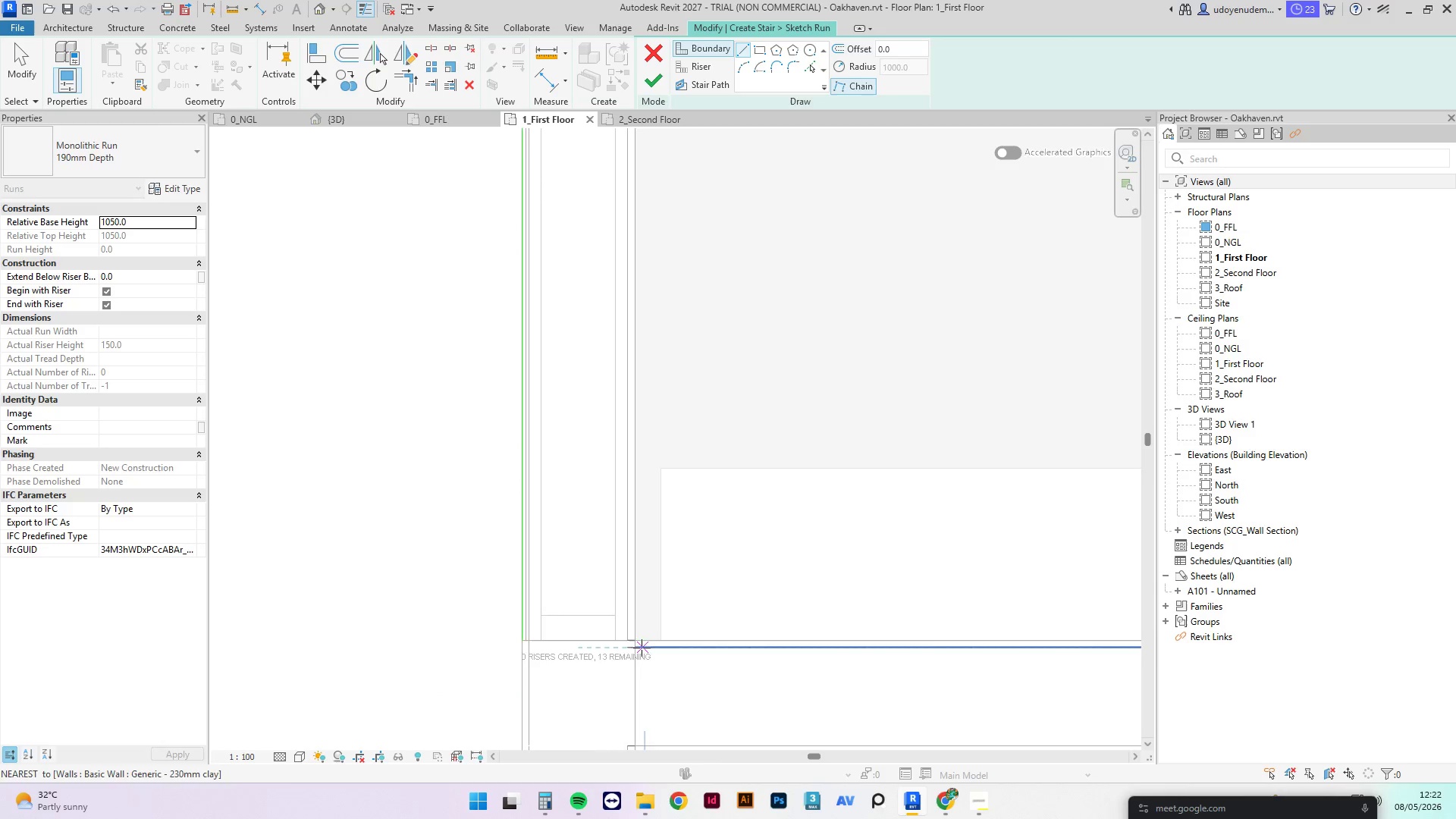 
scroll: coordinate [597, 608], scroll_direction: down, amount: 15.0
 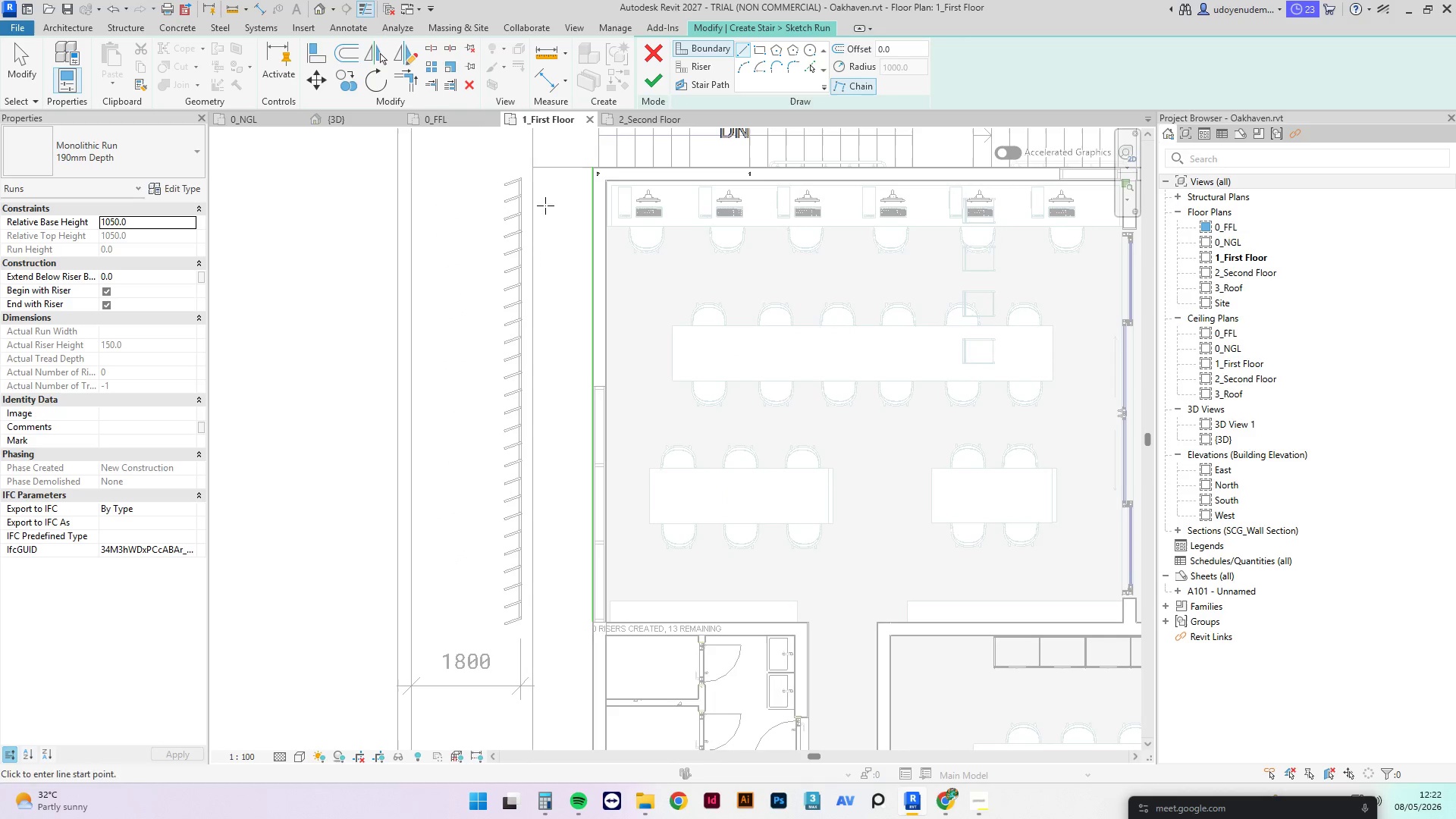 
scroll: coordinate [531, 171], scroll_direction: up, amount: 7.0
 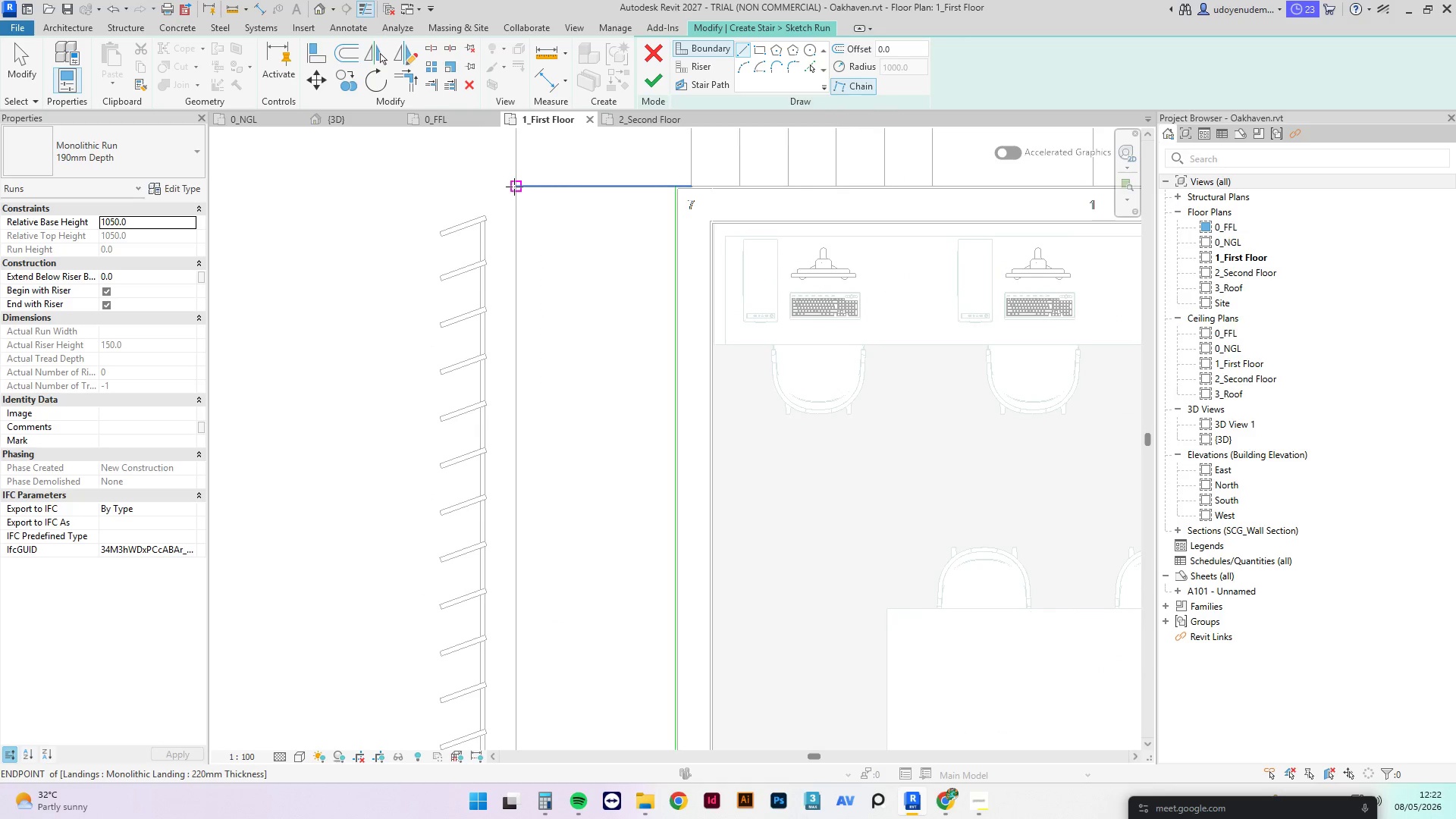 
left_click([514, 187])
 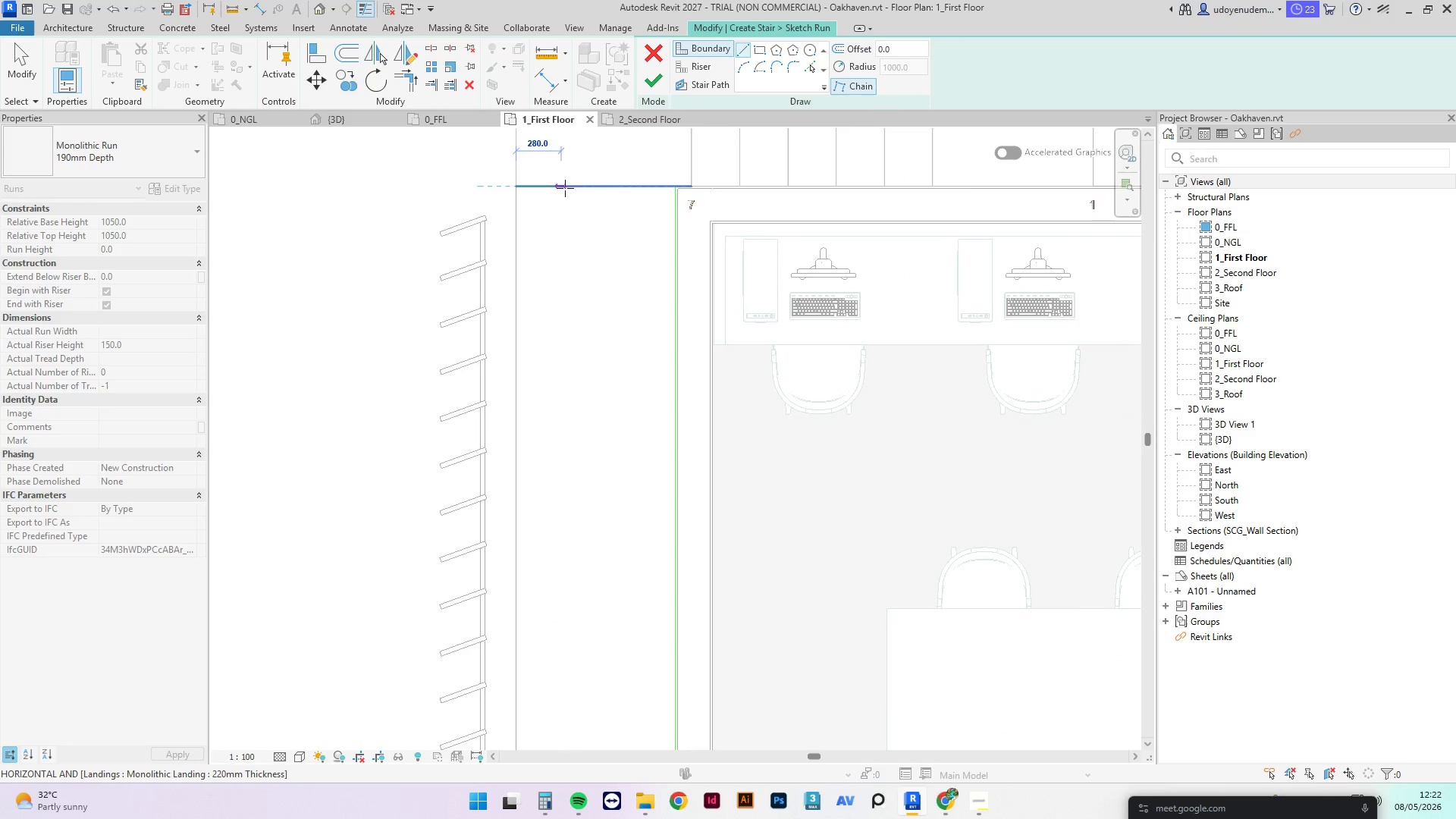 
scroll: coordinate [579, 190], scroll_direction: down, amount: 7.0
 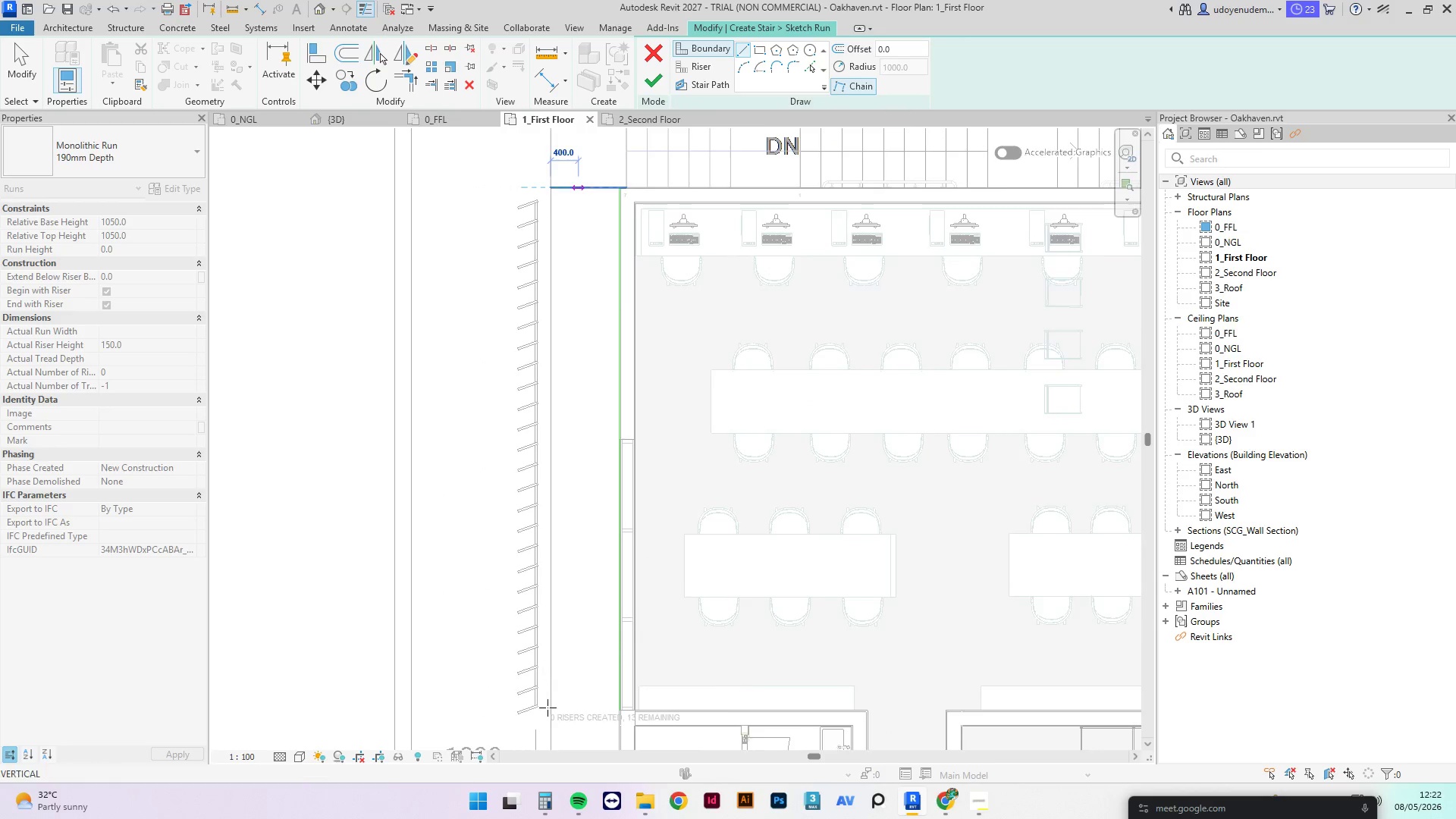 
scroll: coordinate [539, 572], scroll_direction: up, amount: 10.0
 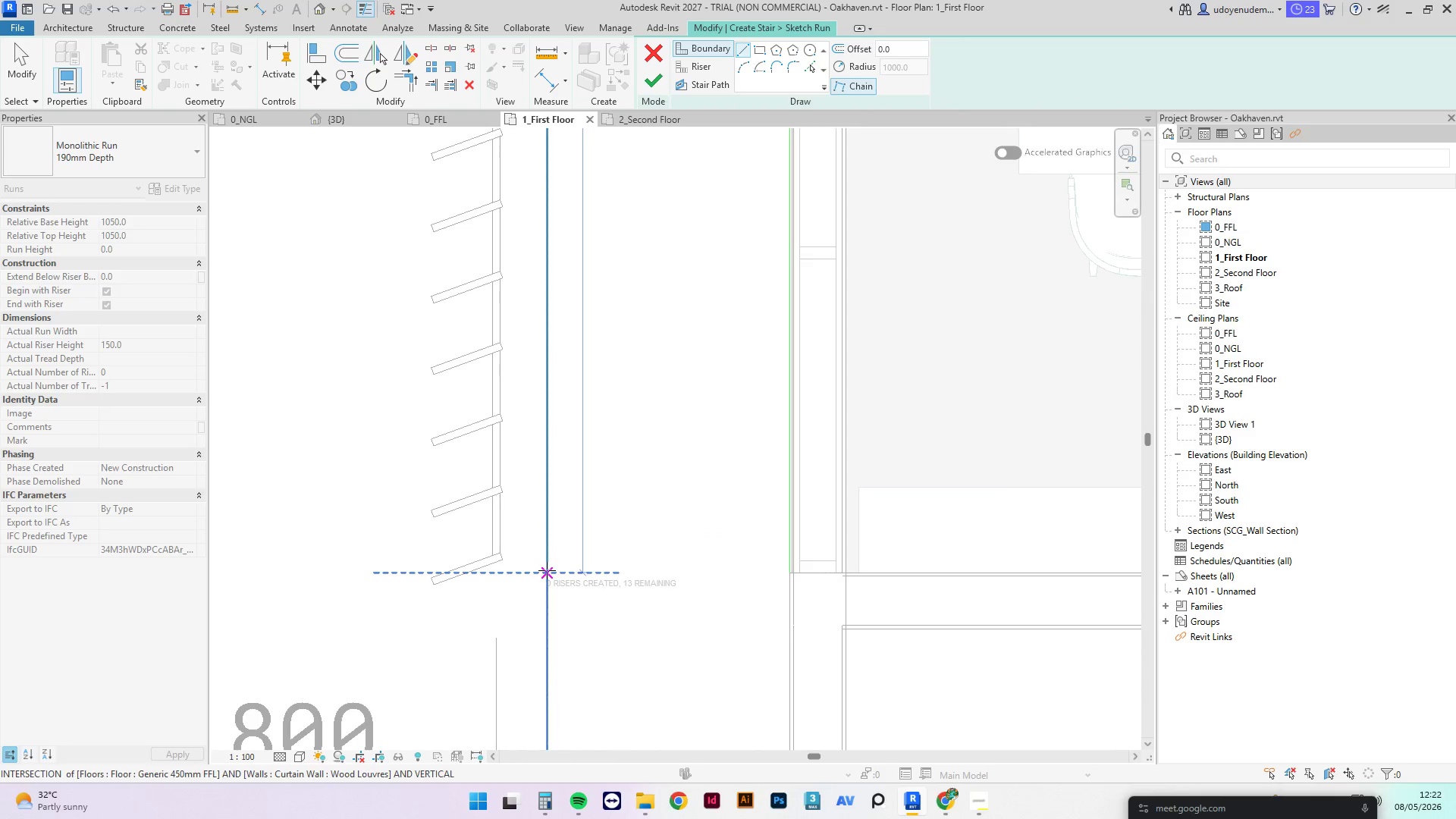 
left_click([547, 570])
 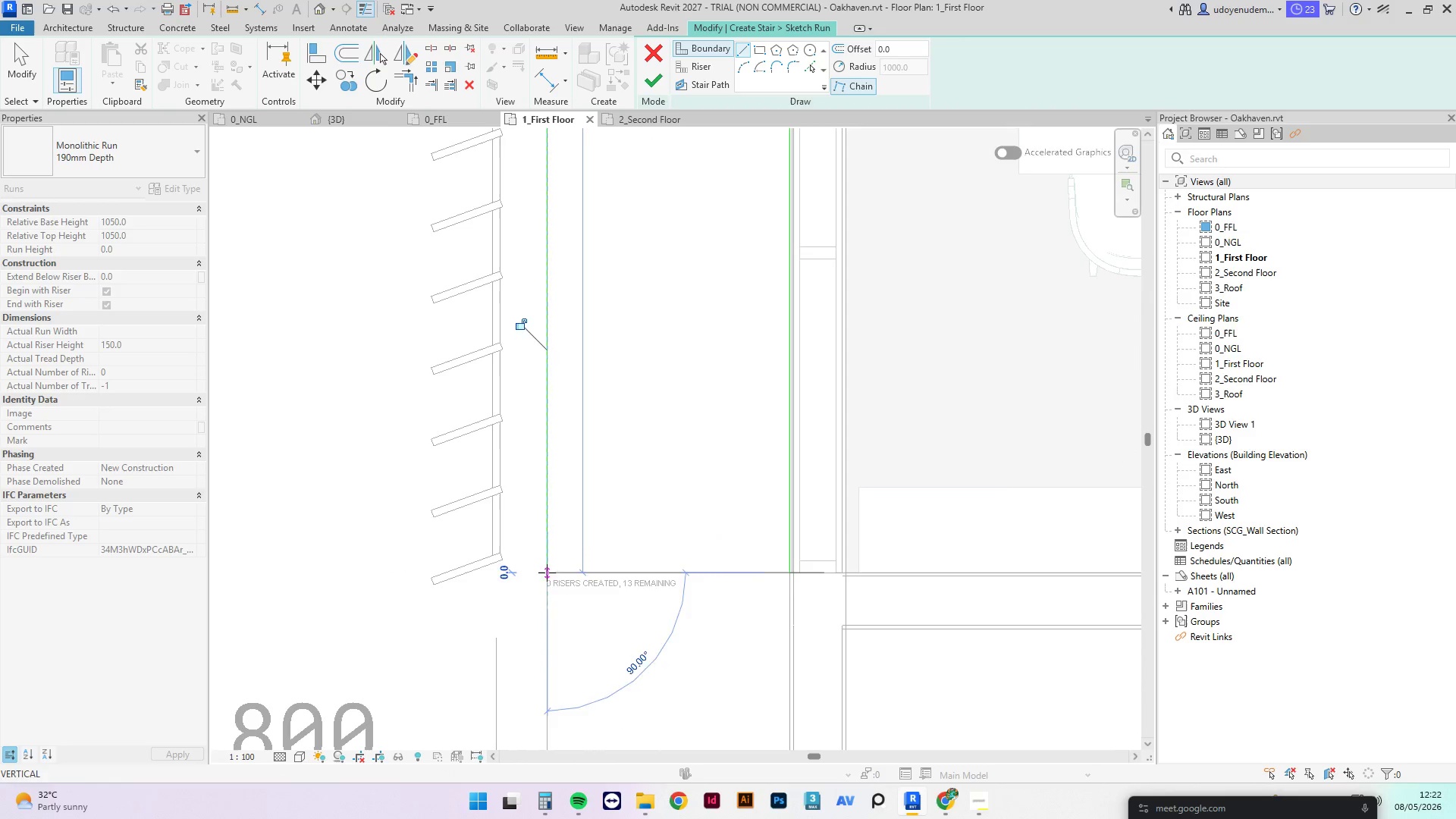 
key(Escape)
 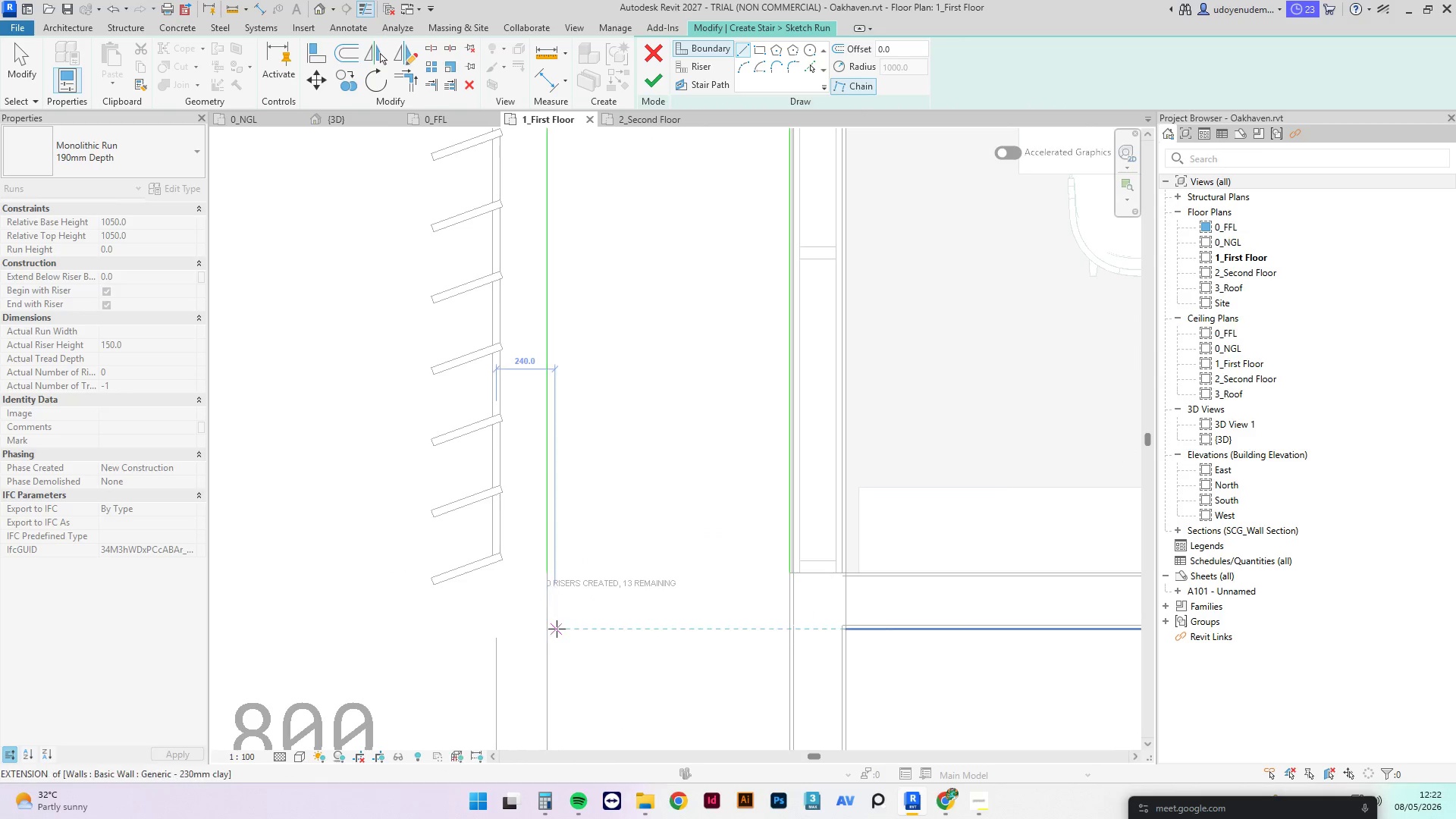 
scroll: coordinate [575, 636], scroll_direction: down, amount: 3.0
 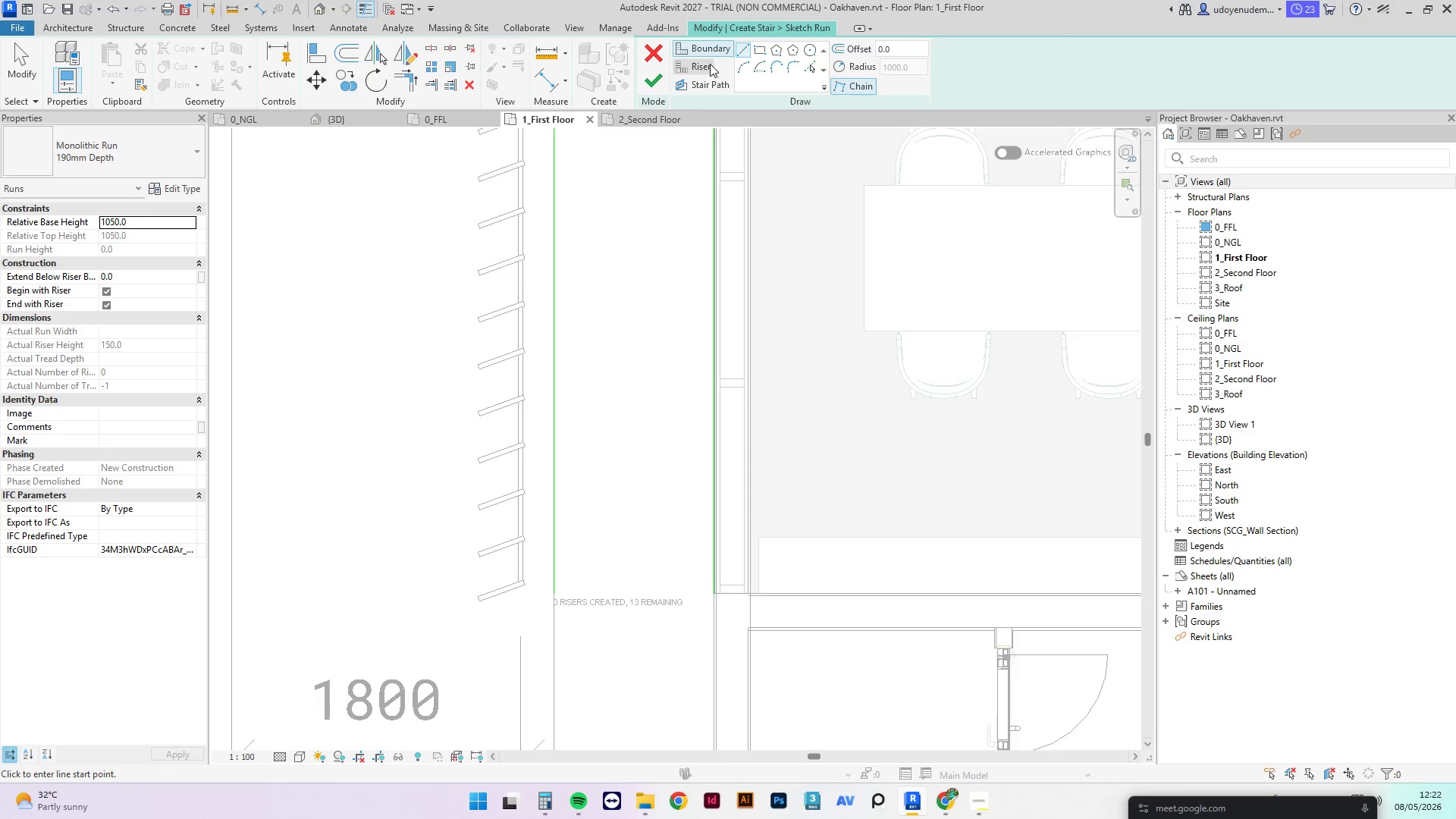 
left_click([701, 64])
 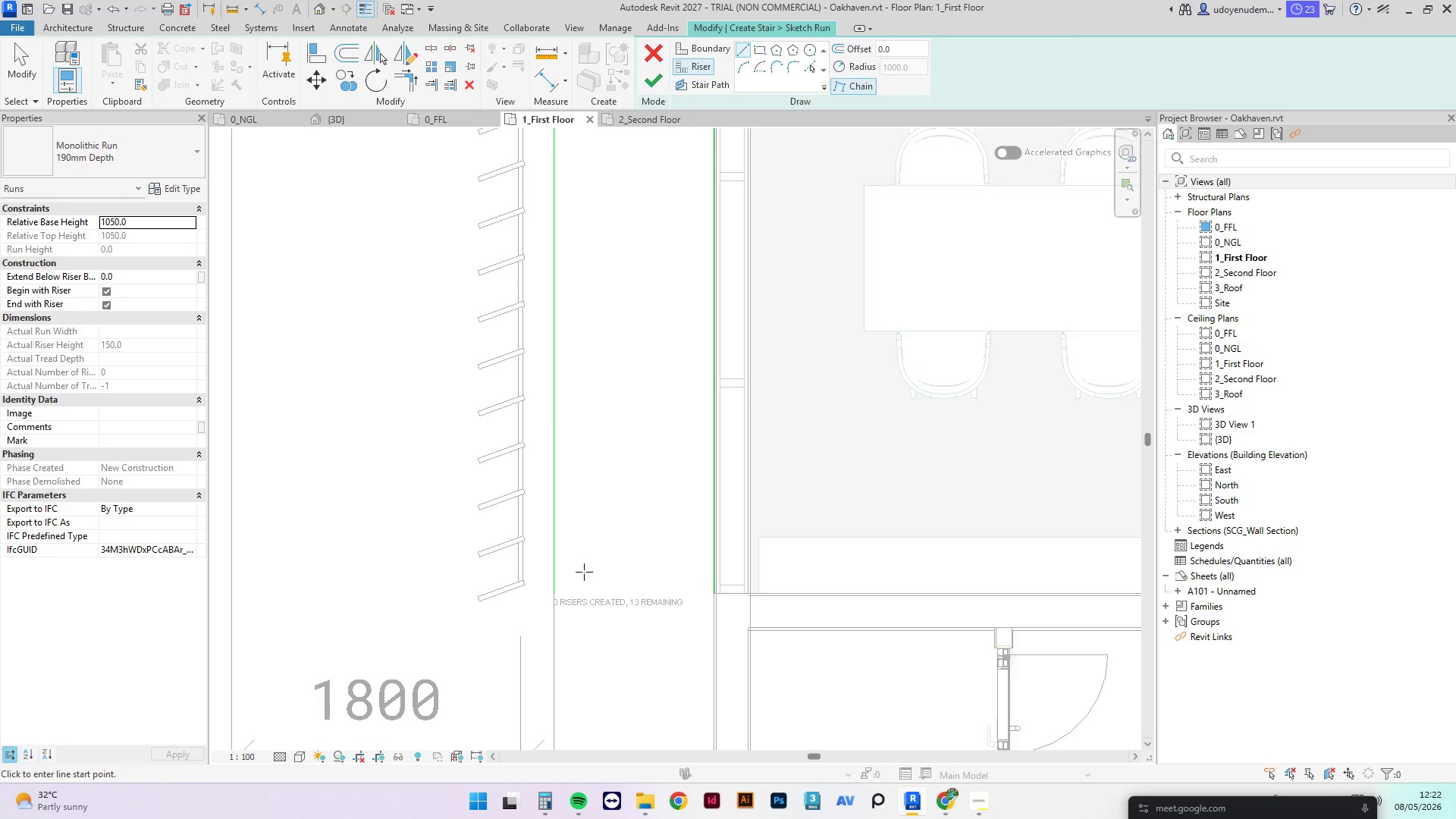 
scroll: coordinate [606, 586], scroll_direction: down, amount: 9.0
 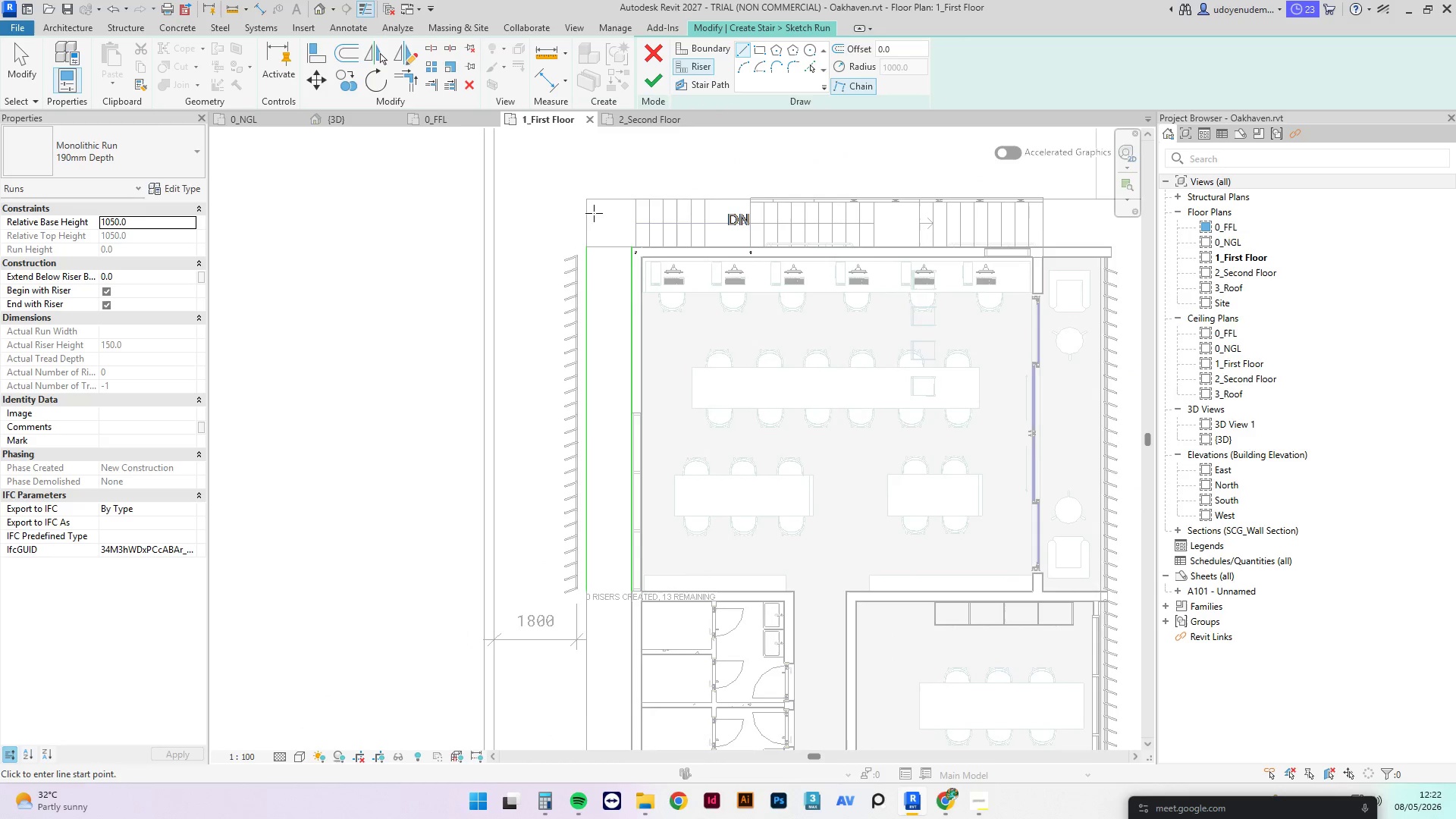 
scroll: coordinate [623, 244], scroll_direction: up, amount: 10.0
 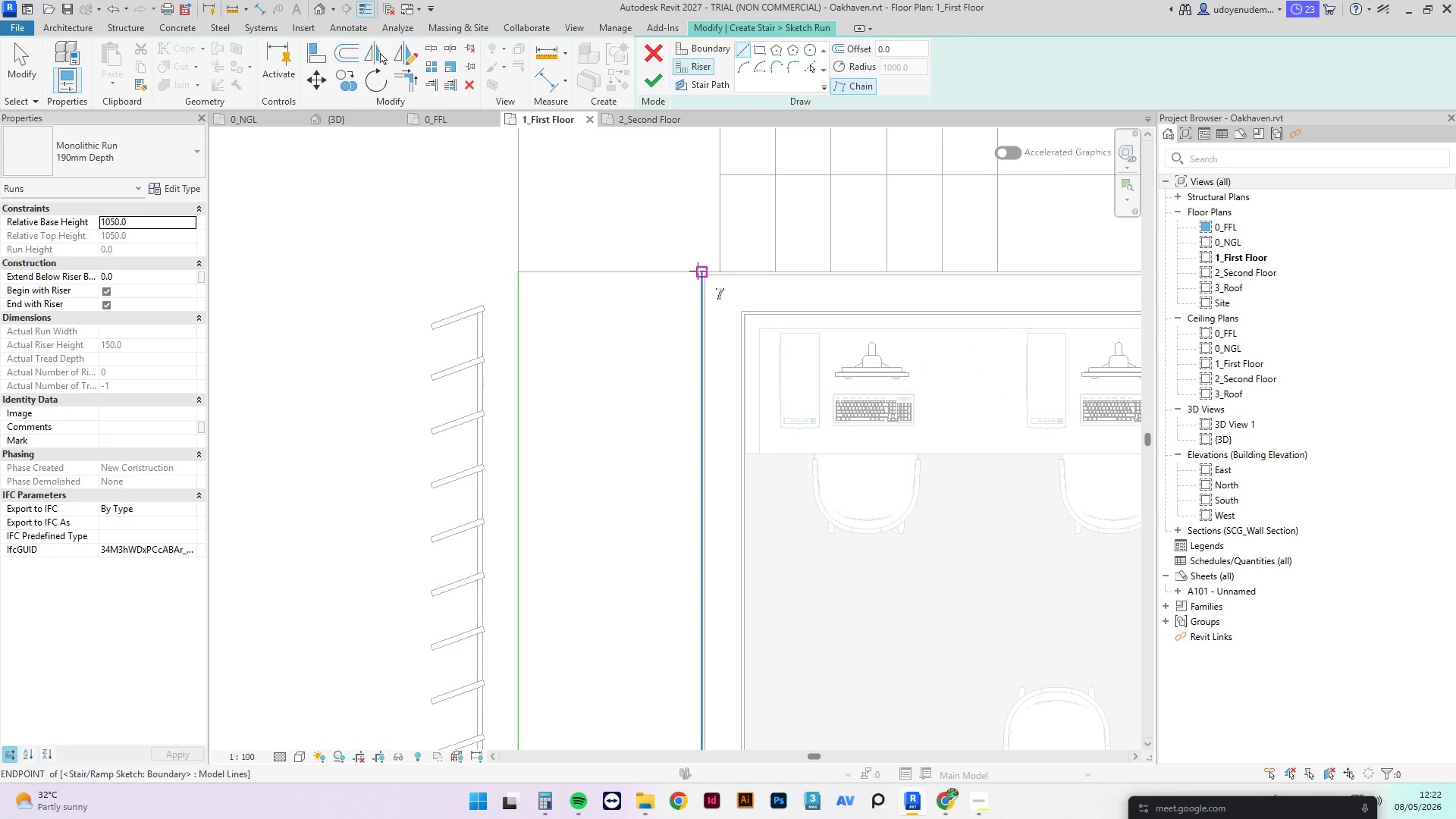 
left_click([701, 271])
 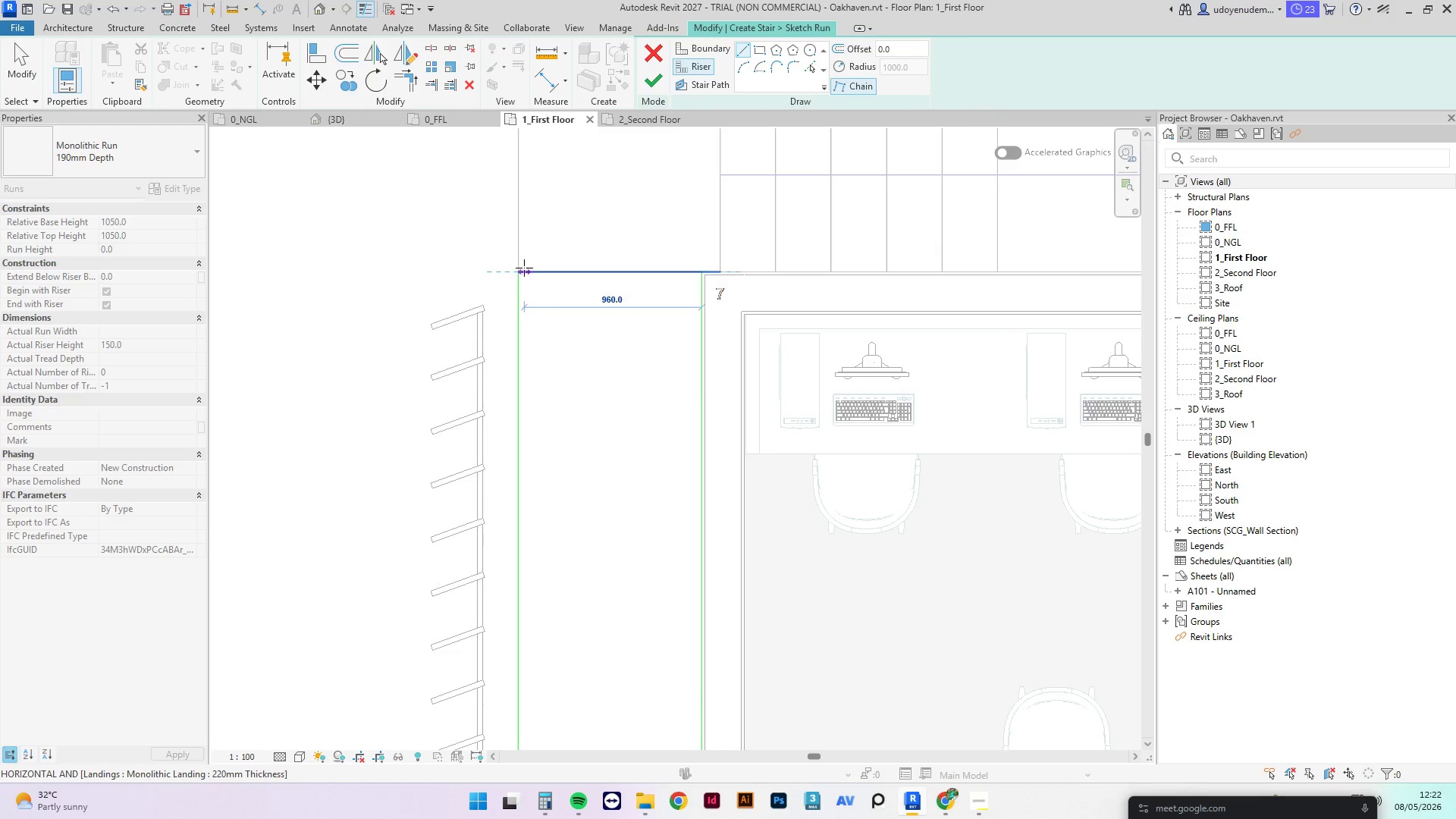 
left_click([519, 269])
 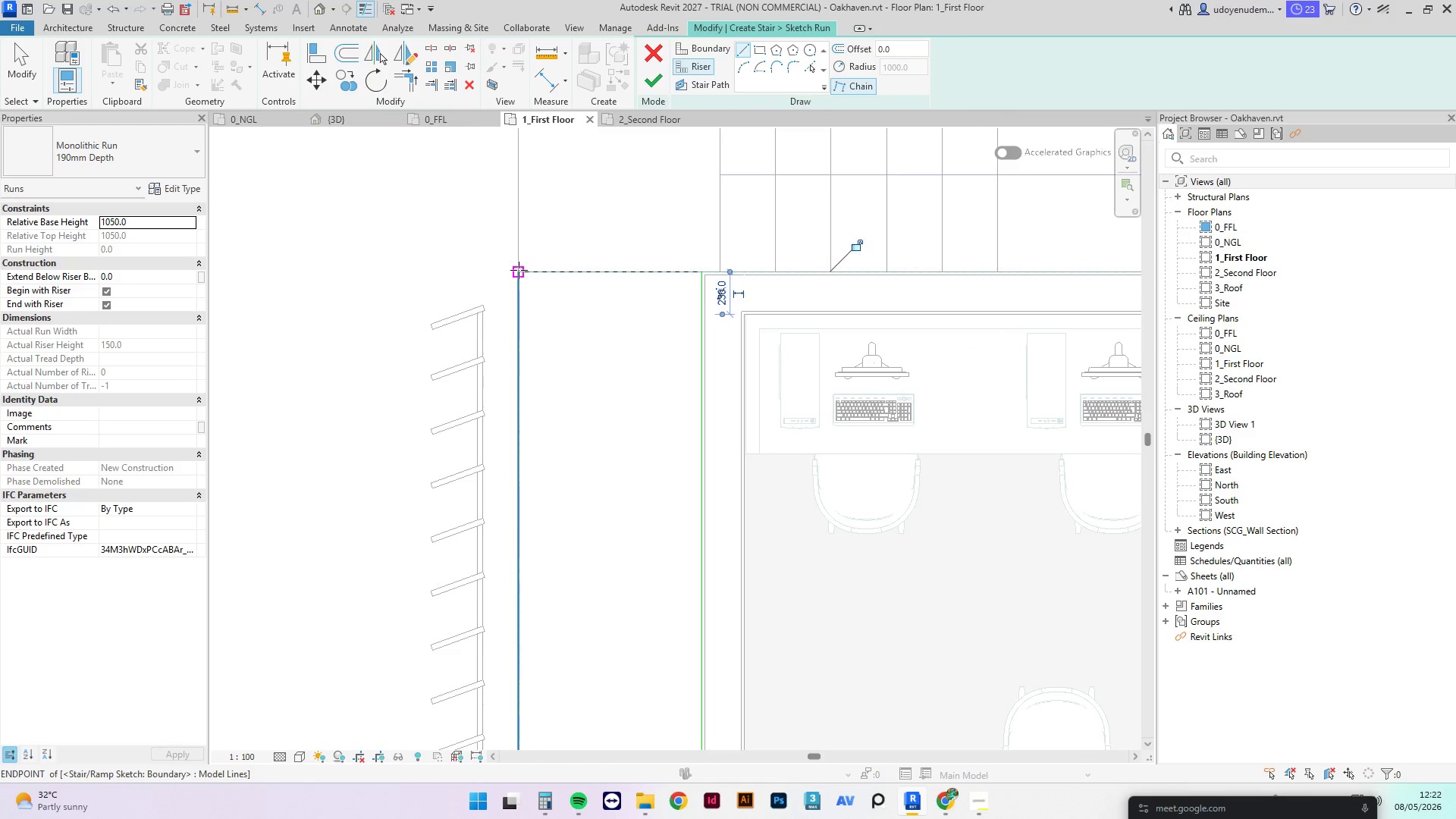 
key(Escape)
 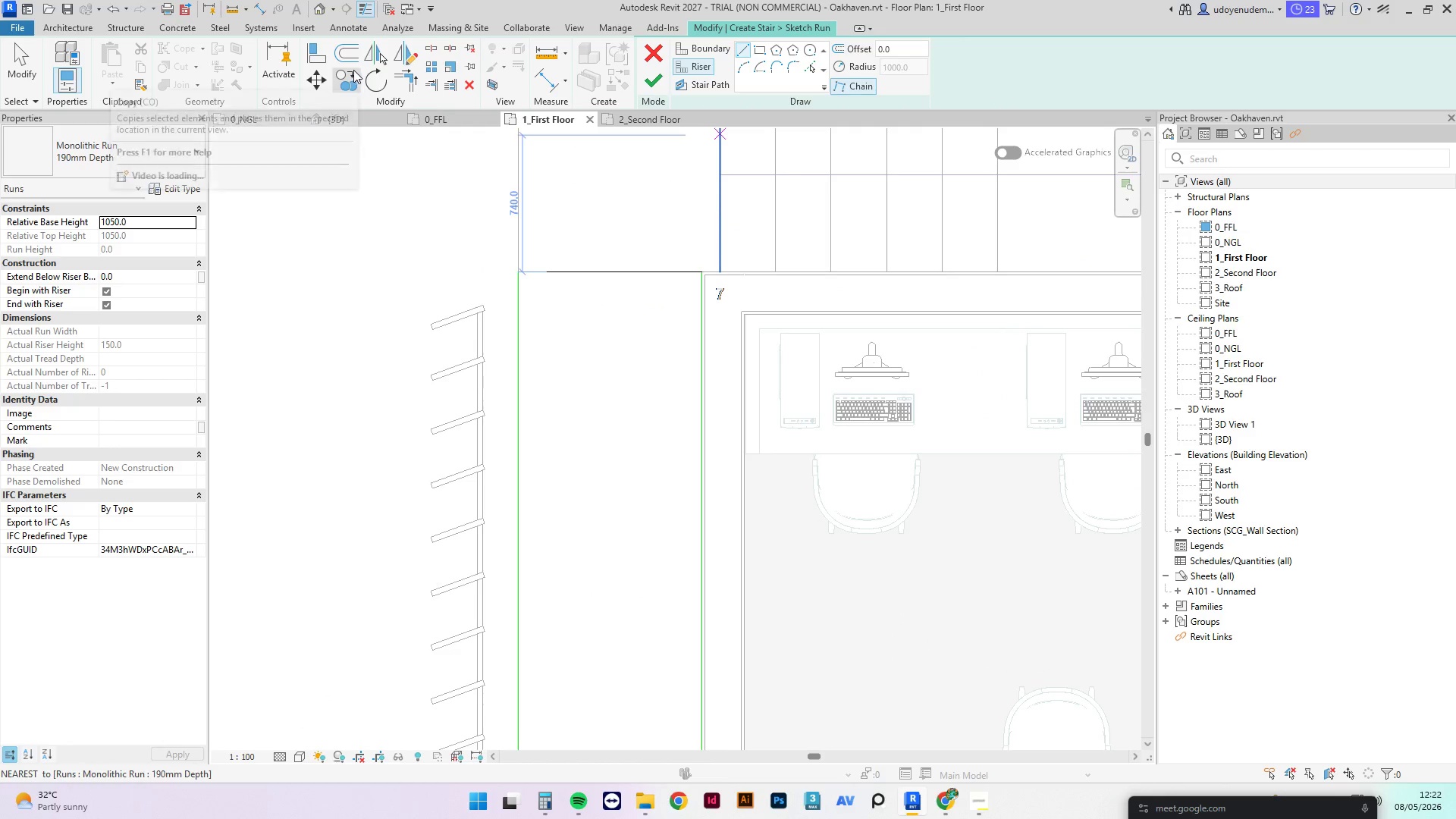 
left_click([347, 63])
 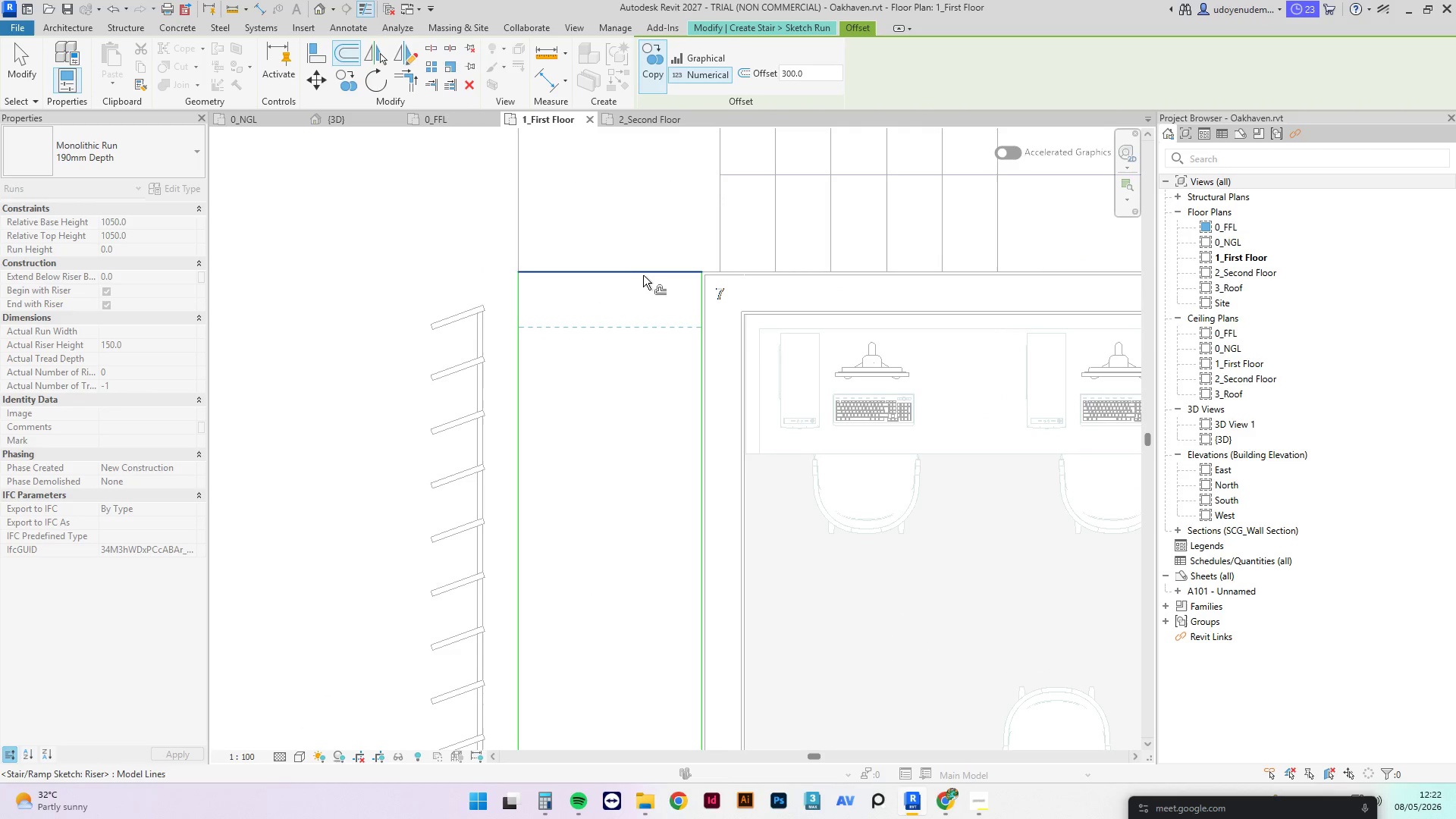 
left_click([642, 272])
 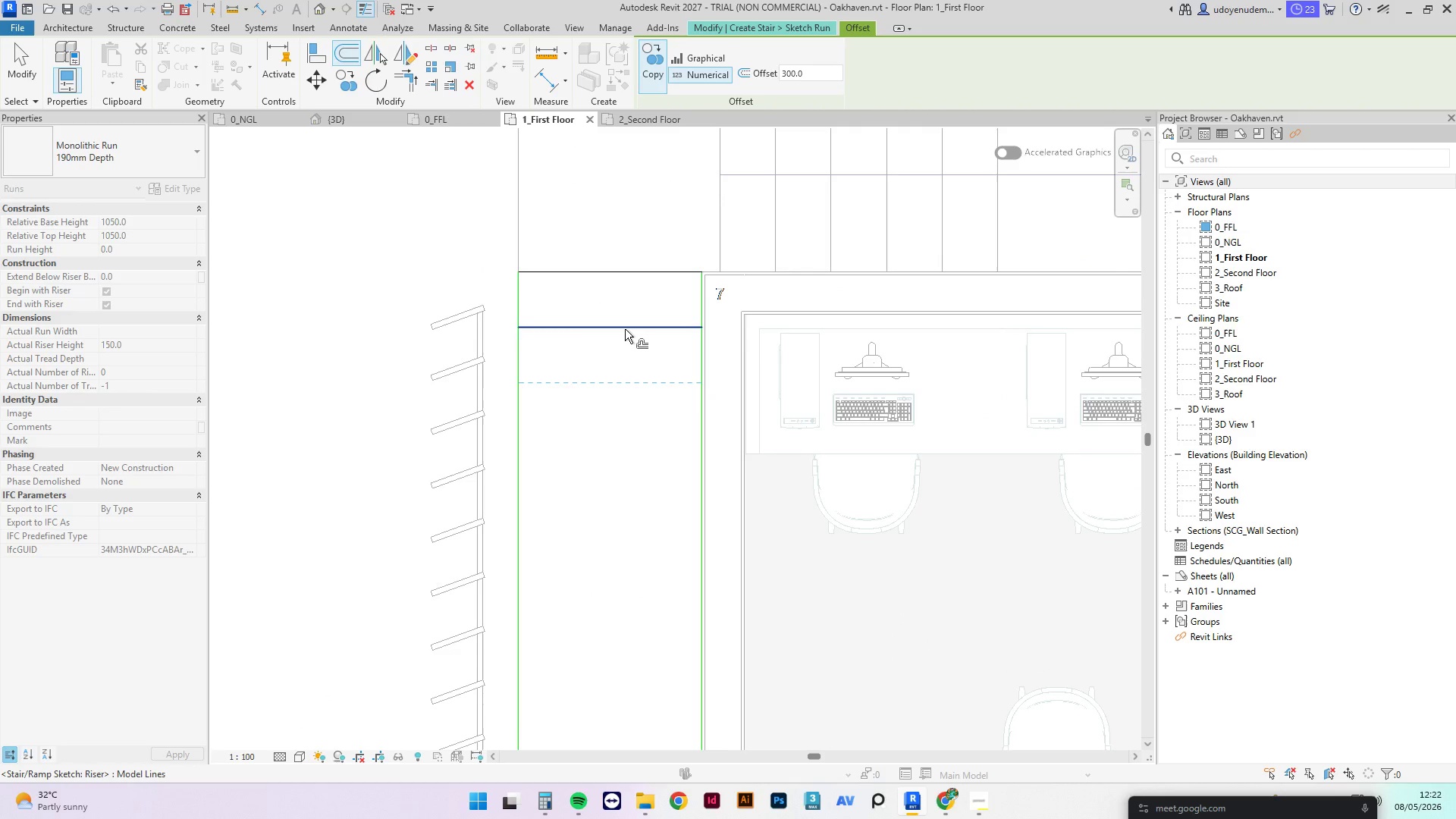 
left_click([625, 329])
 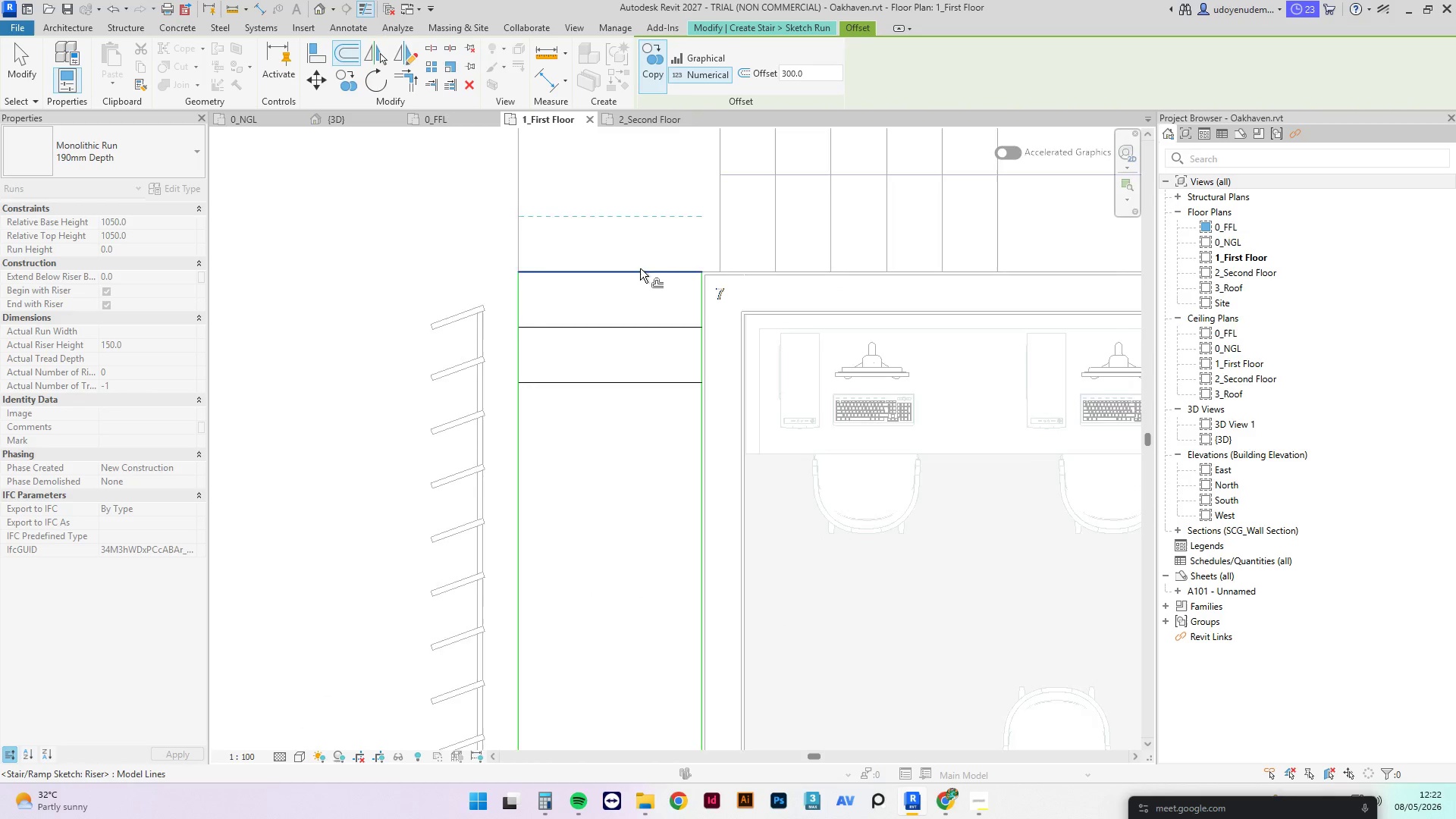 
scroll: coordinate [642, 300], scroll_direction: down, amount: 7.0
 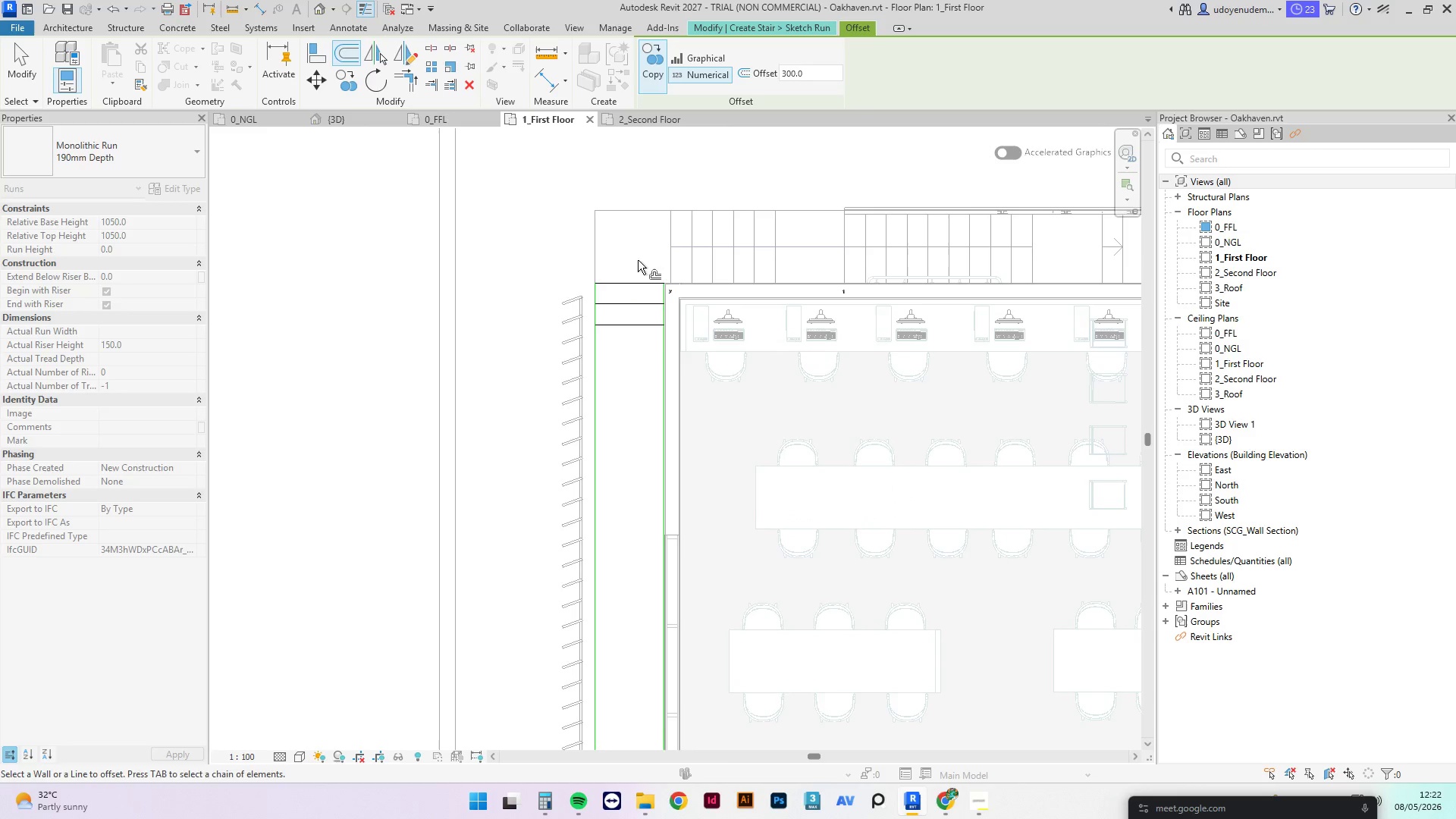 
scroll: coordinate [652, 339], scroll_direction: up, amount: 6.0
 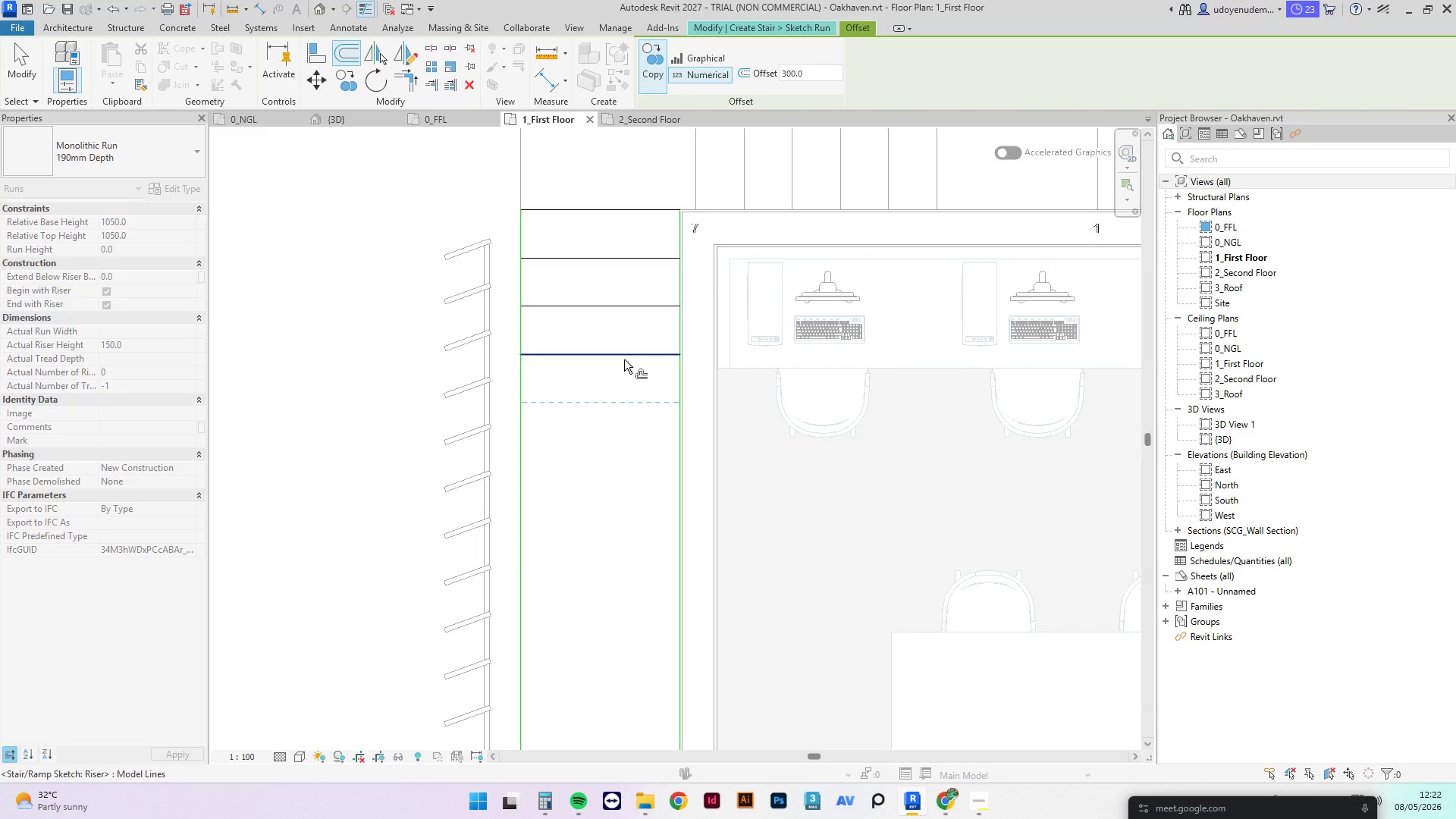 
left_click([624, 359])
 